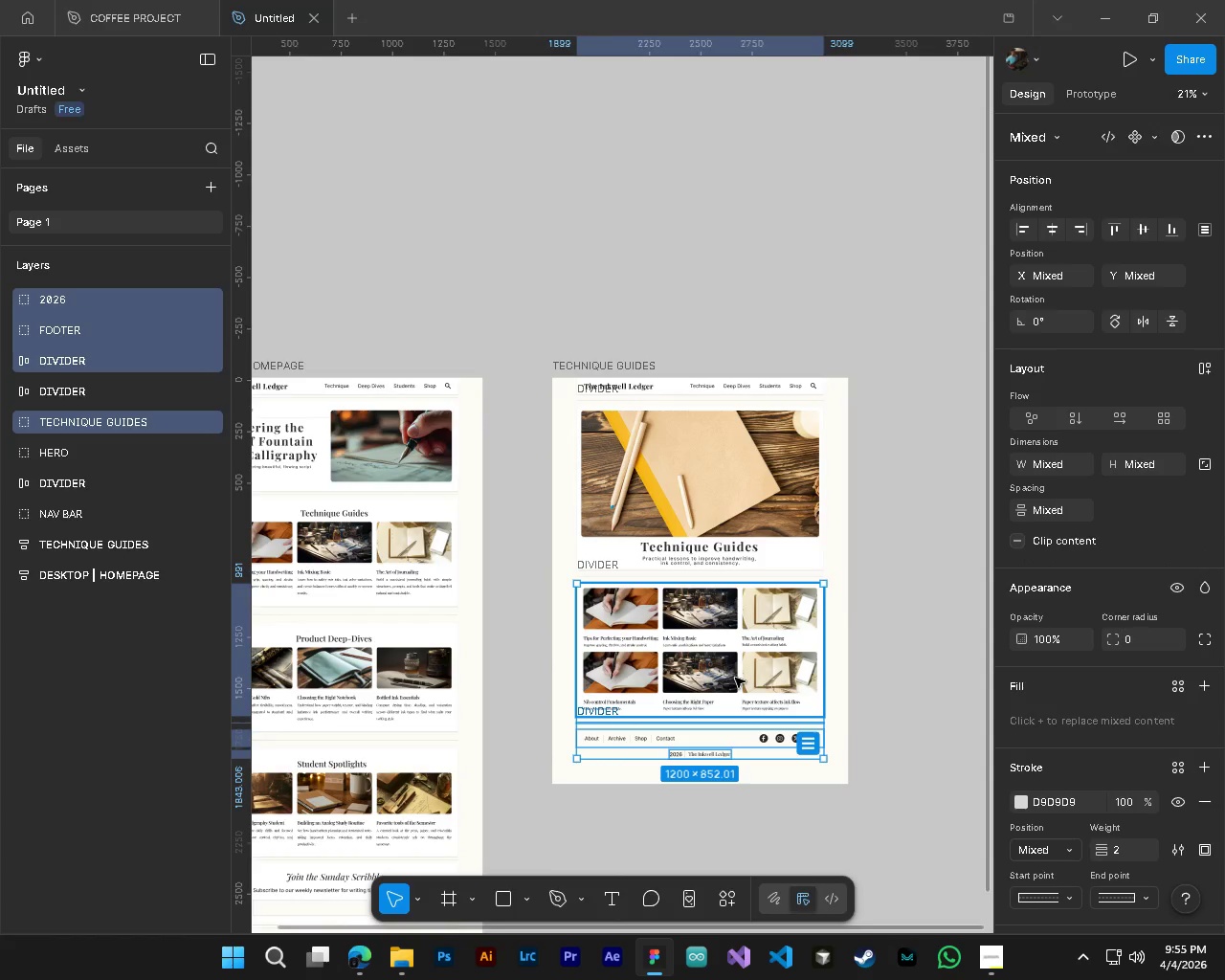 
hold_key(key=ShiftLeft, duration=1.5)
 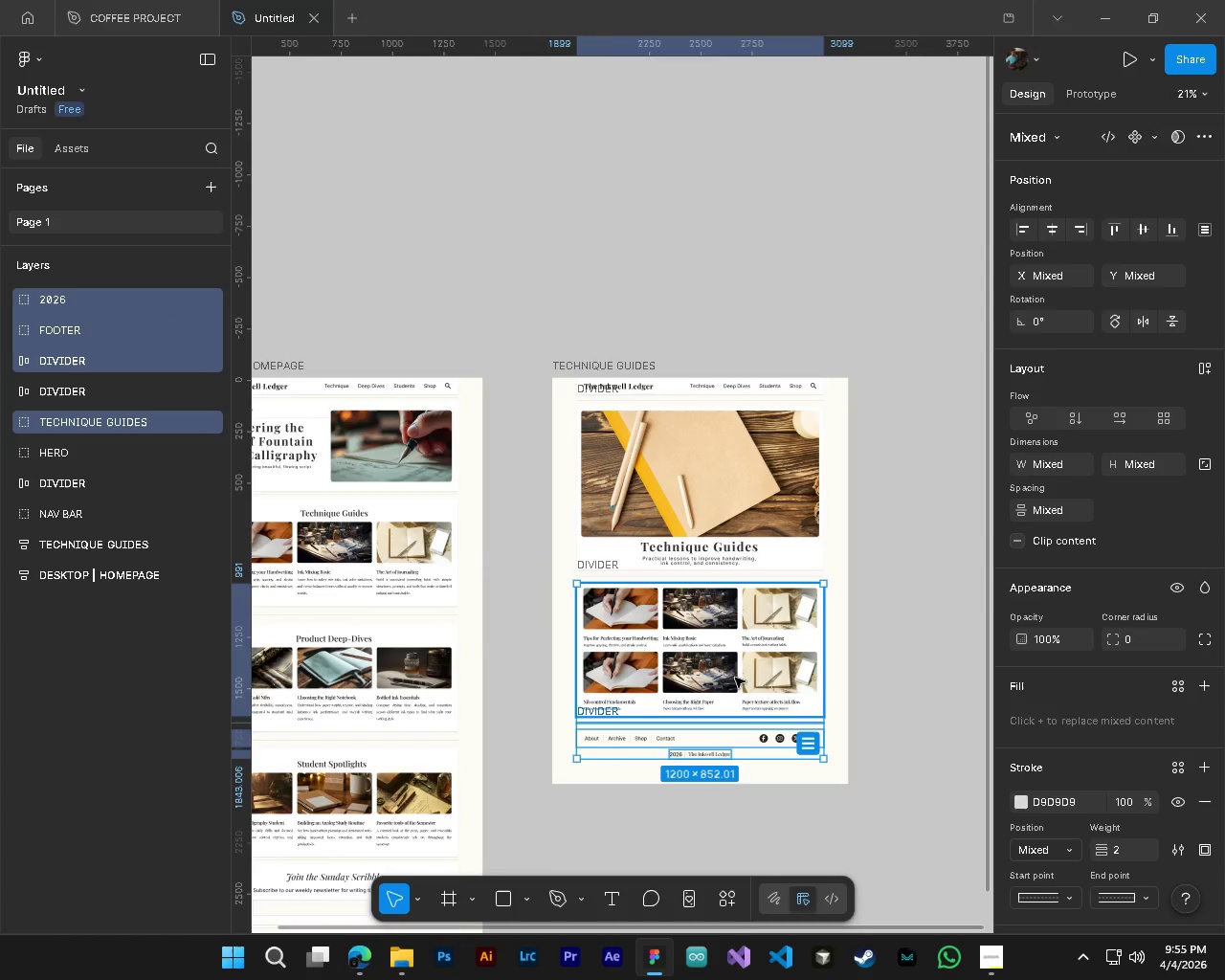 
hold_key(key=ShiftLeft, duration=0.67)
 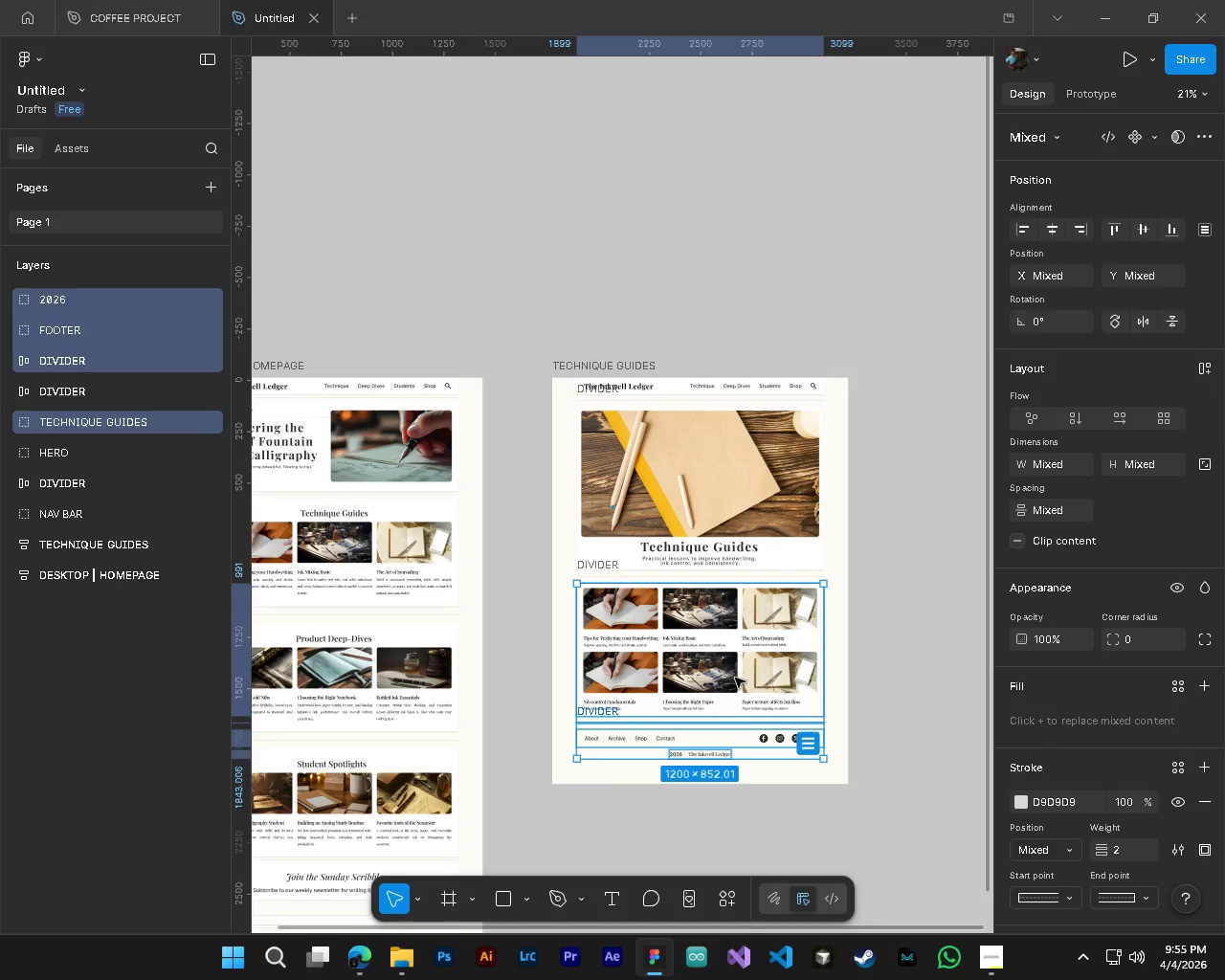 
hold_key(key=ShiftLeft, duration=1.5)
 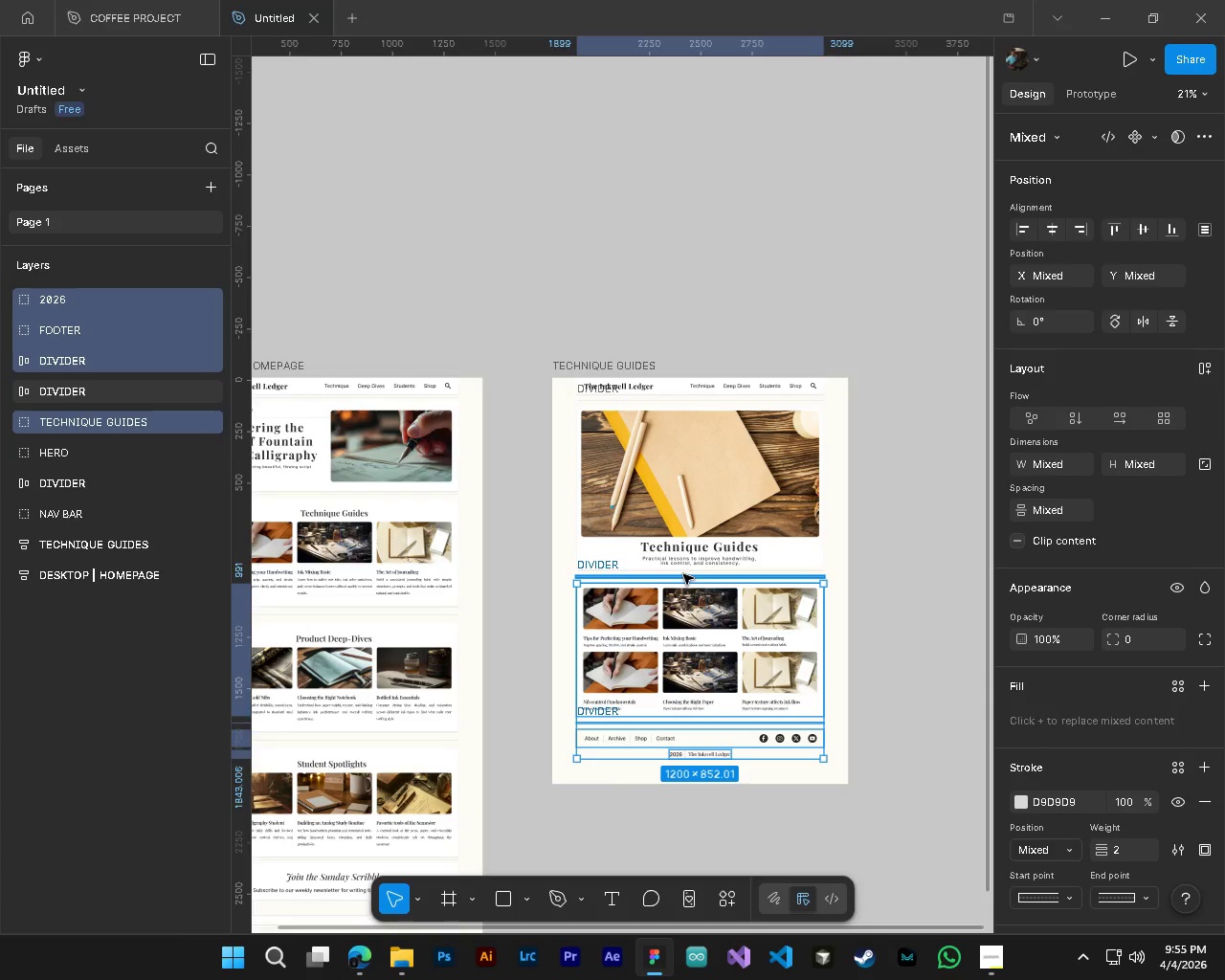 
hold_key(key=ShiftLeft, duration=1.52)
left_click([683, 574])
 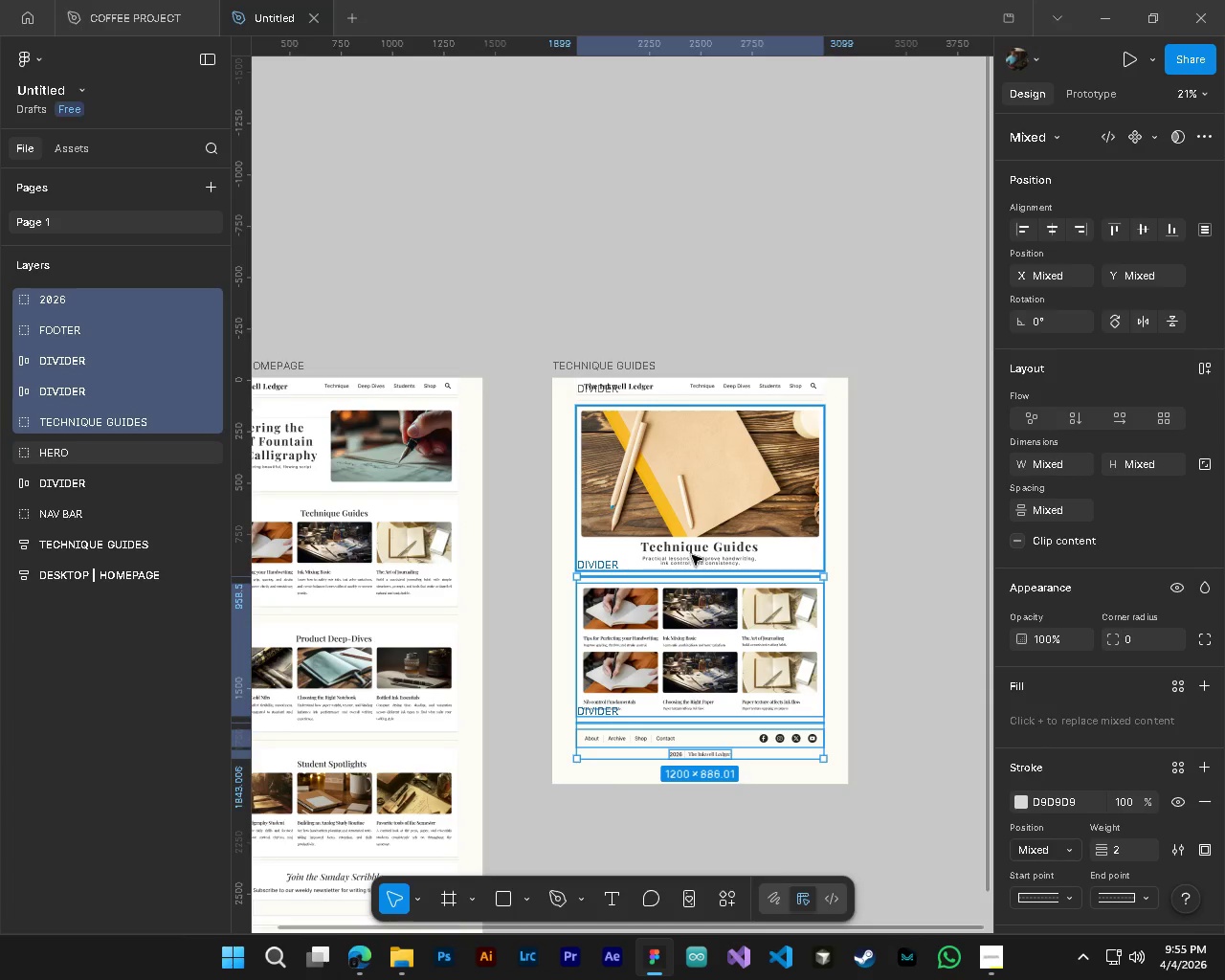 
left_click([692, 555])
 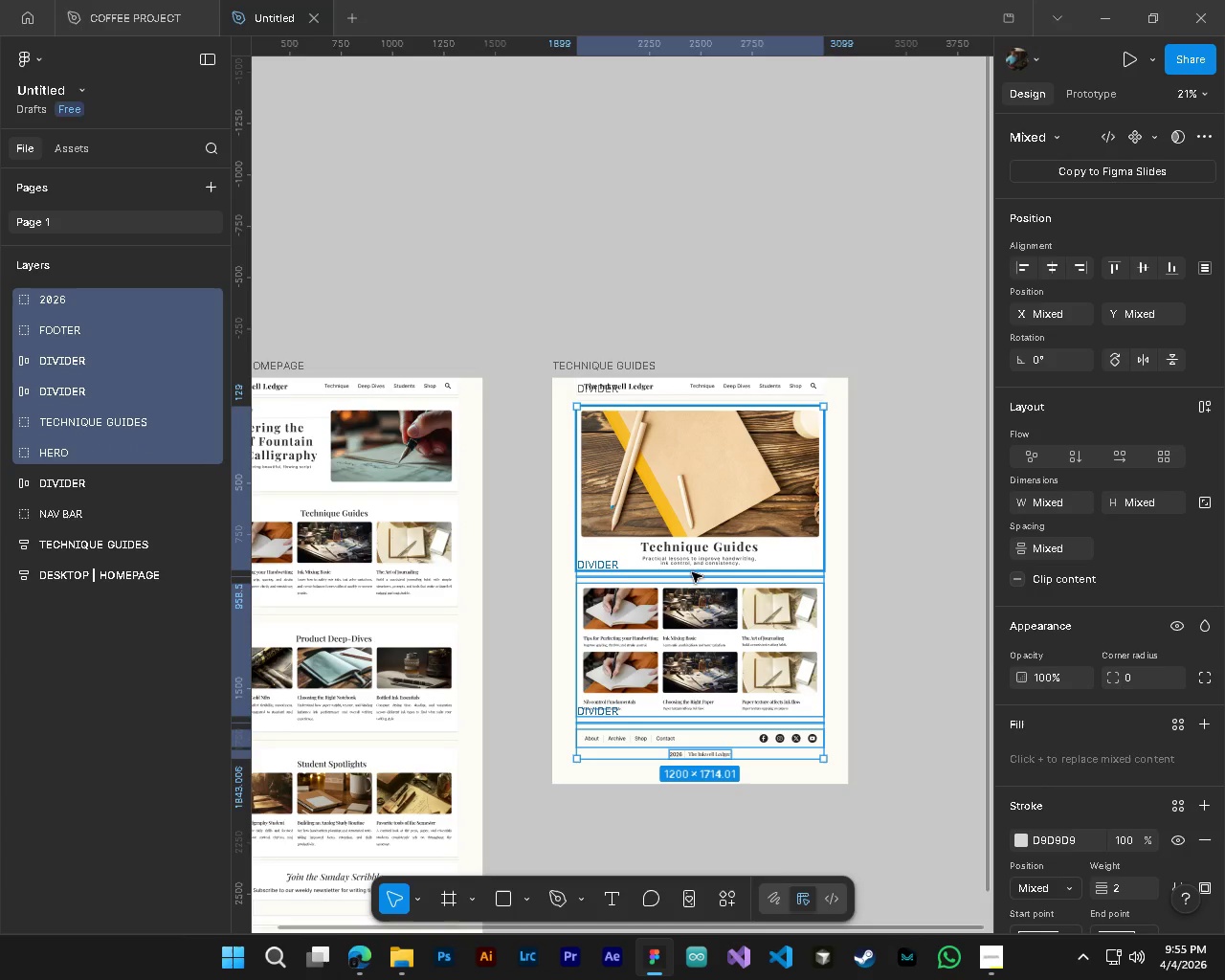 
hold_key(key=ShiftLeft, duration=1.51)
 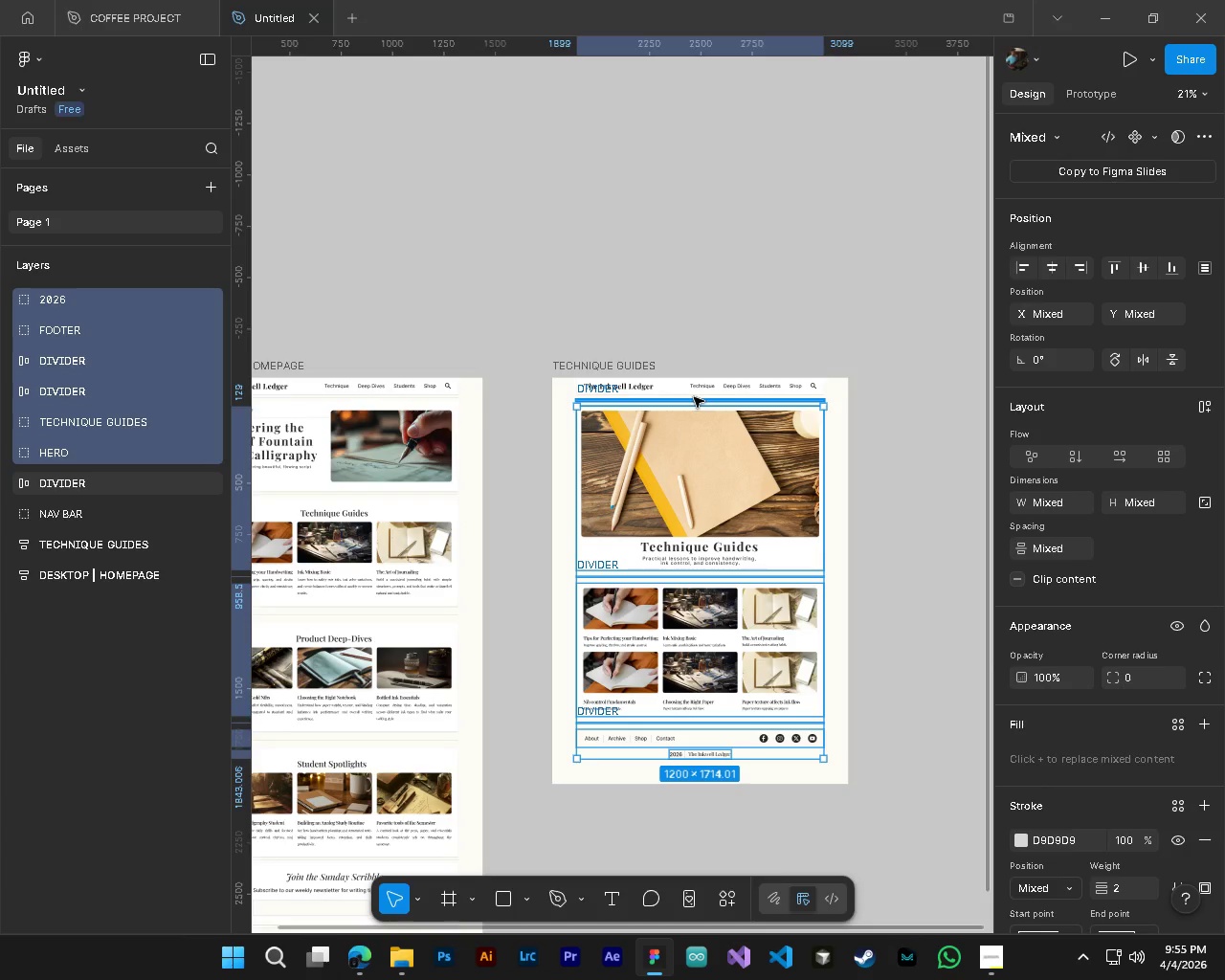 
hold_key(key=ShiftLeft, duration=1.52)
left_click([694, 397])
 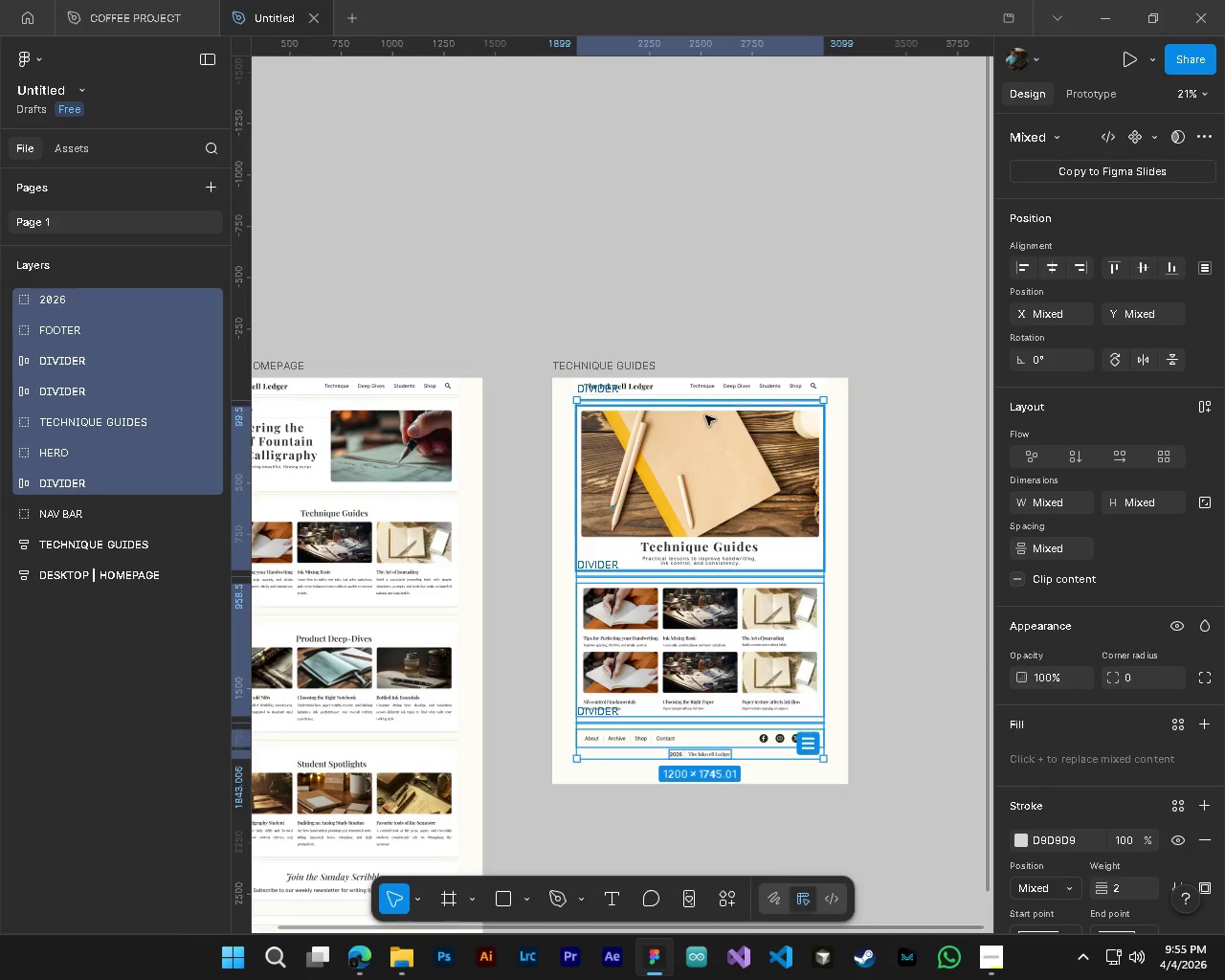 
hold_key(key=ShiftLeft, duration=1.53)
 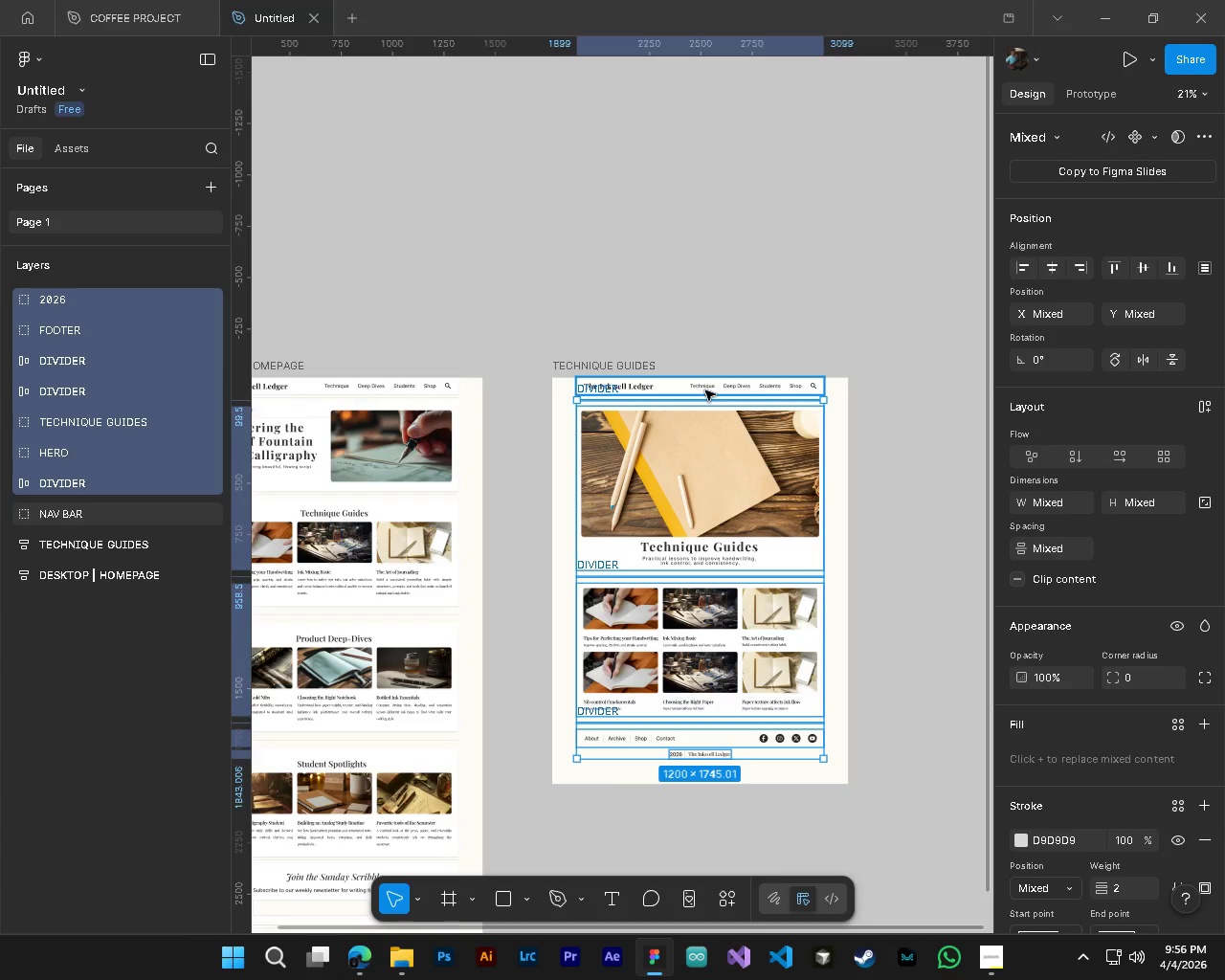 
key(Shift+ShiftLeft)
 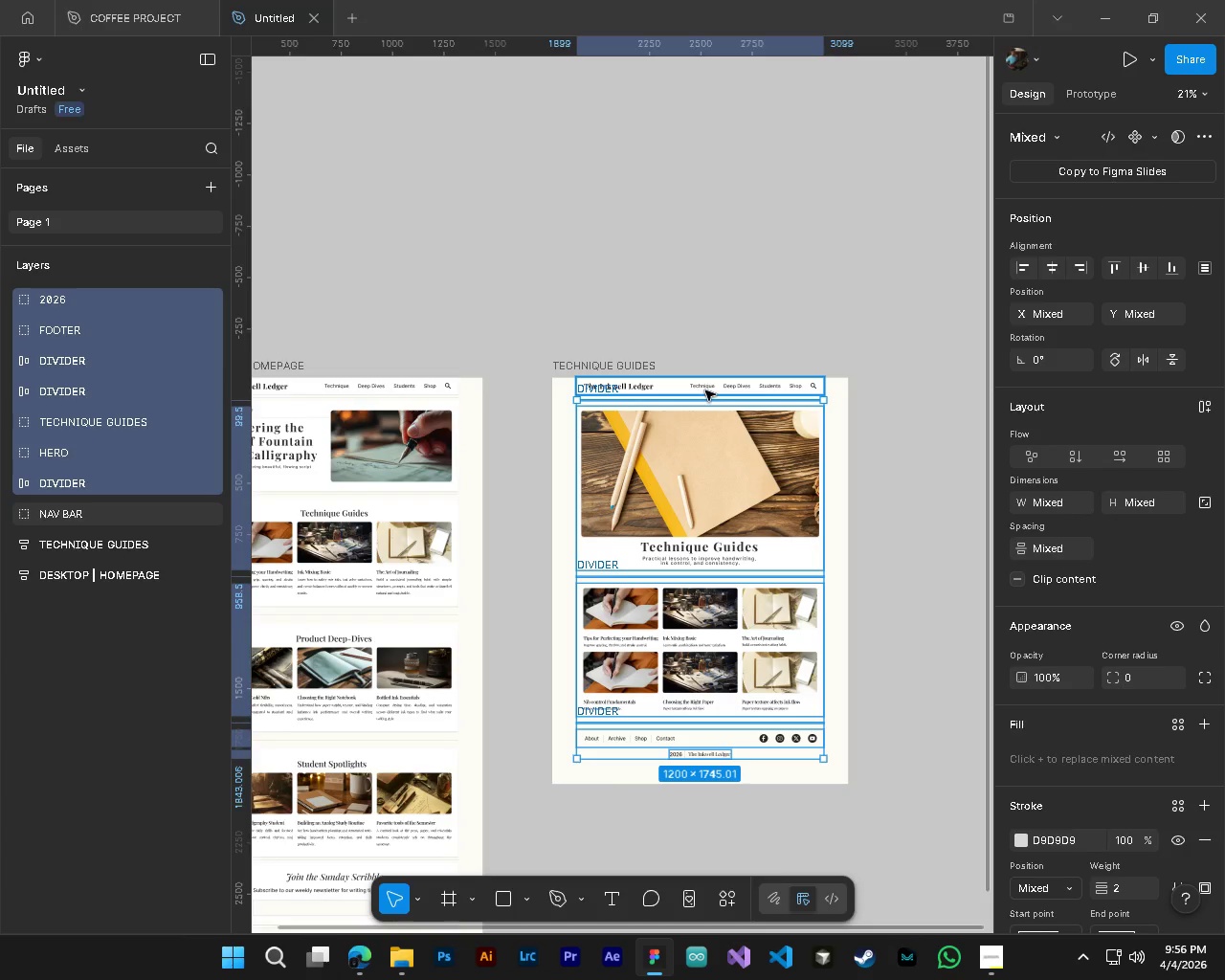 
key(Shift+ShiftLeft)
 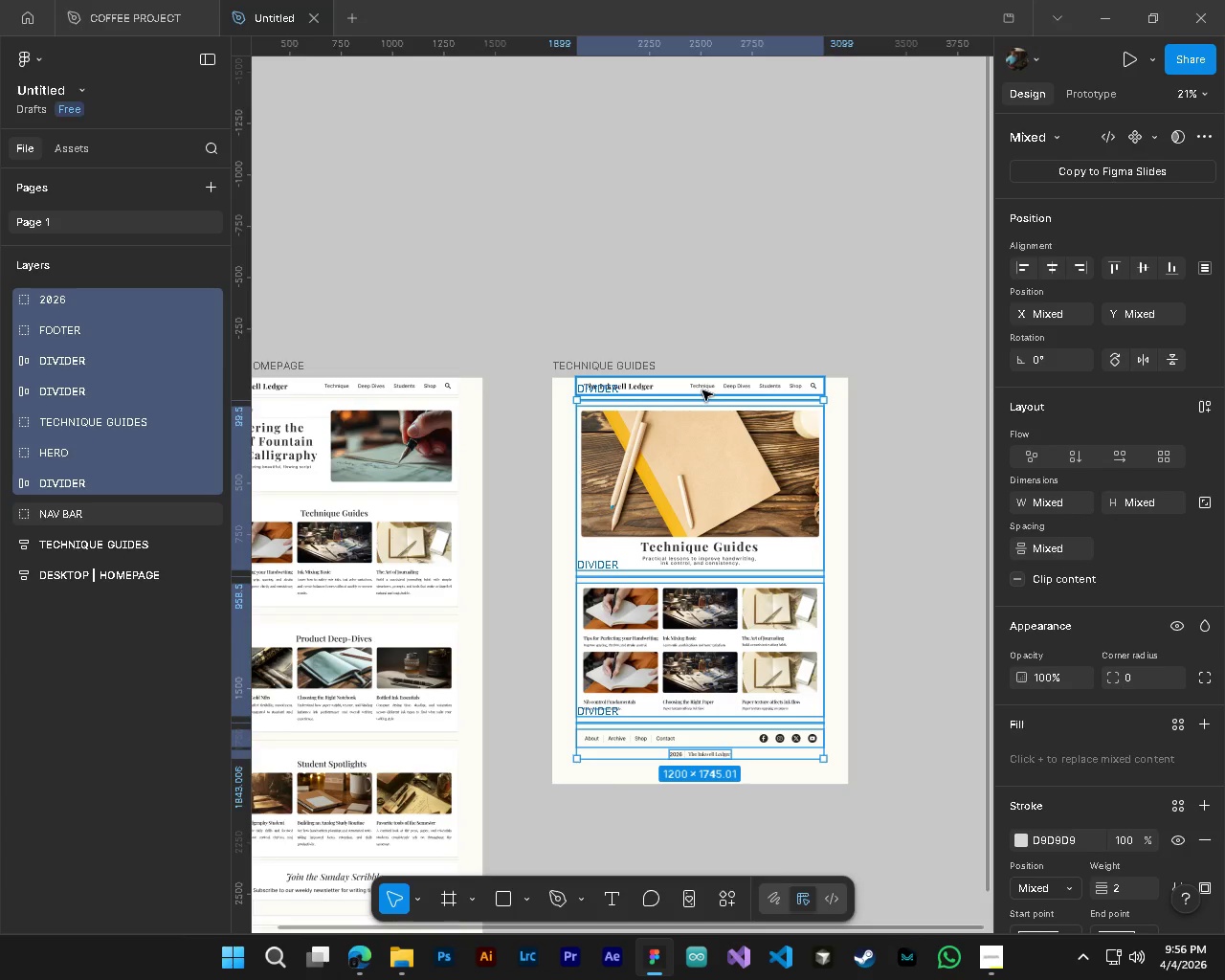 
key(Shift+ShiftLeft)
 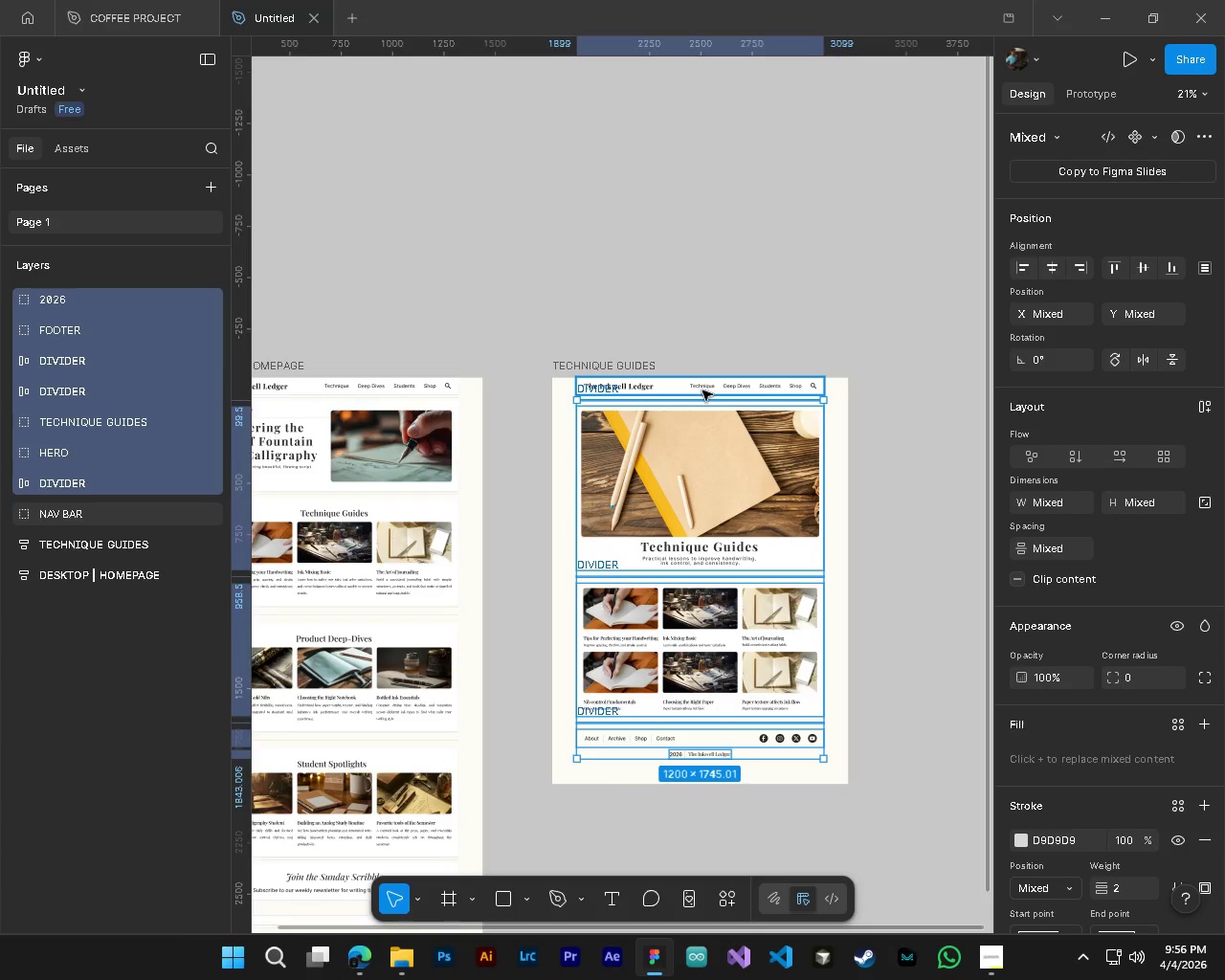 
key(Shift+ShiftLeft)
 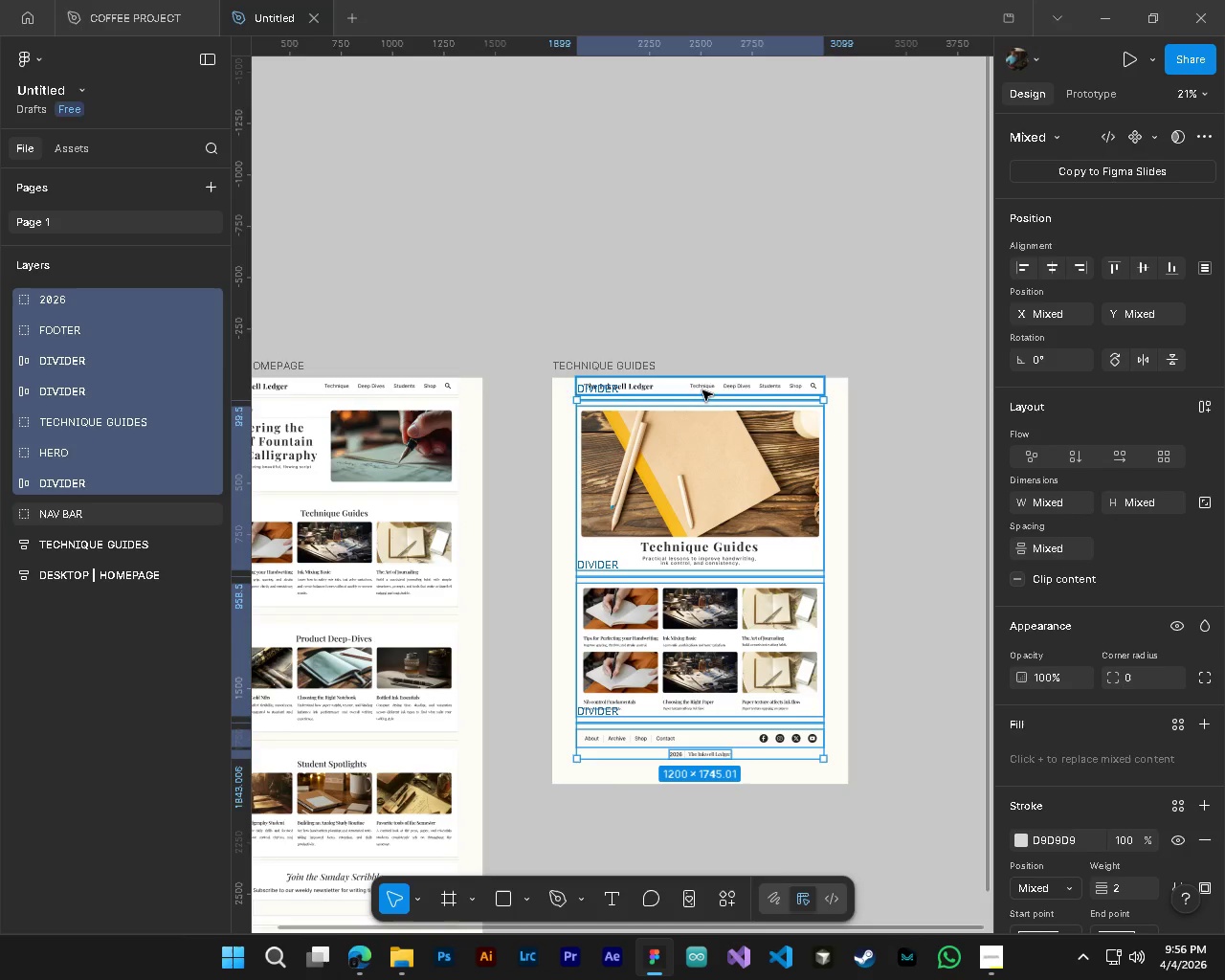 
key(Shift+ShiftLeft)
 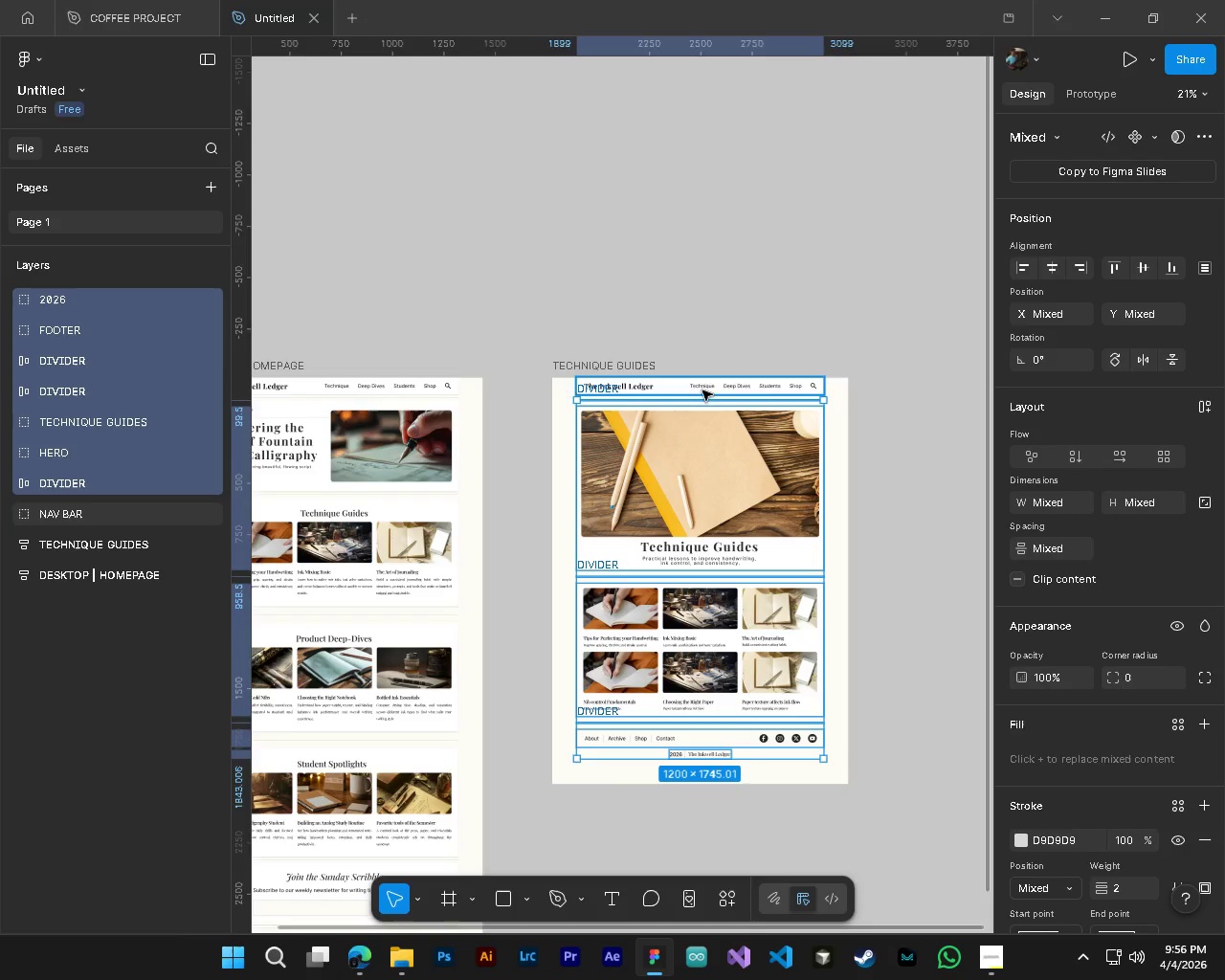 
key(Shift+ShiftLeft)
 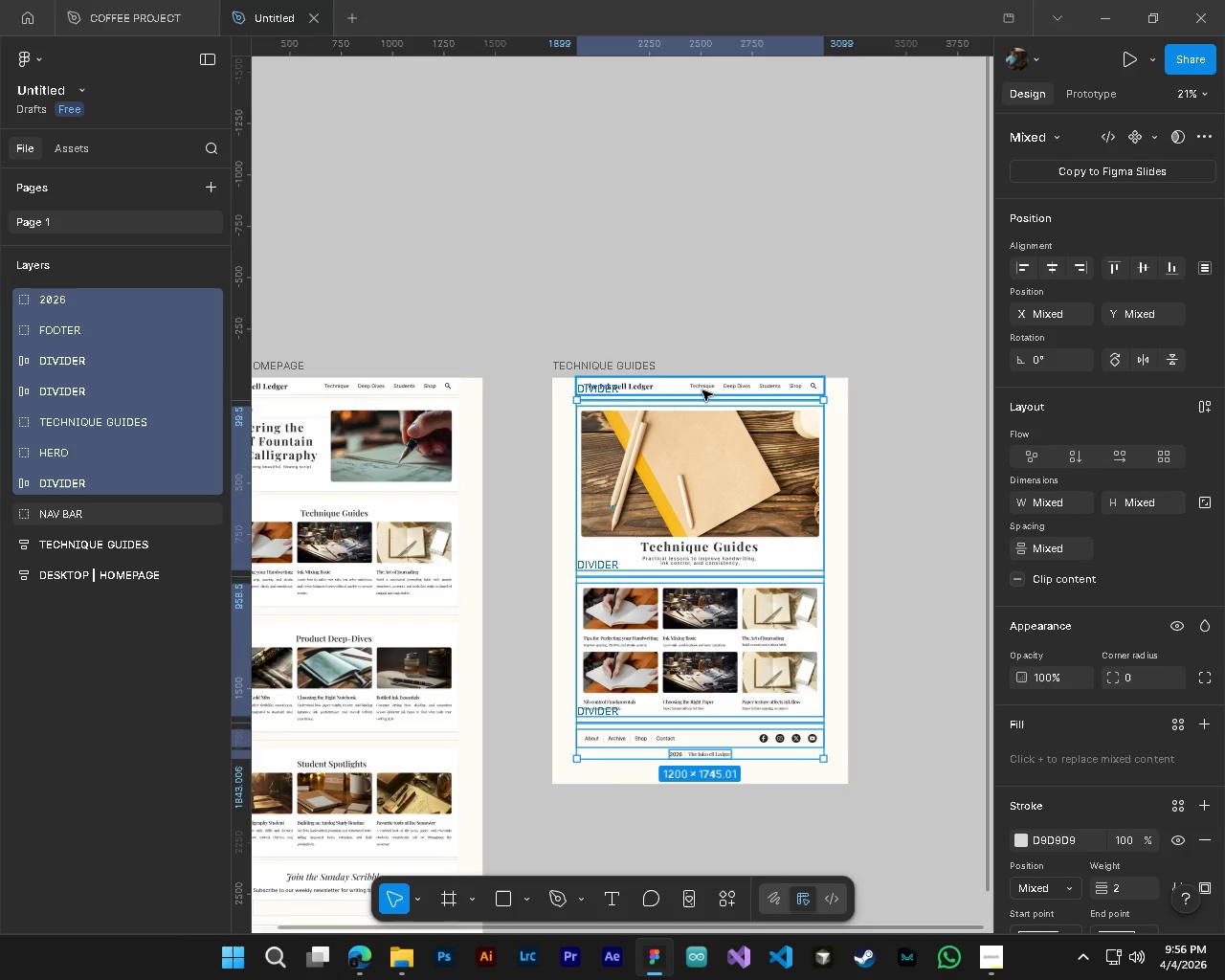 
key(Shift+ShiftLeft)
 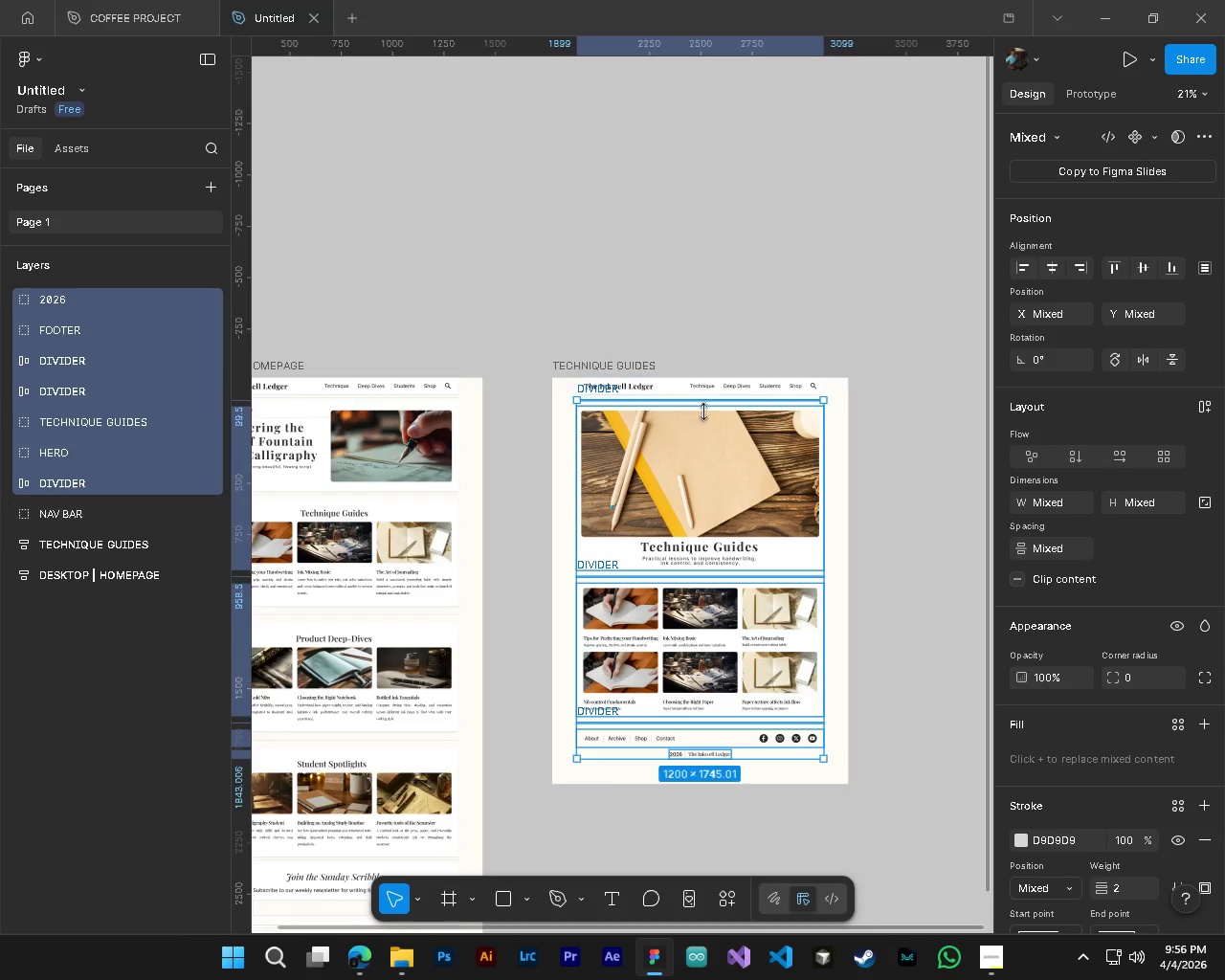 
key(Shift+ShiftLeft)
 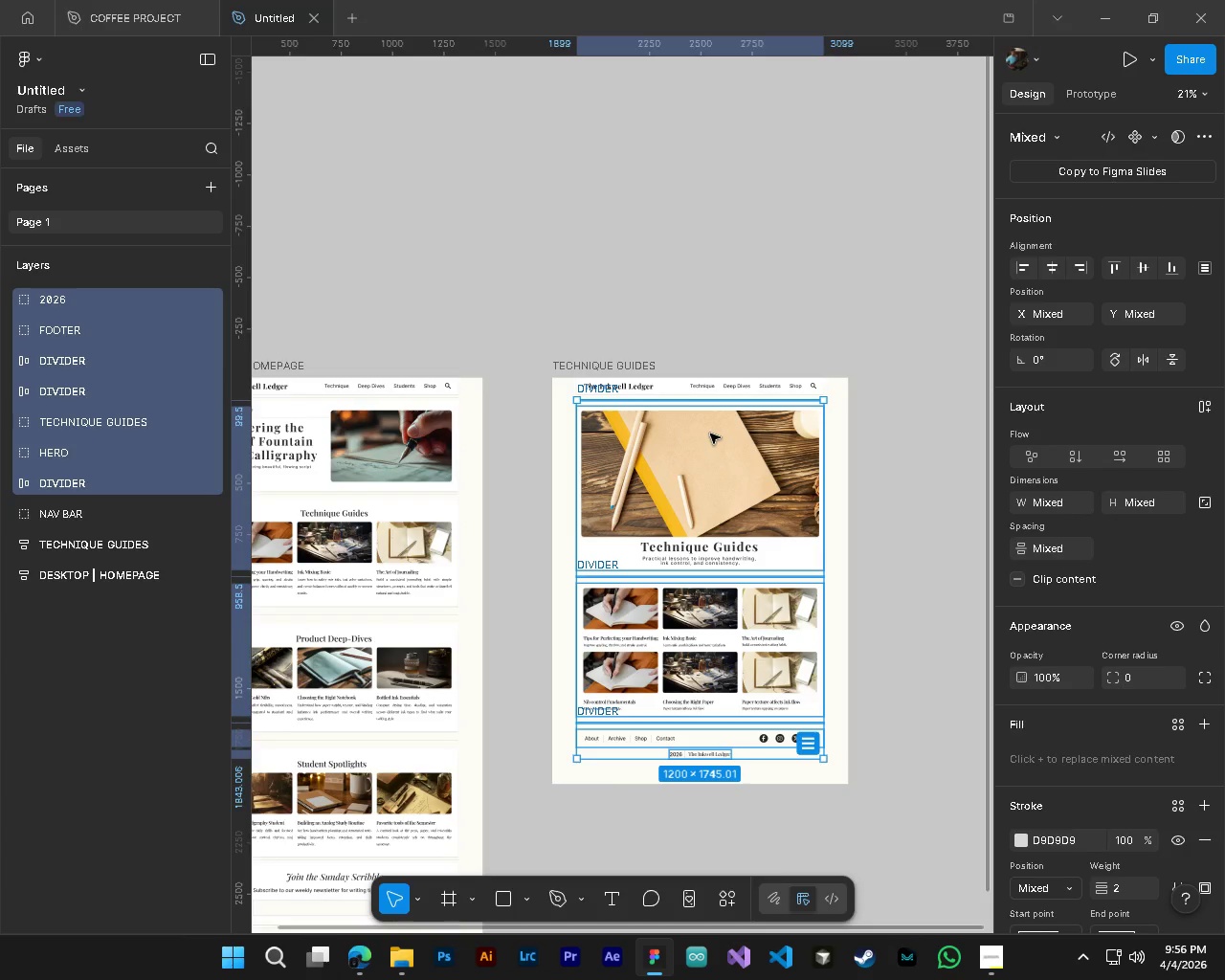 
left_click_drag(start_coordinate=[710, 434], to_coordinate=[711, 444])
 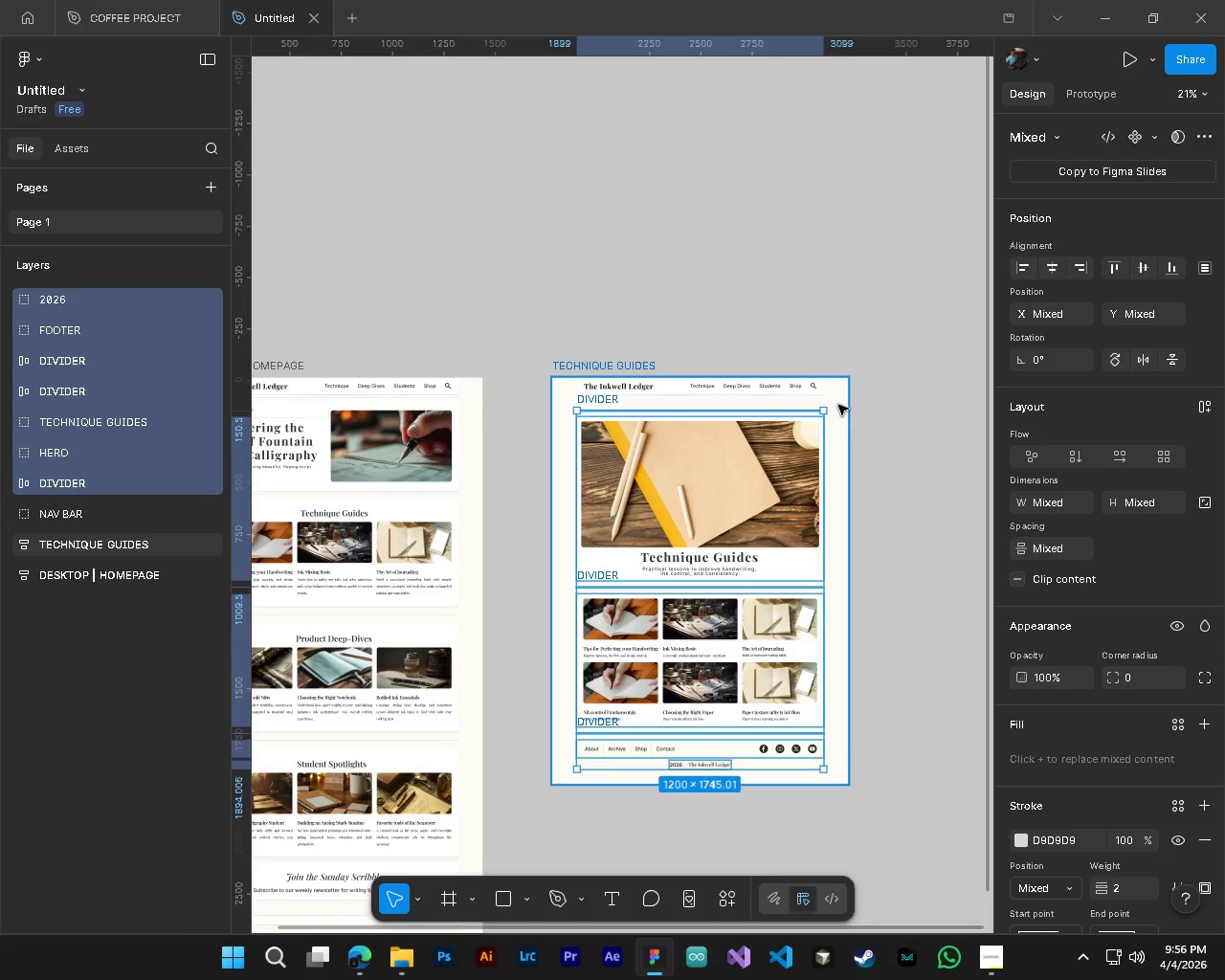 
hold_key(key=ControlLeft, duration=0.84)
 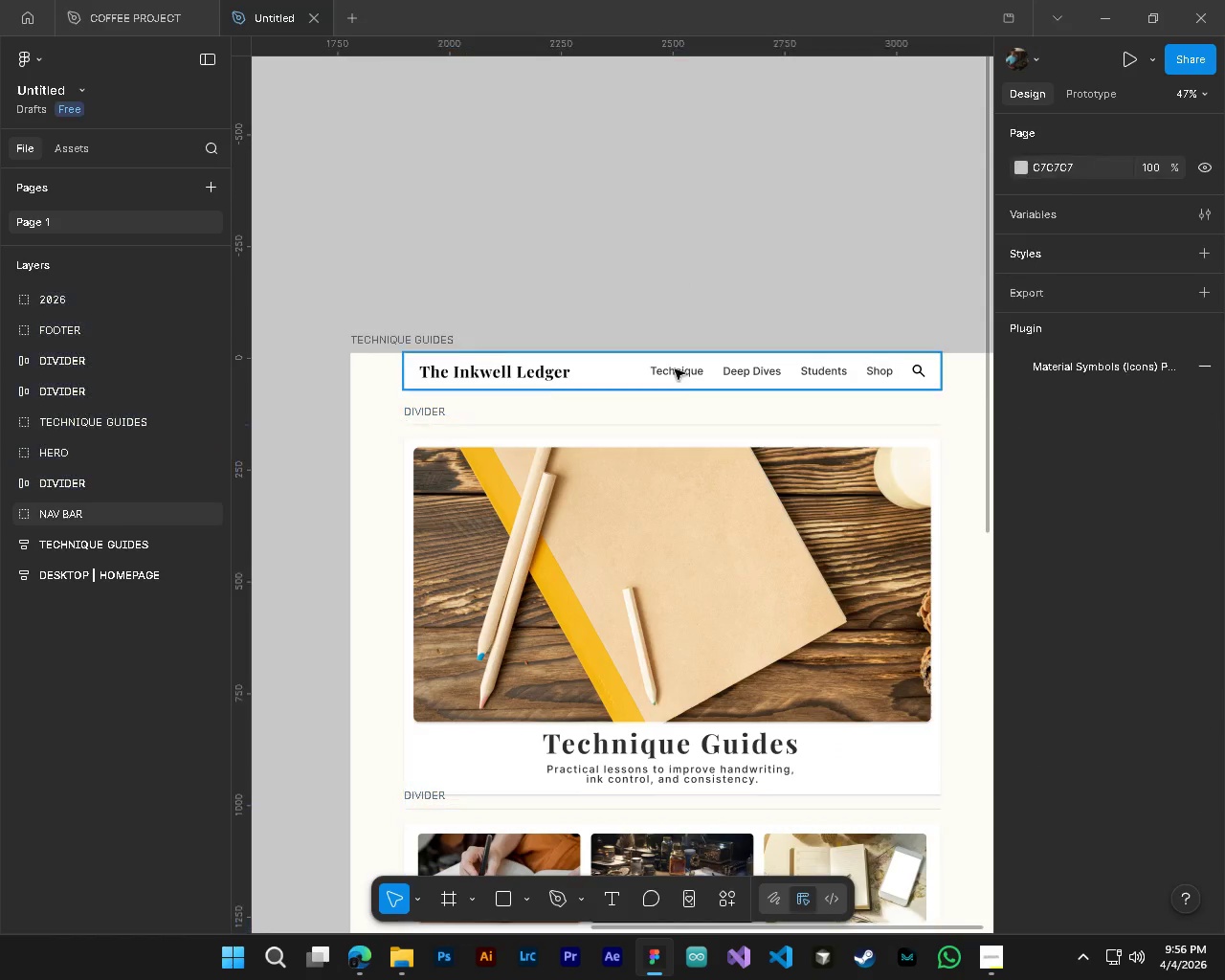 
key(Alt+Control+AltLeft)
 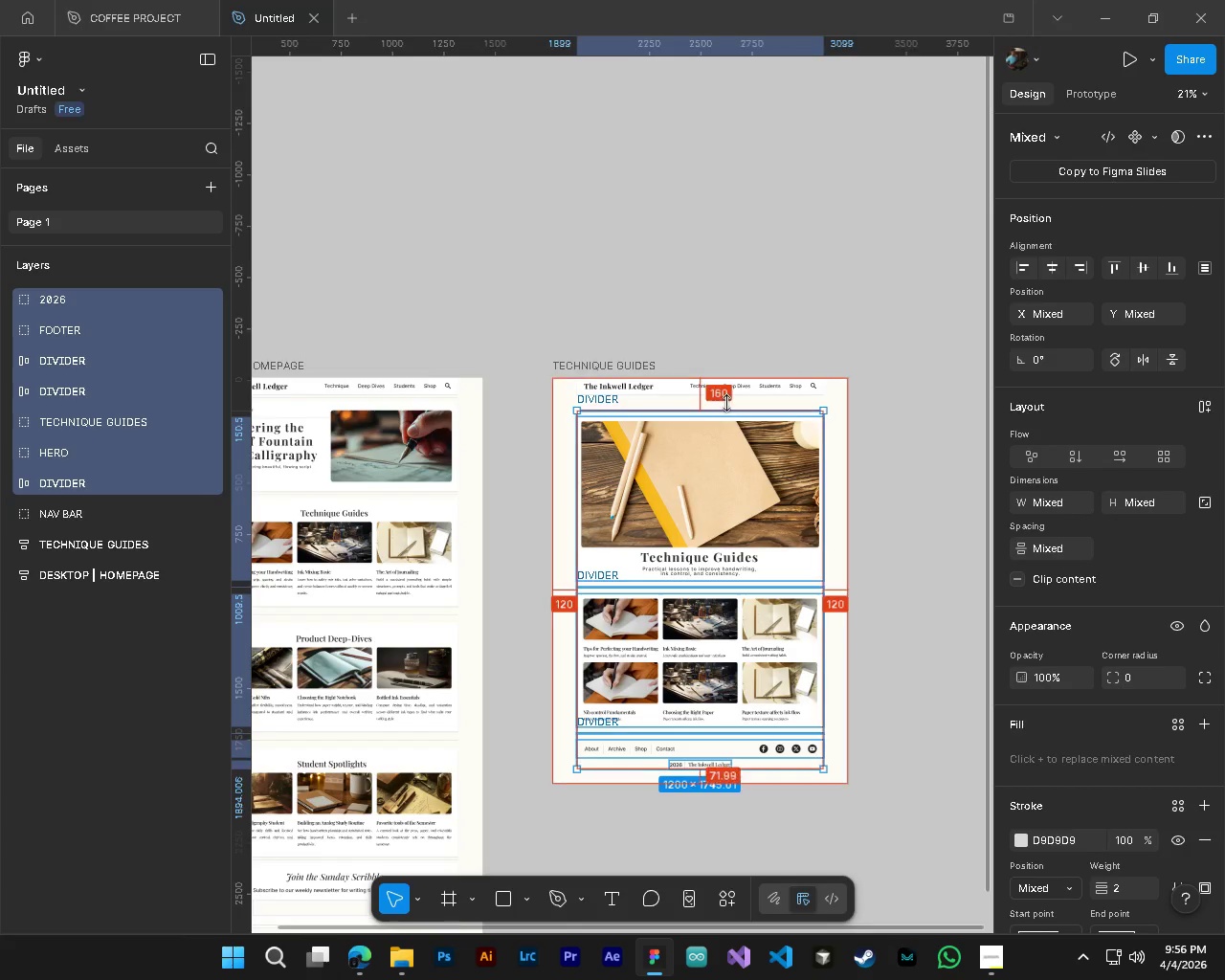 
hold_key(key=AltLeft, duration=0.78)
 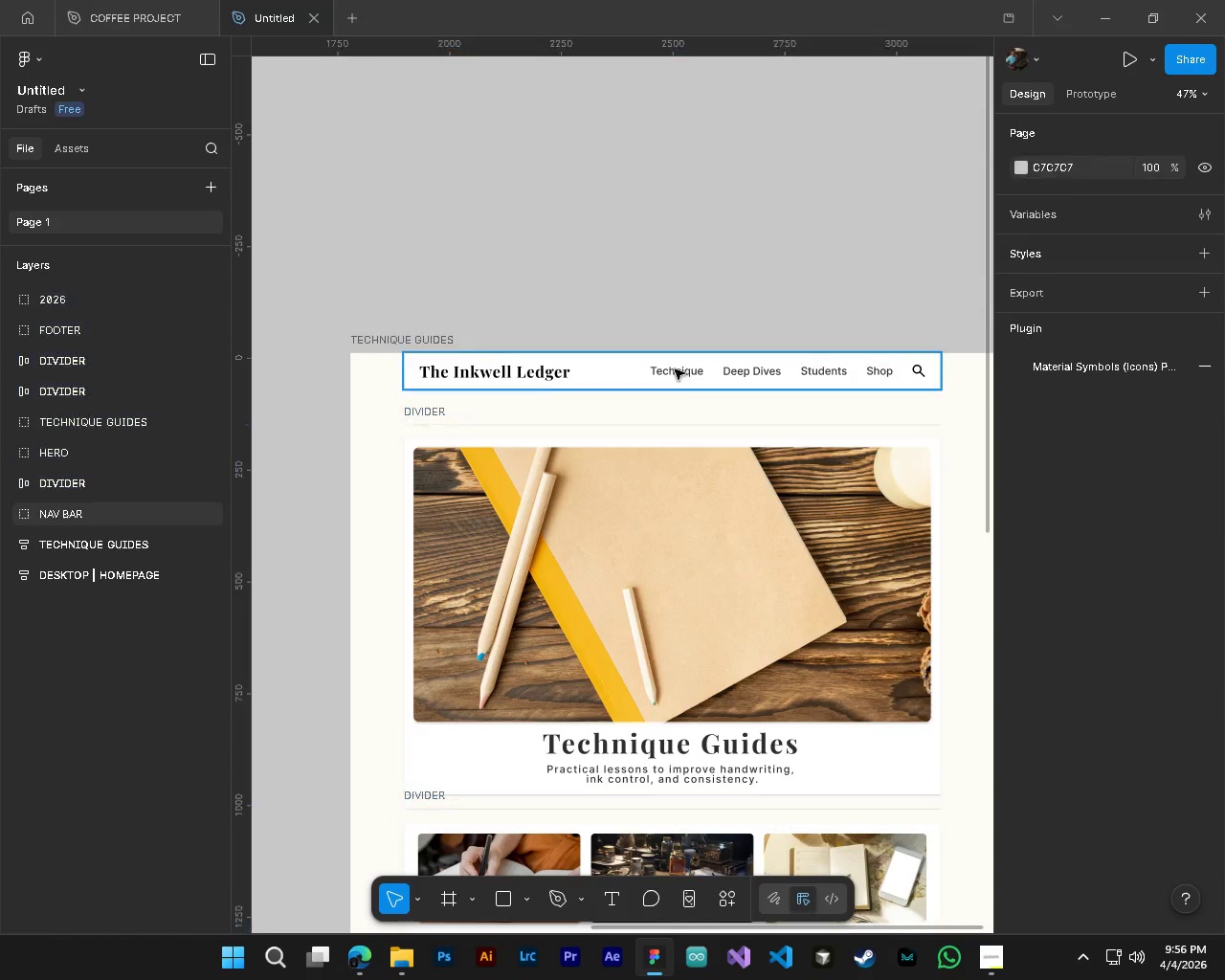 
hold_key(key=AltLeft, duration=9.47)
left_click([677, 270])
 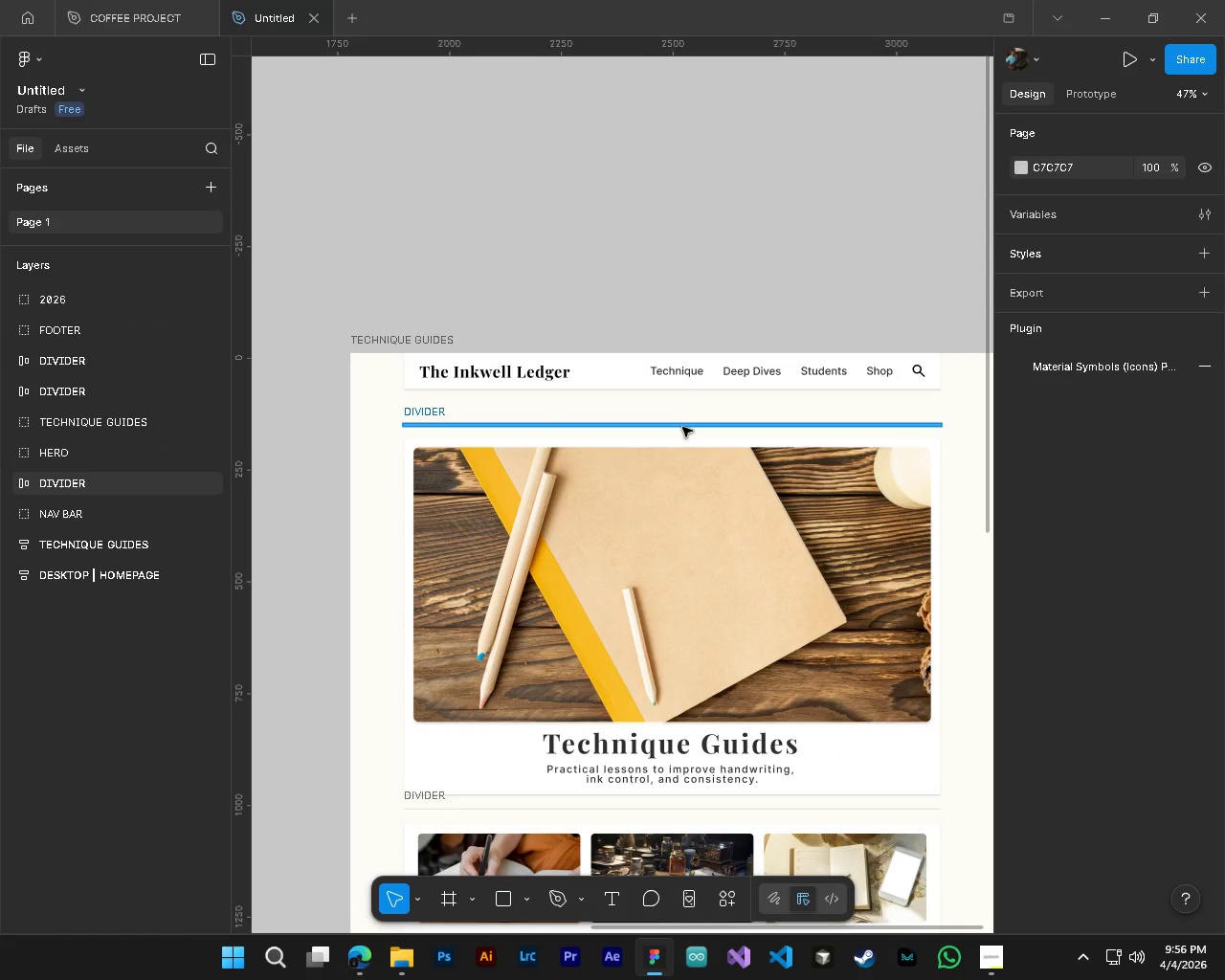 
scroll: coordinate [723, 397], scroll_direction: up, amount: 7.0
 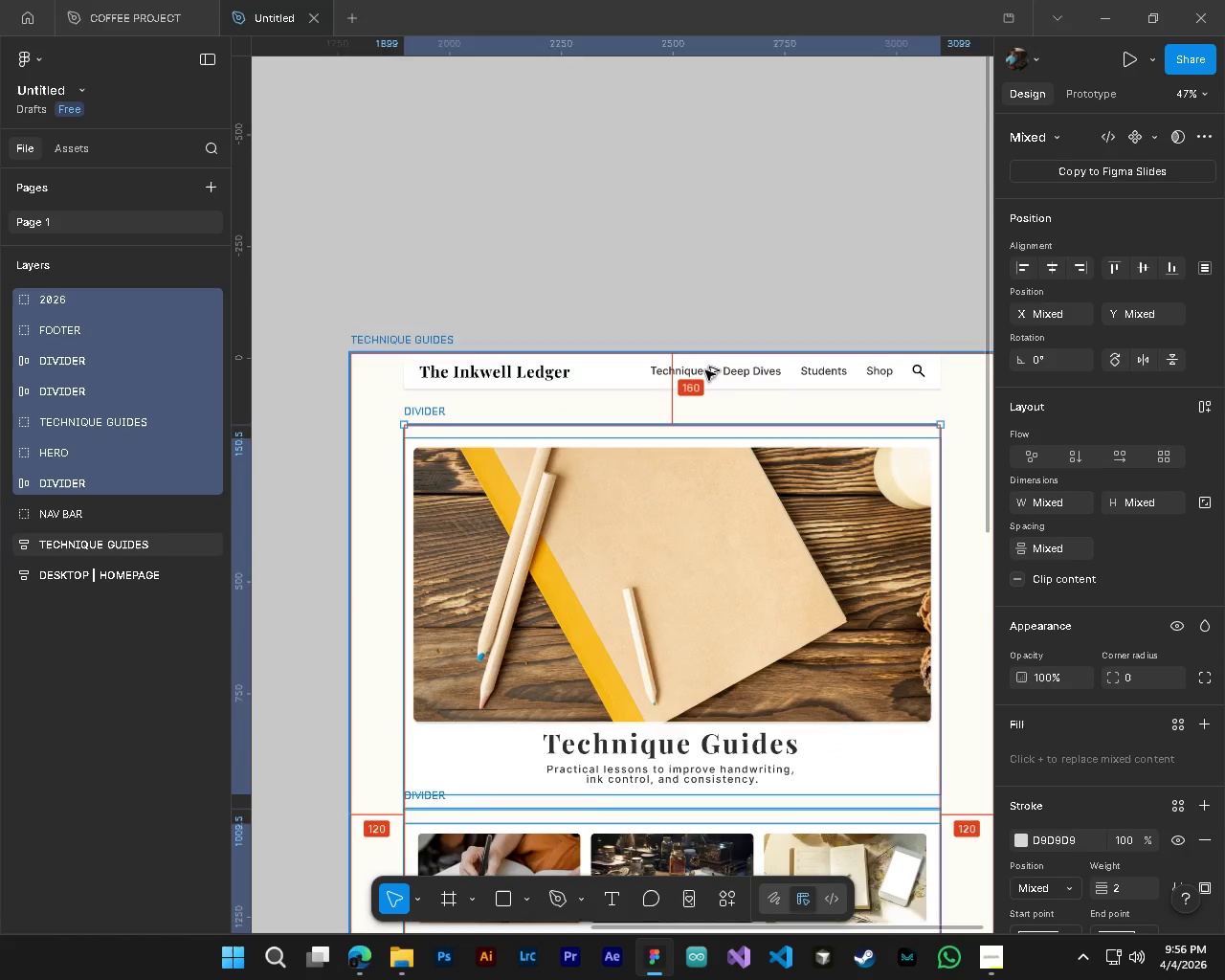 
left_click_drag(start_coordinate=[682, 427], to_coordinate=[679, 409])
 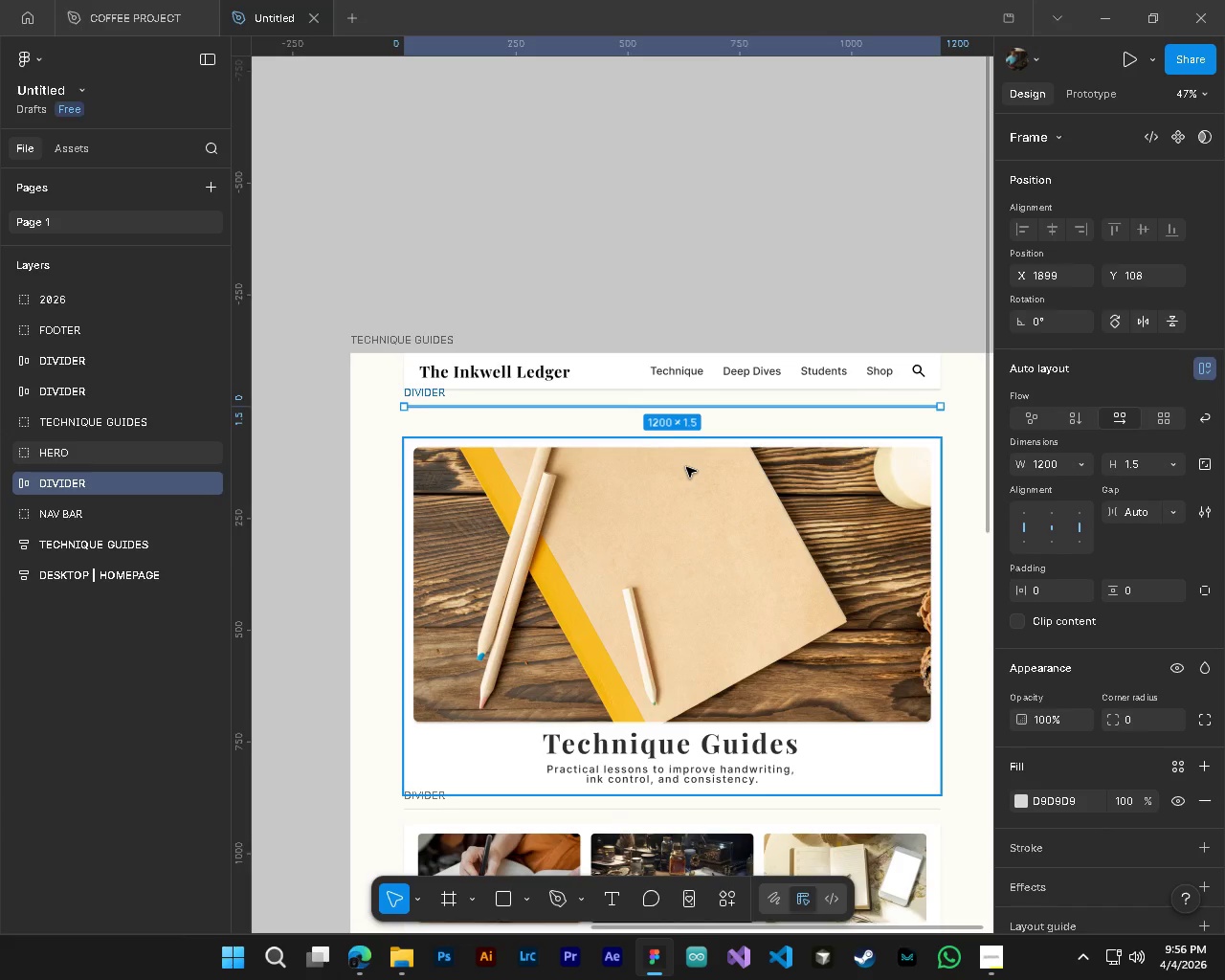 
left_click_drag(start_coordinate=[686, 467], to_coordinate=[687, 441])
 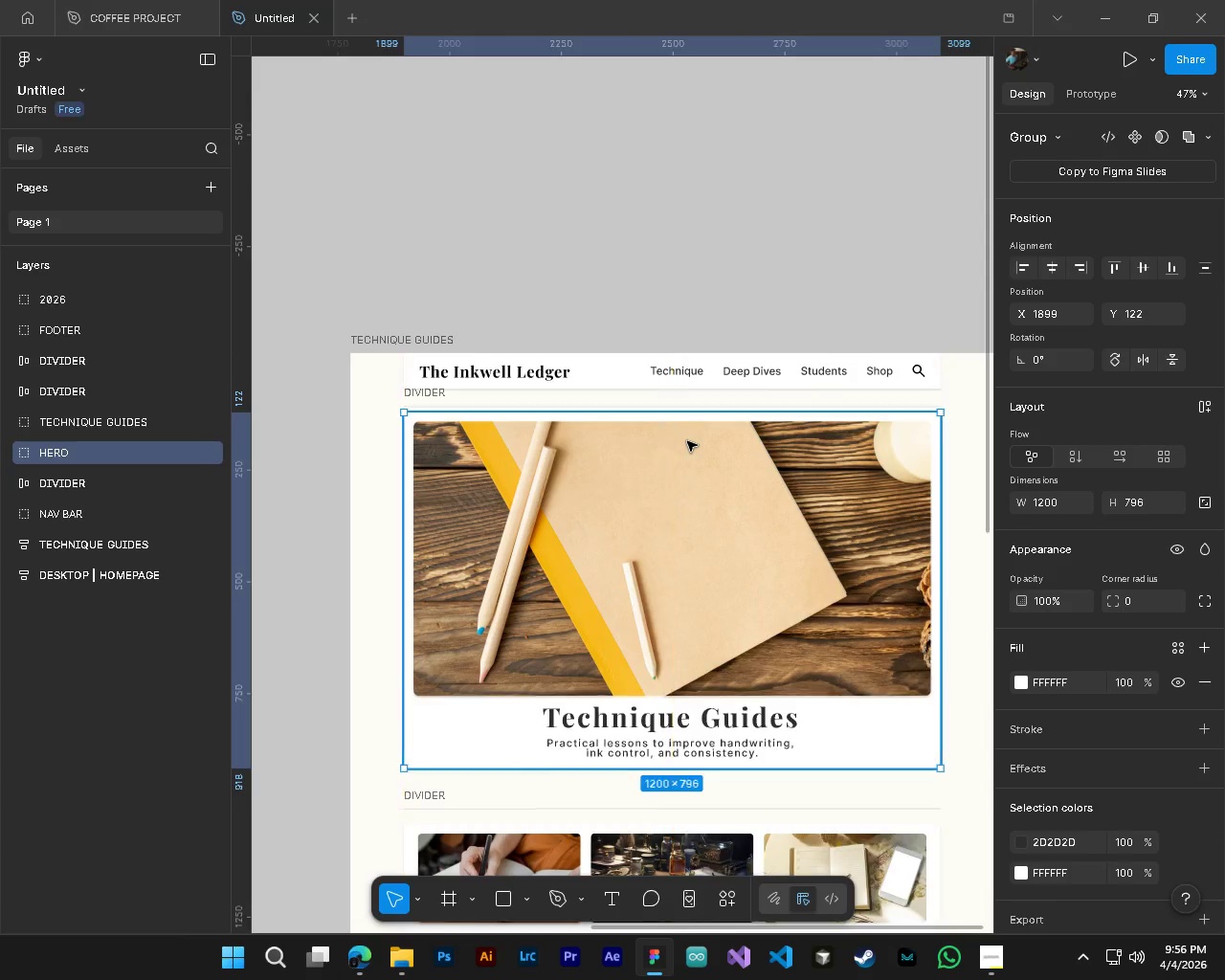 
left_click([687, 441])
 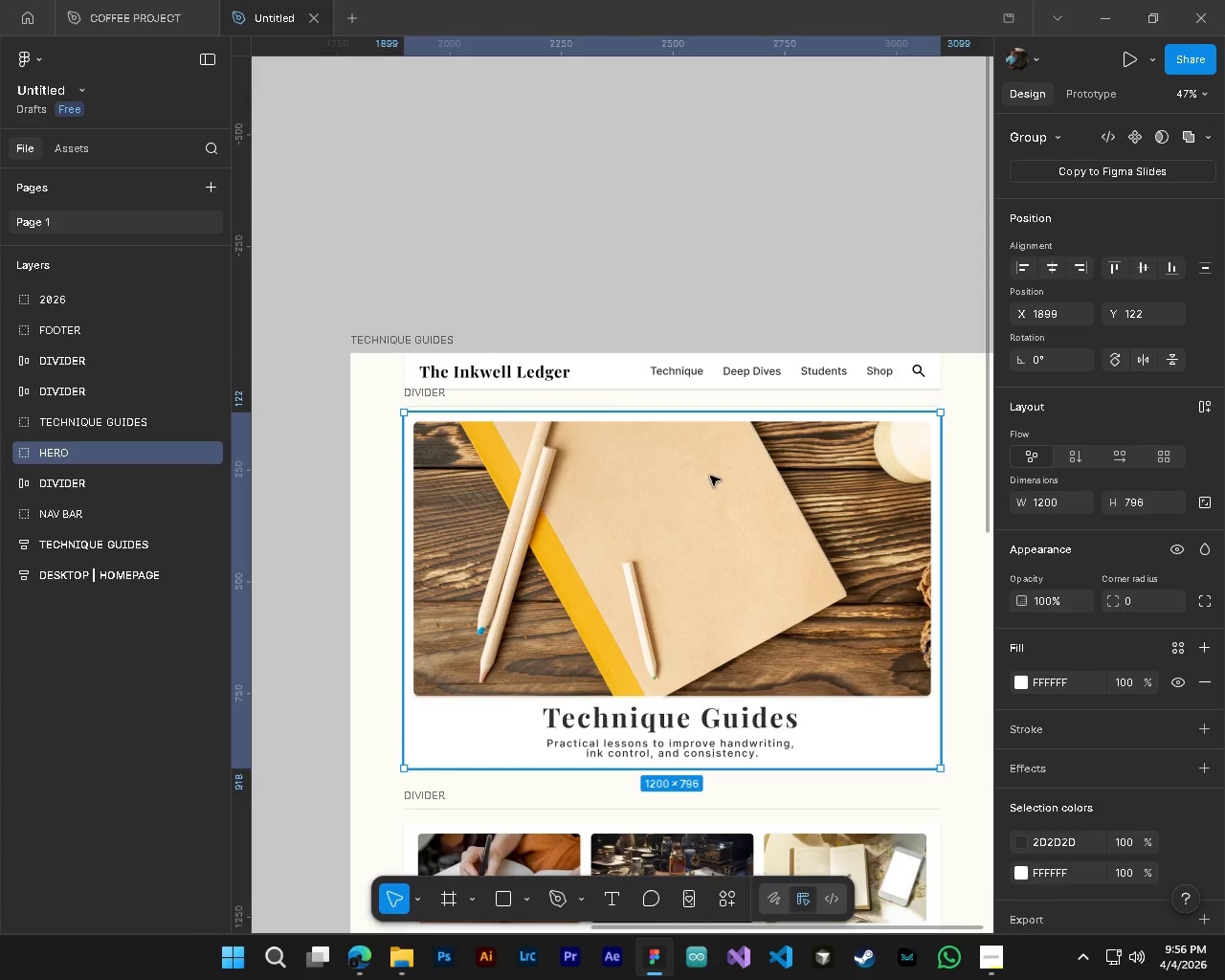 
key(Alt+Control+AltLeft)
 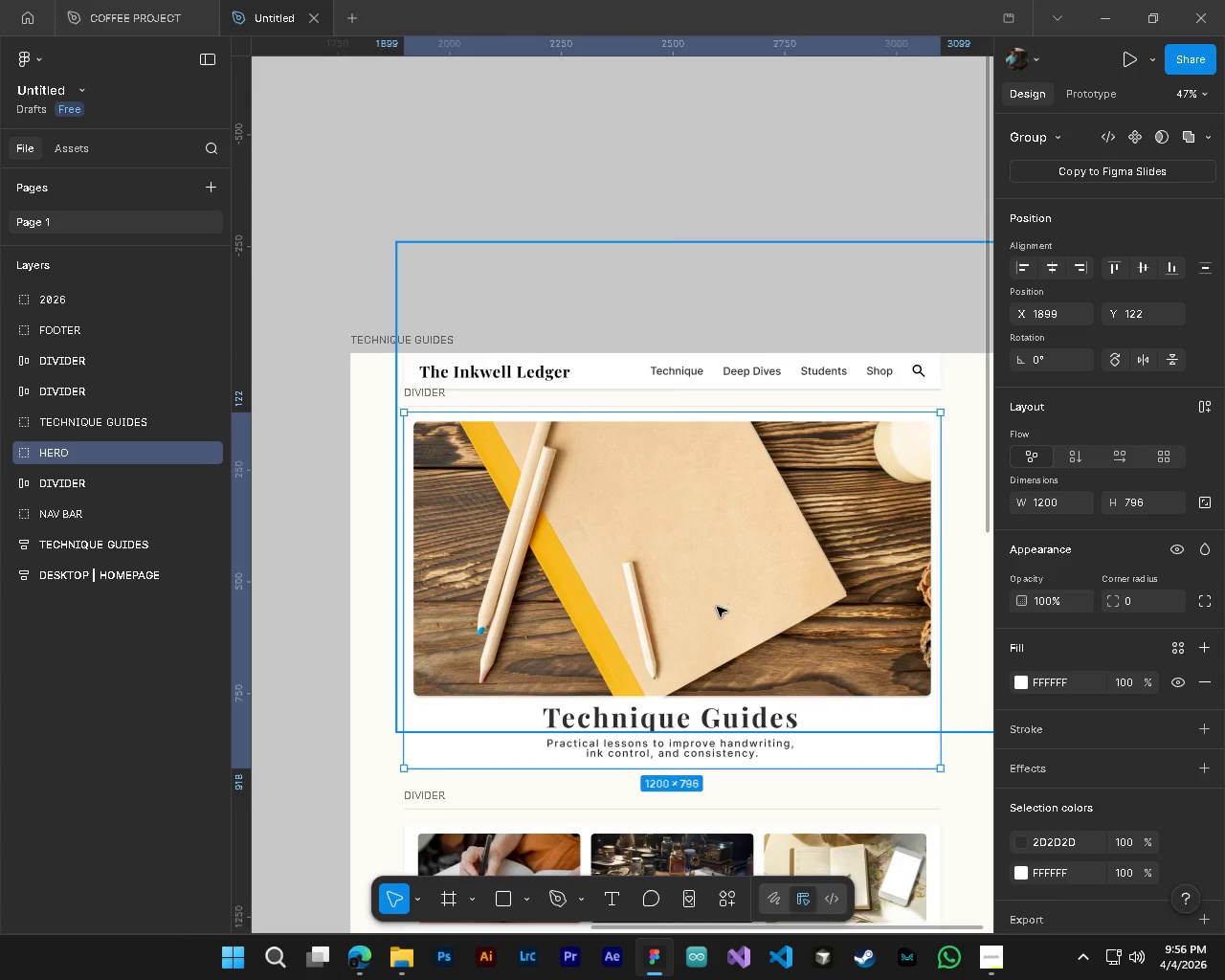 
key(Alt+Control+AltLeft)
 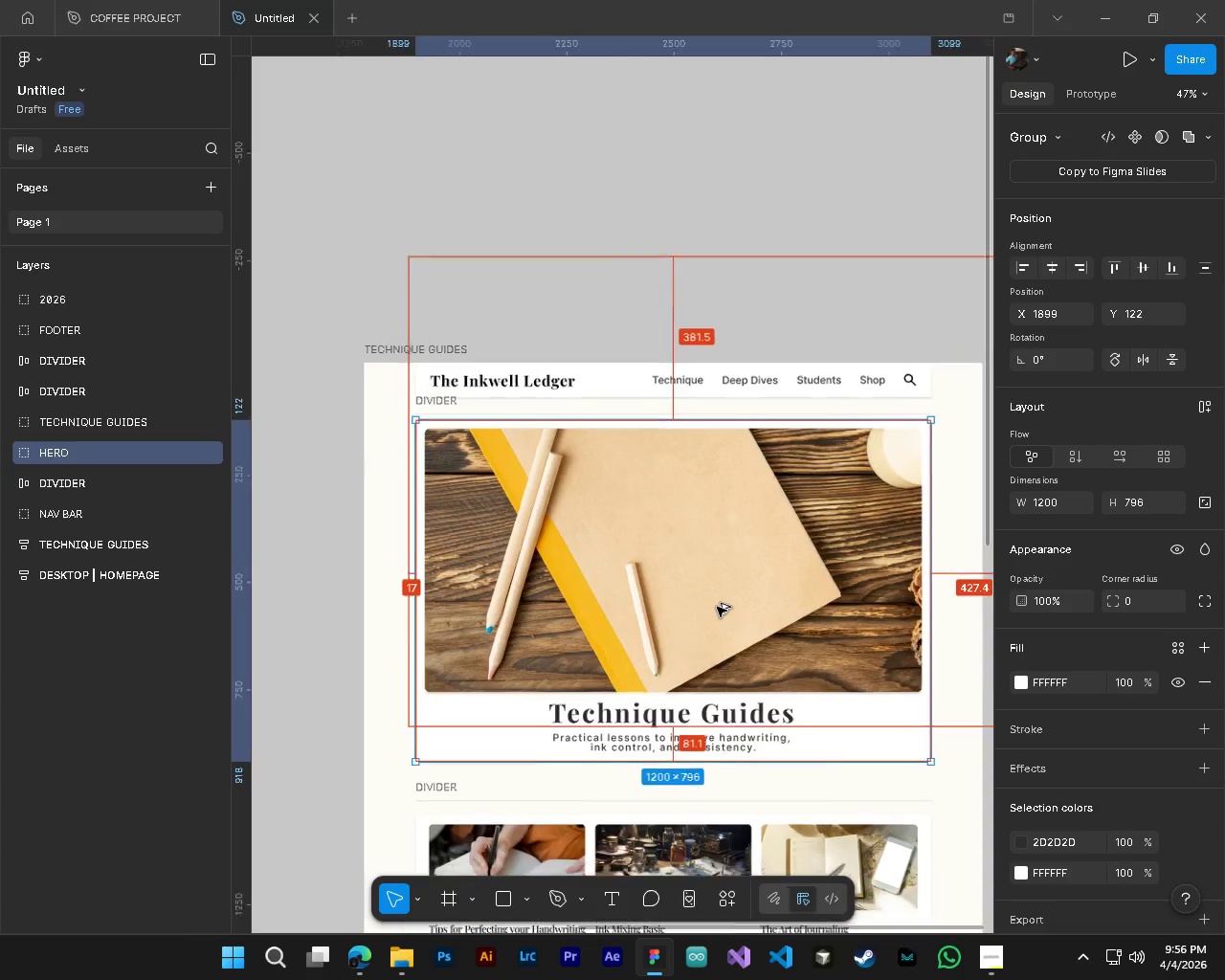 
key(Control+Z)
 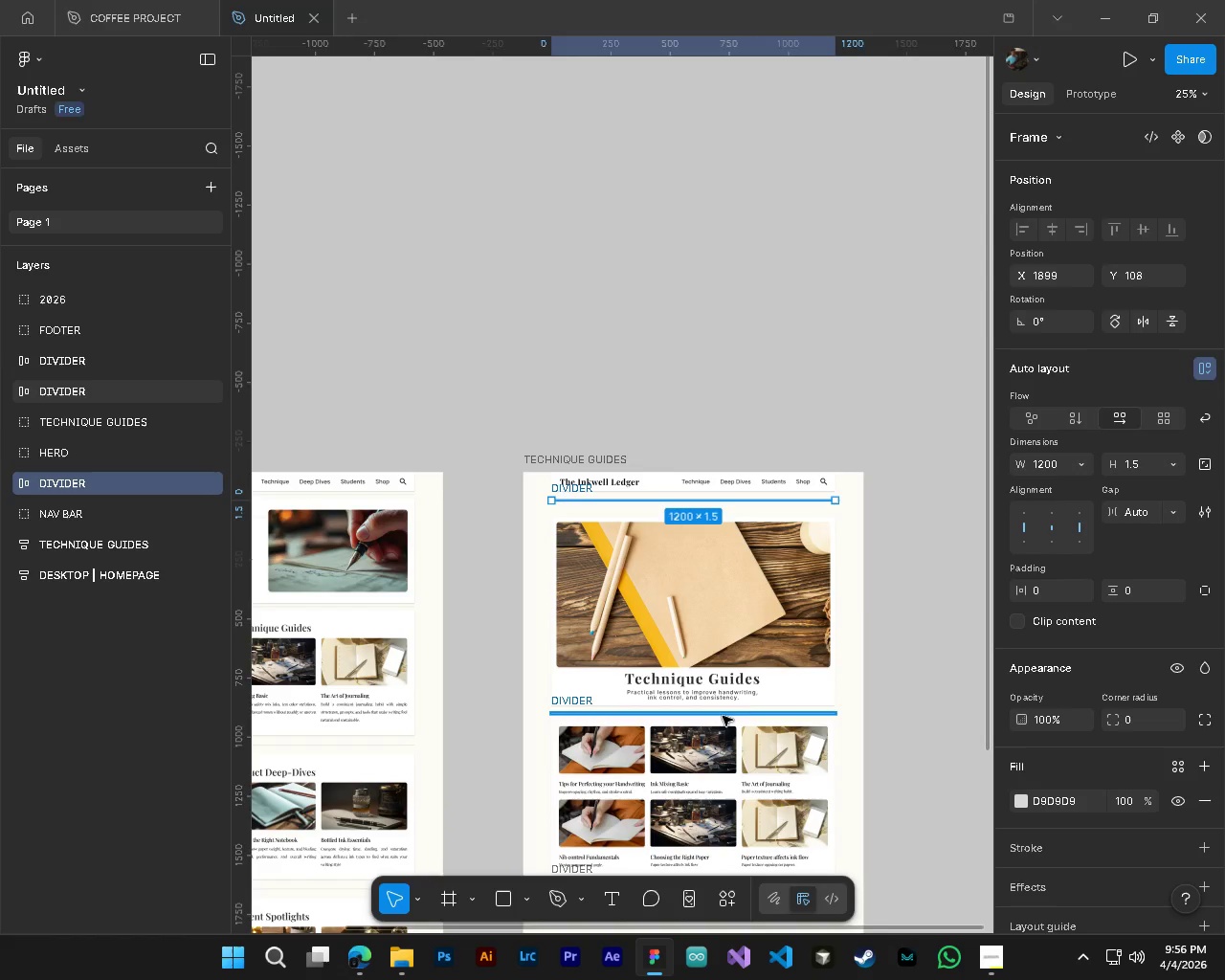 
scroll: coordinate [717, 607], scroll_direction: down, amount: 5.0
 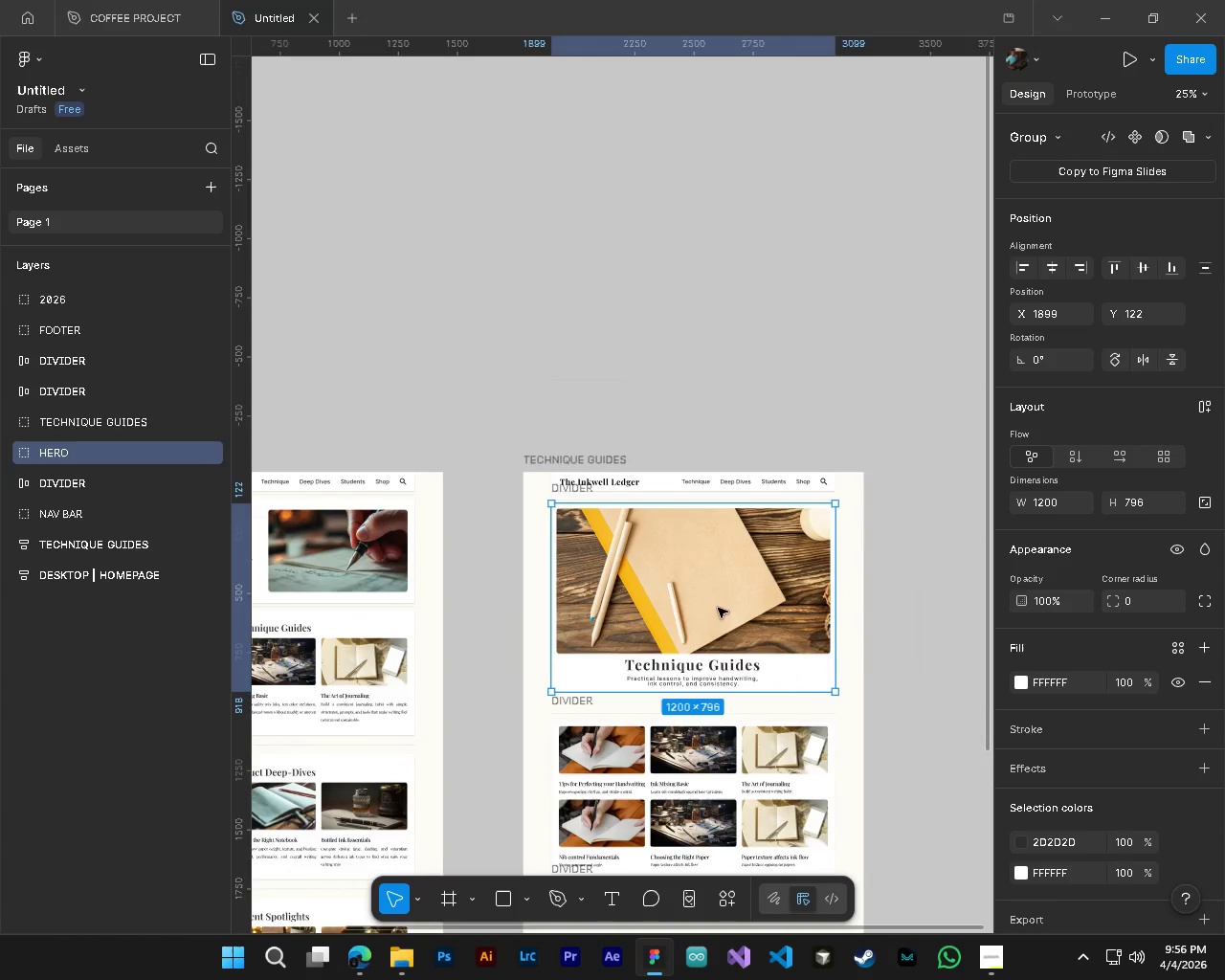 
left_click([710, 679])
 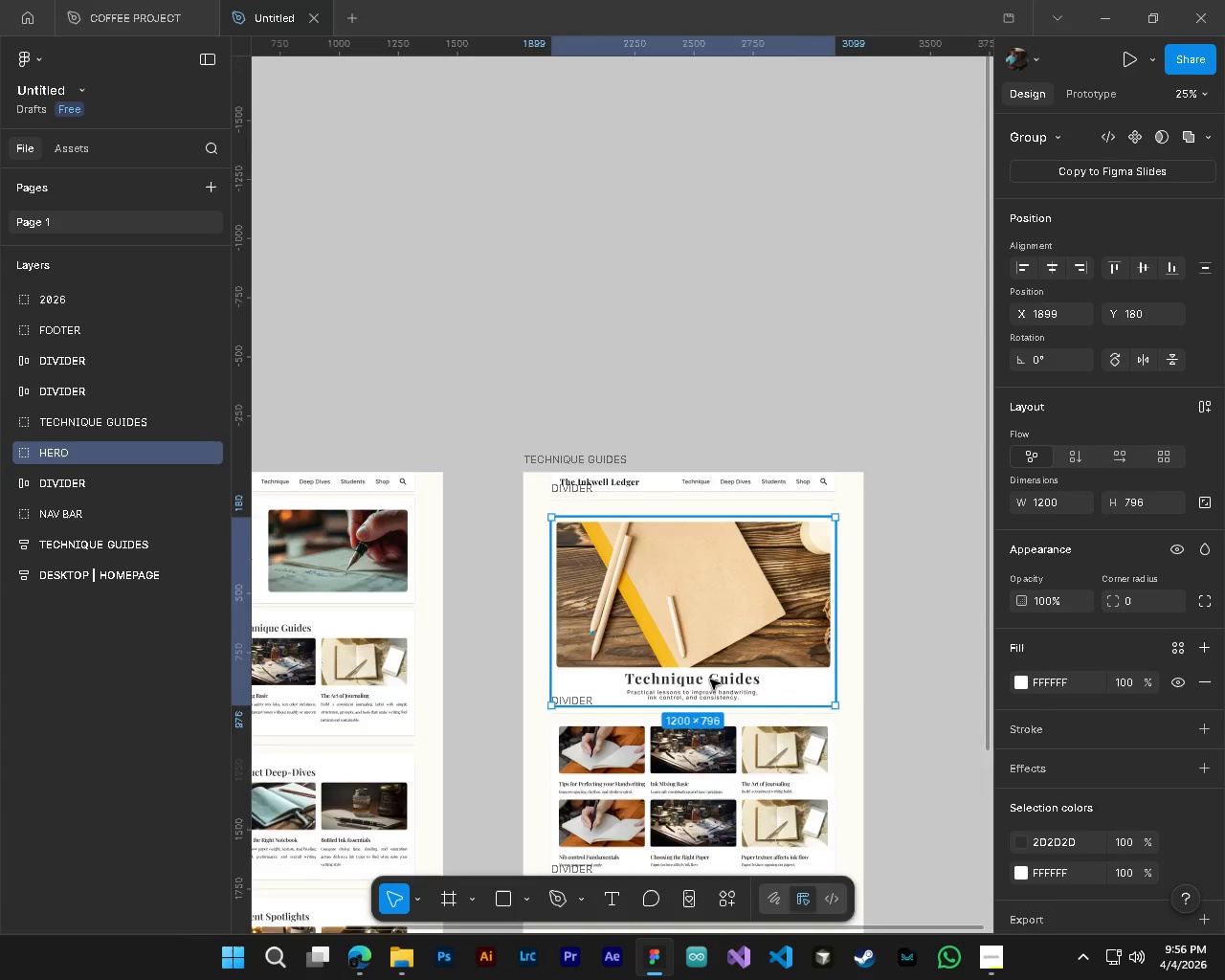 
scroll: coordinate [710, 679], scroll_direction: down, amount: 4.0
 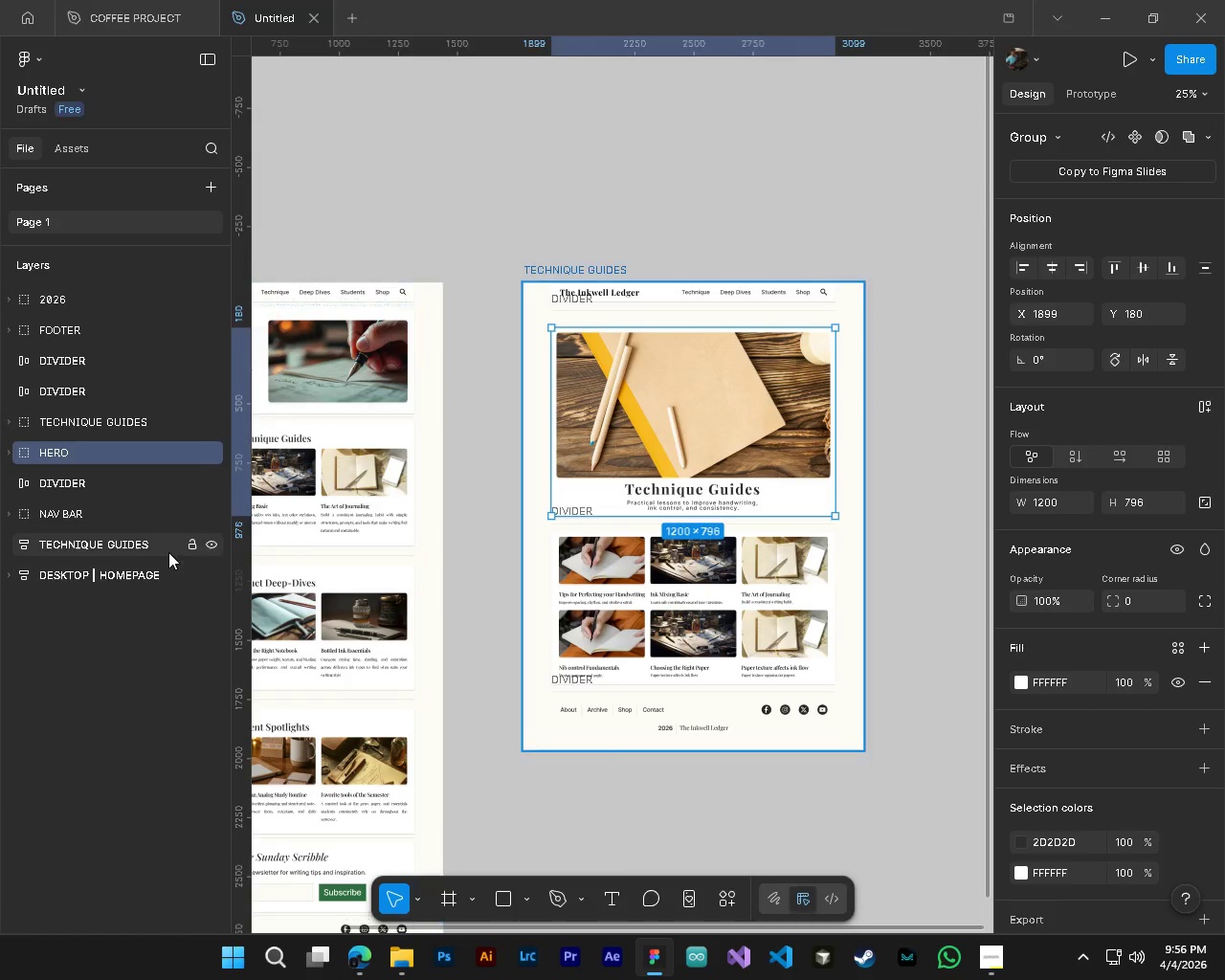 
left_click([186, 551])
 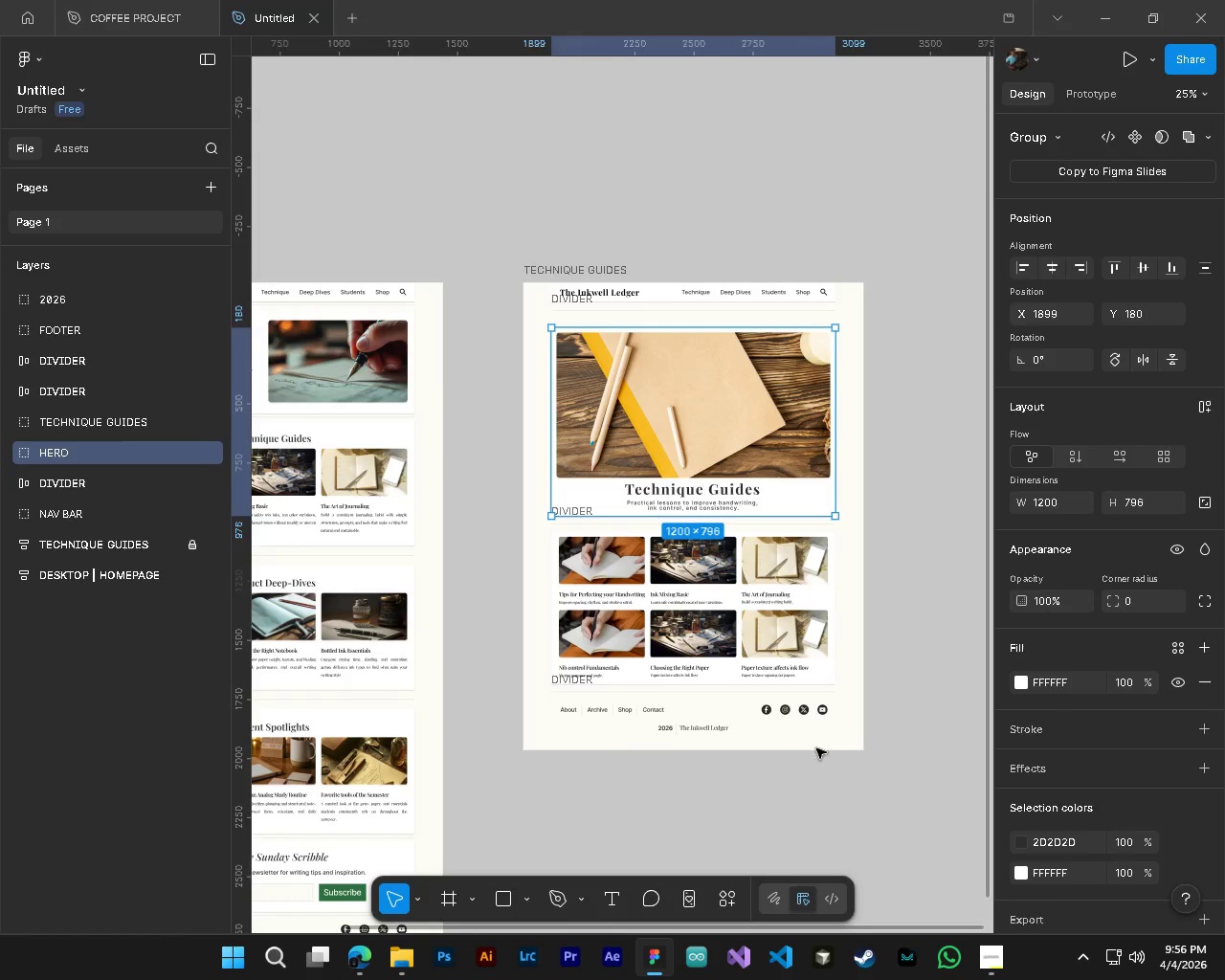 
left_click_drag(start_coordinate=[817, 748], to_coordinate=[638, 339])
 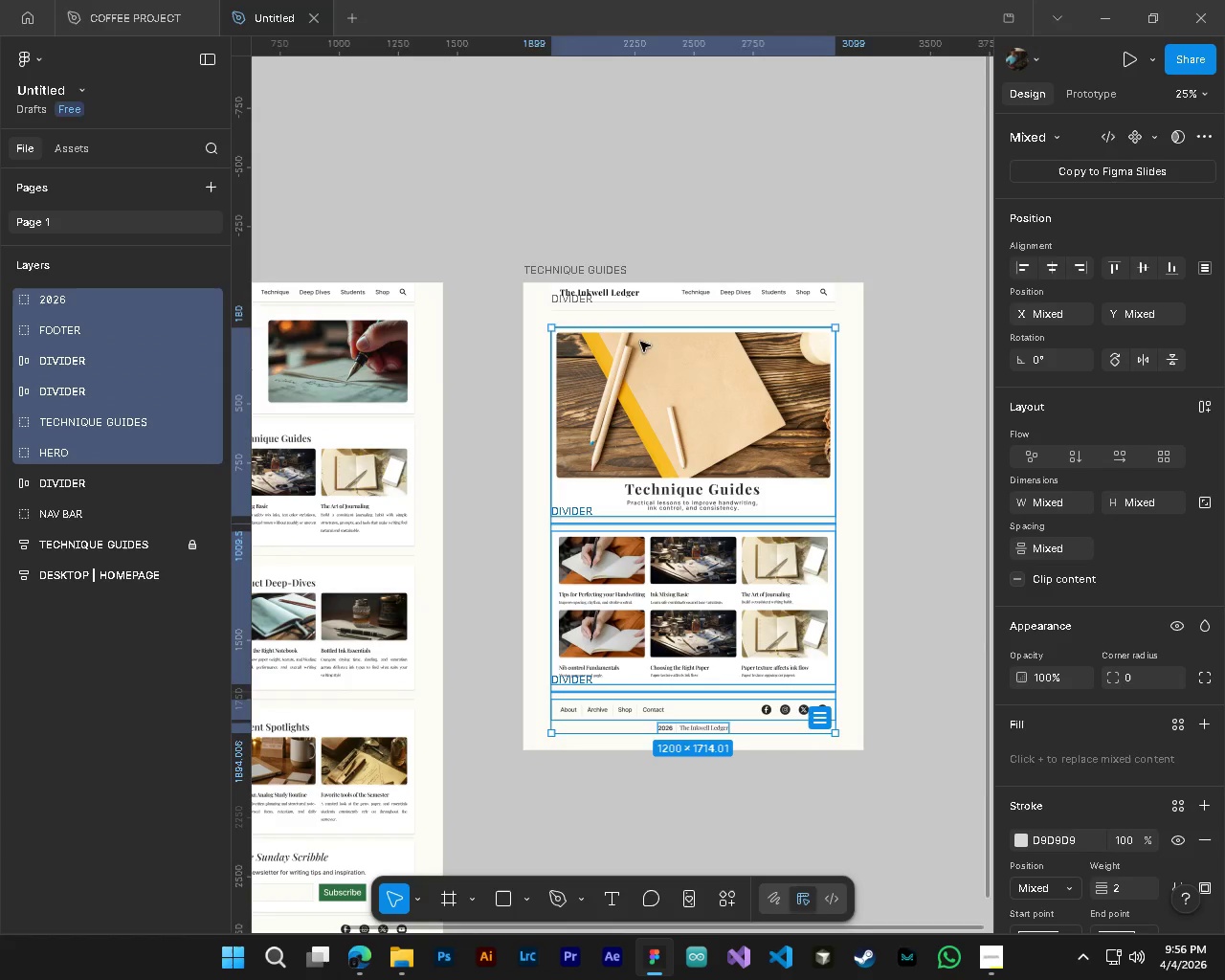 
hold_key(key=ControlLeft, duration=0.98)
 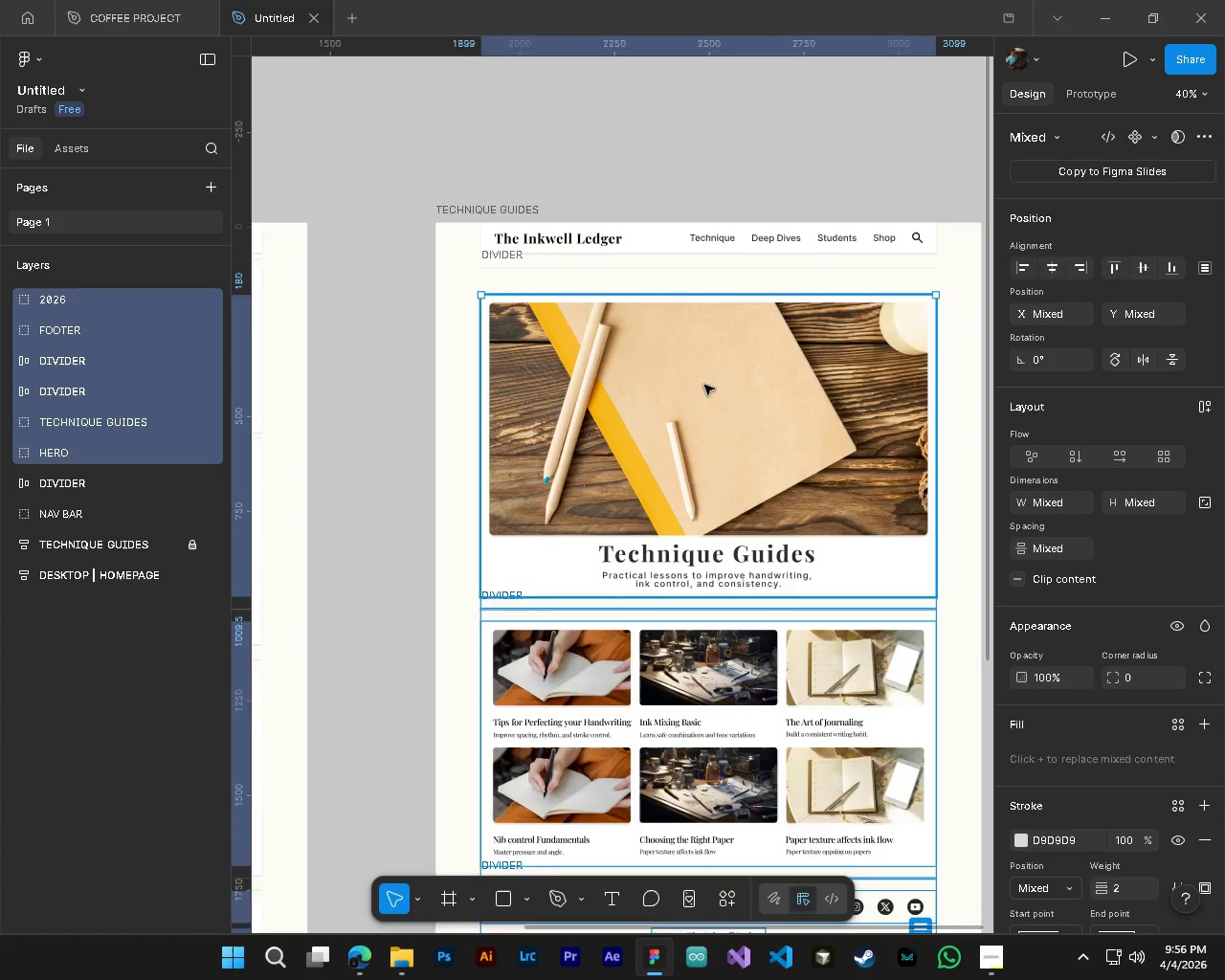 
key(Alt+Control+AltLeft)
 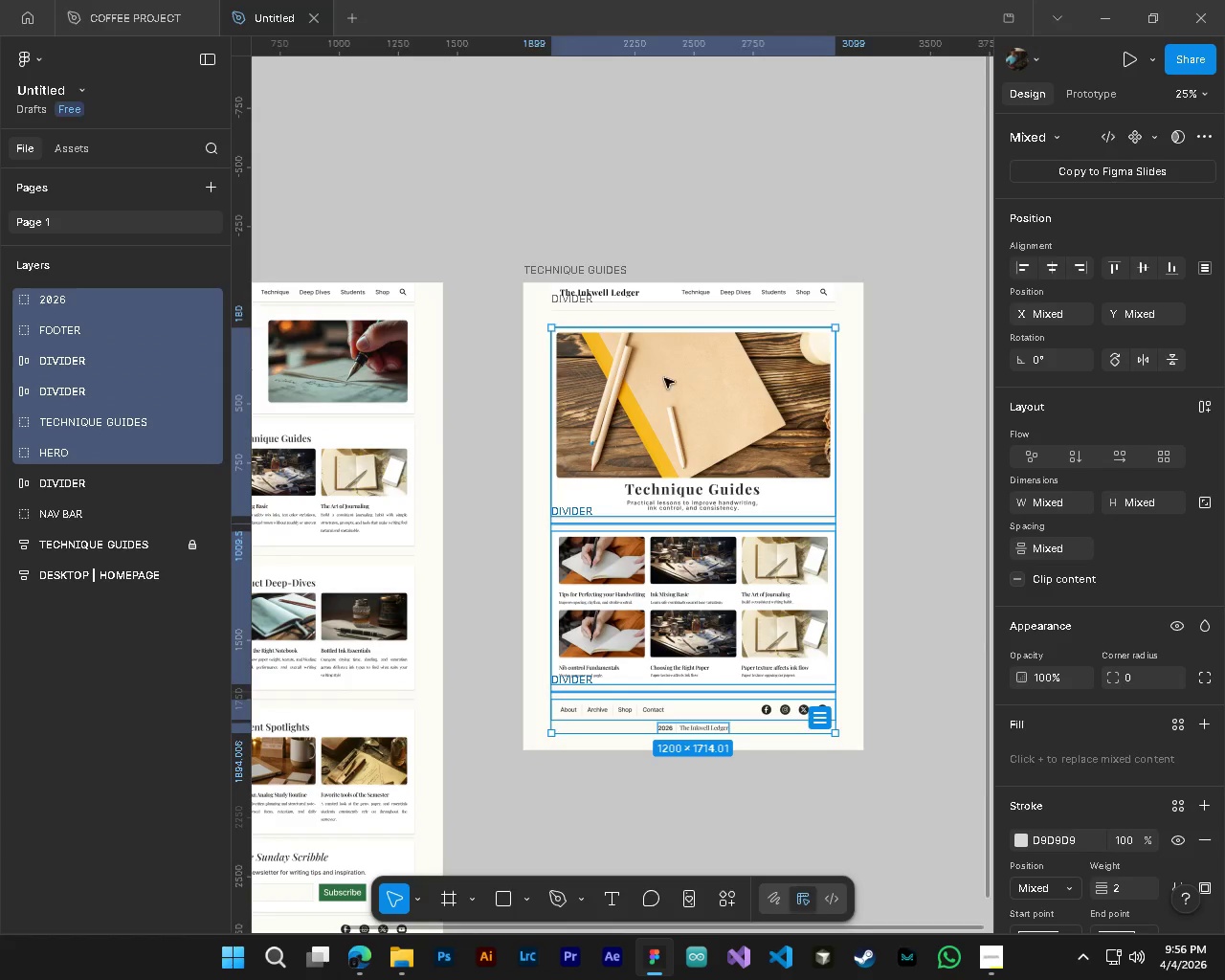 
key(Alt+Control+AltLeft)
 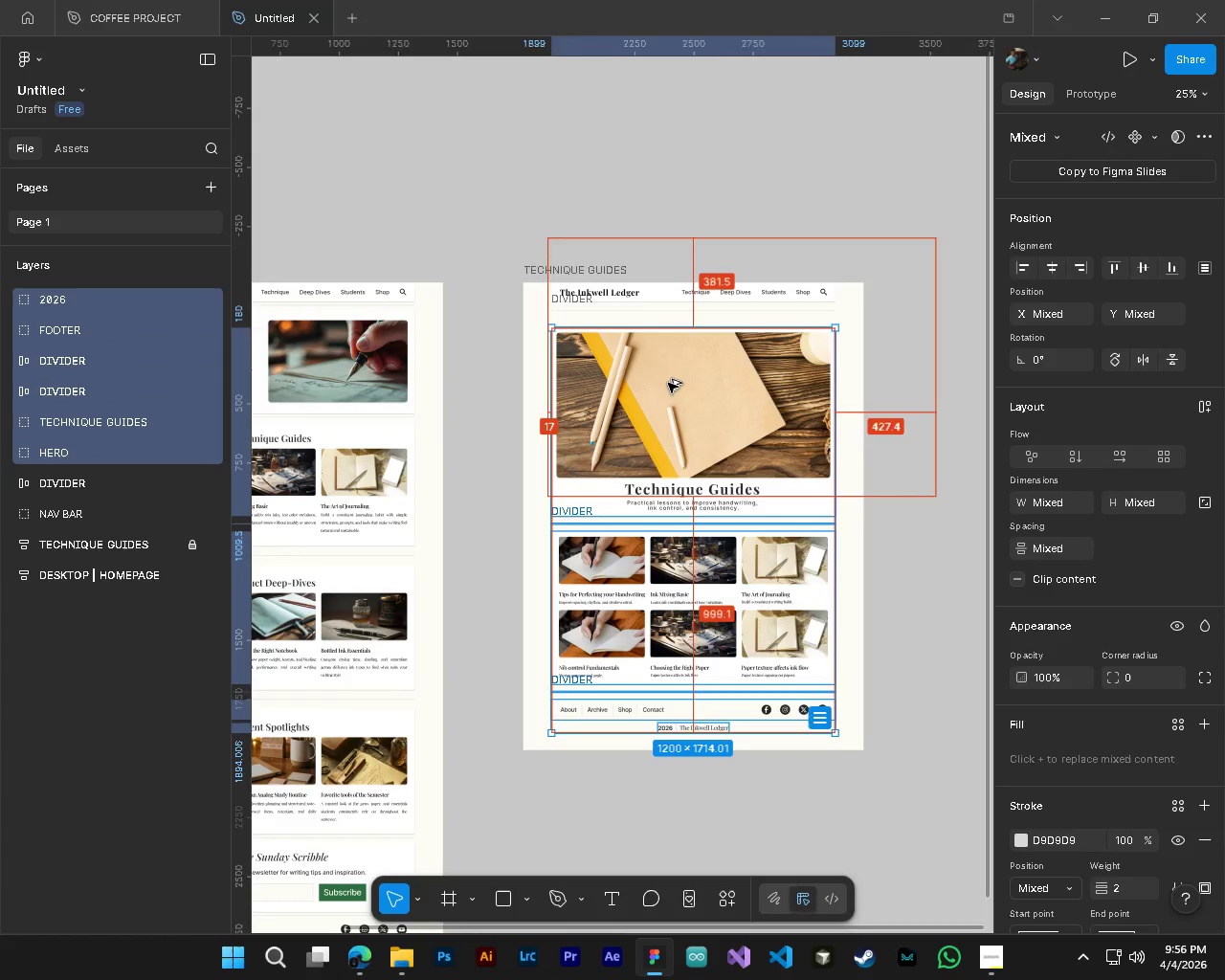 
key(Alt+Control+AltLeft)
 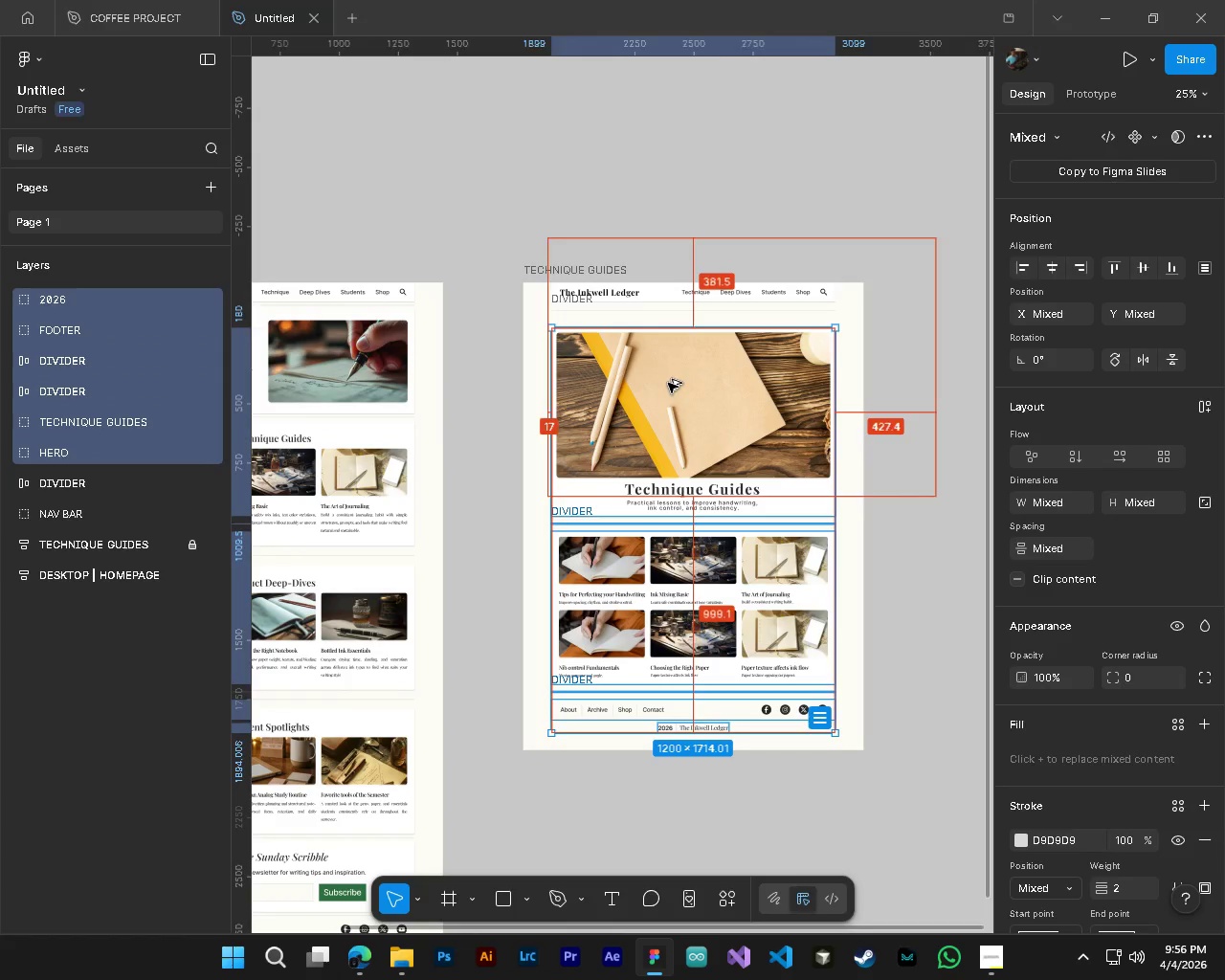 
key(Alt+Control+AltLeft)
 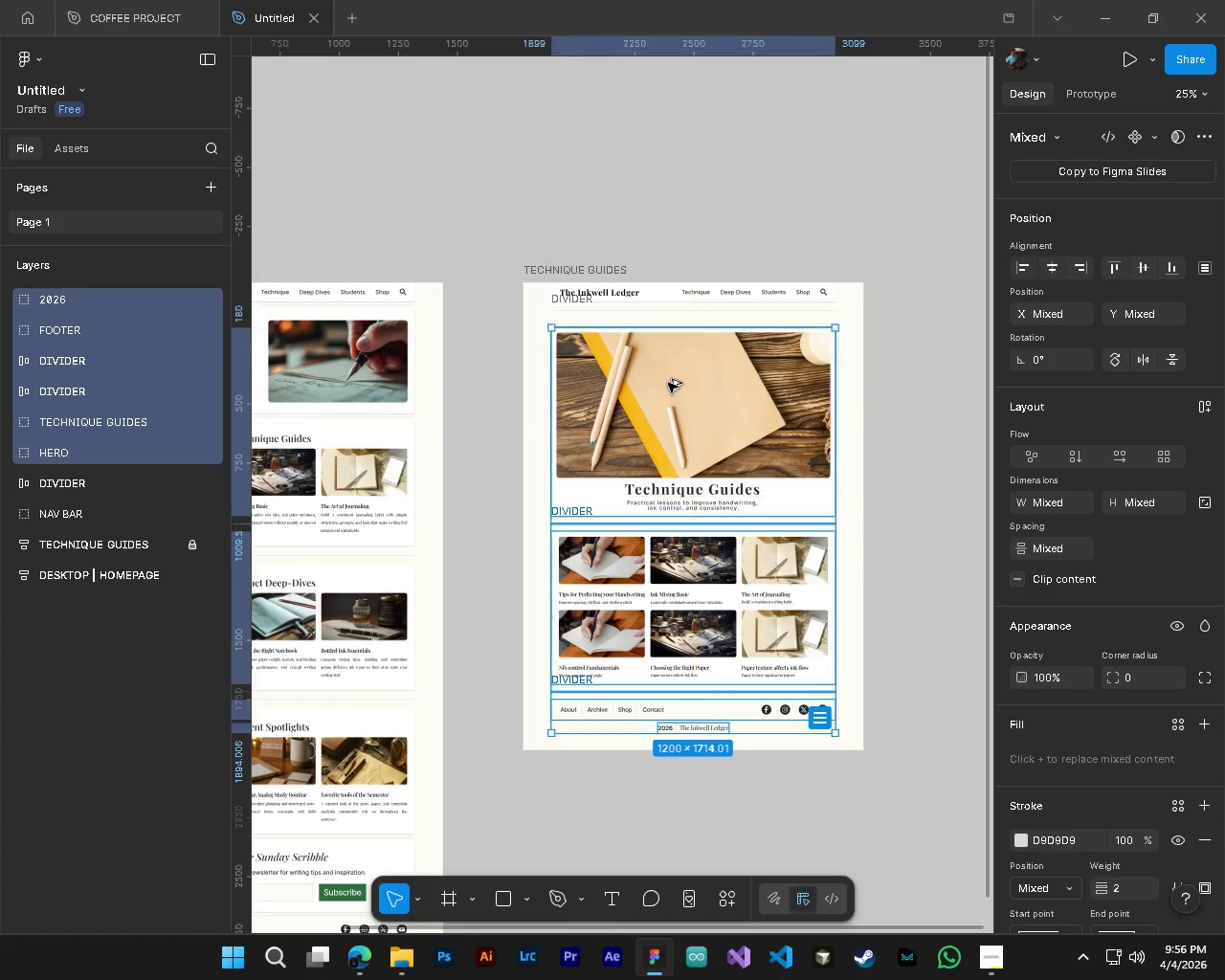 
key(Alt+Control+AltLeft)
 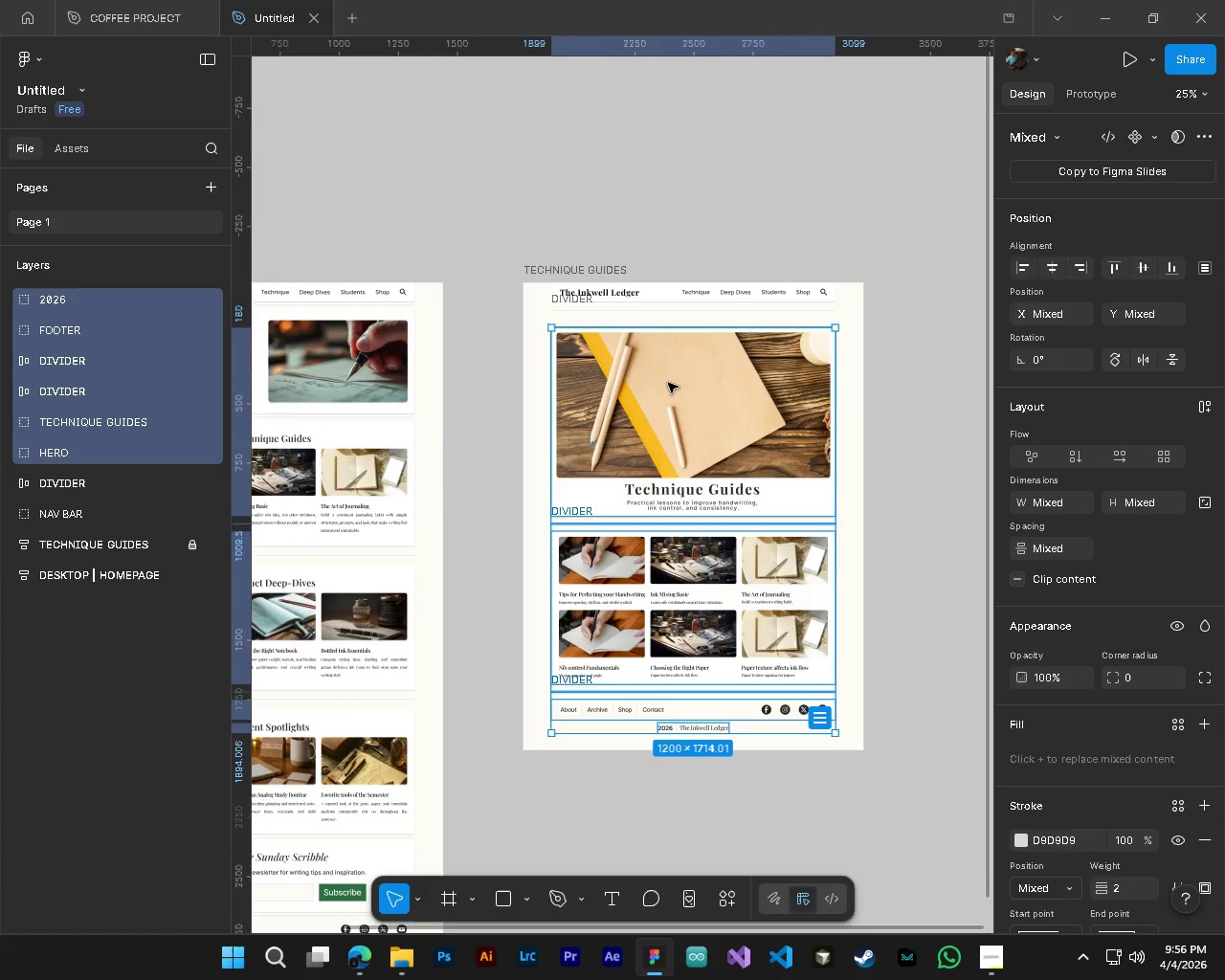 
key(Alt+Control+AltLeft)
 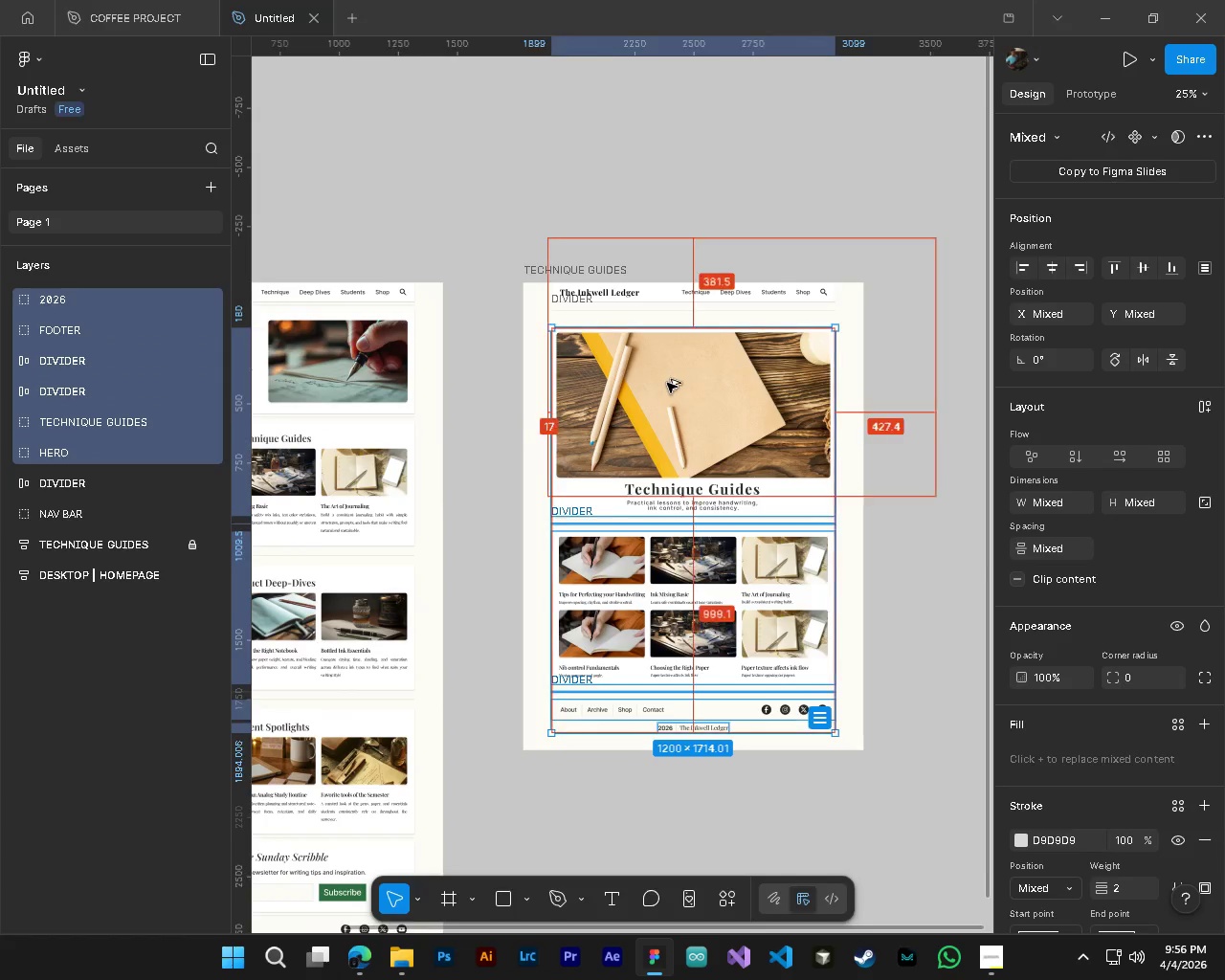 
scroll: coordinate [667, 383], scroll_direction: up, amount: 4.0
 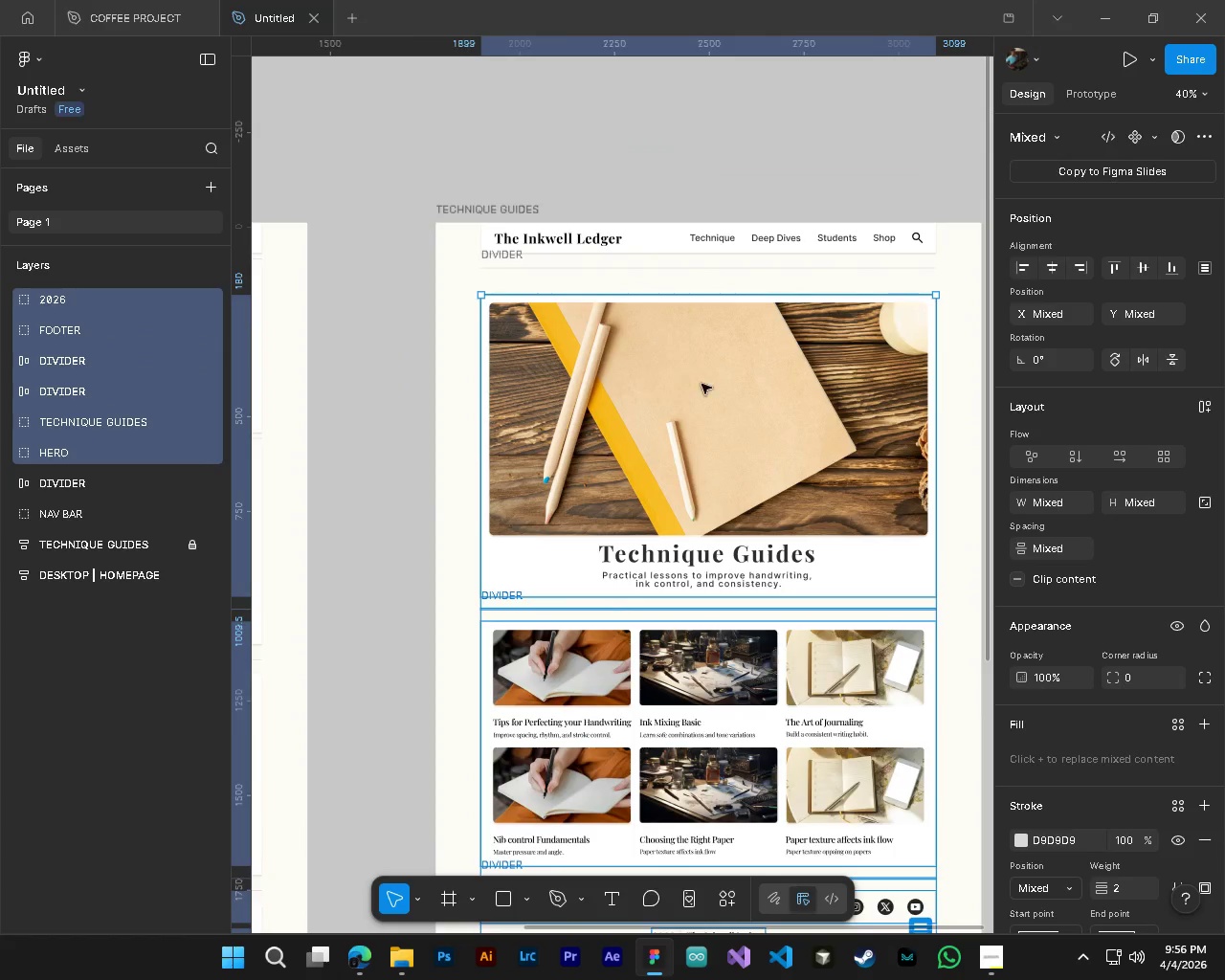 
left_click_drag(start_coordinate=[704, 385], to_coordinate=[702, 363])
 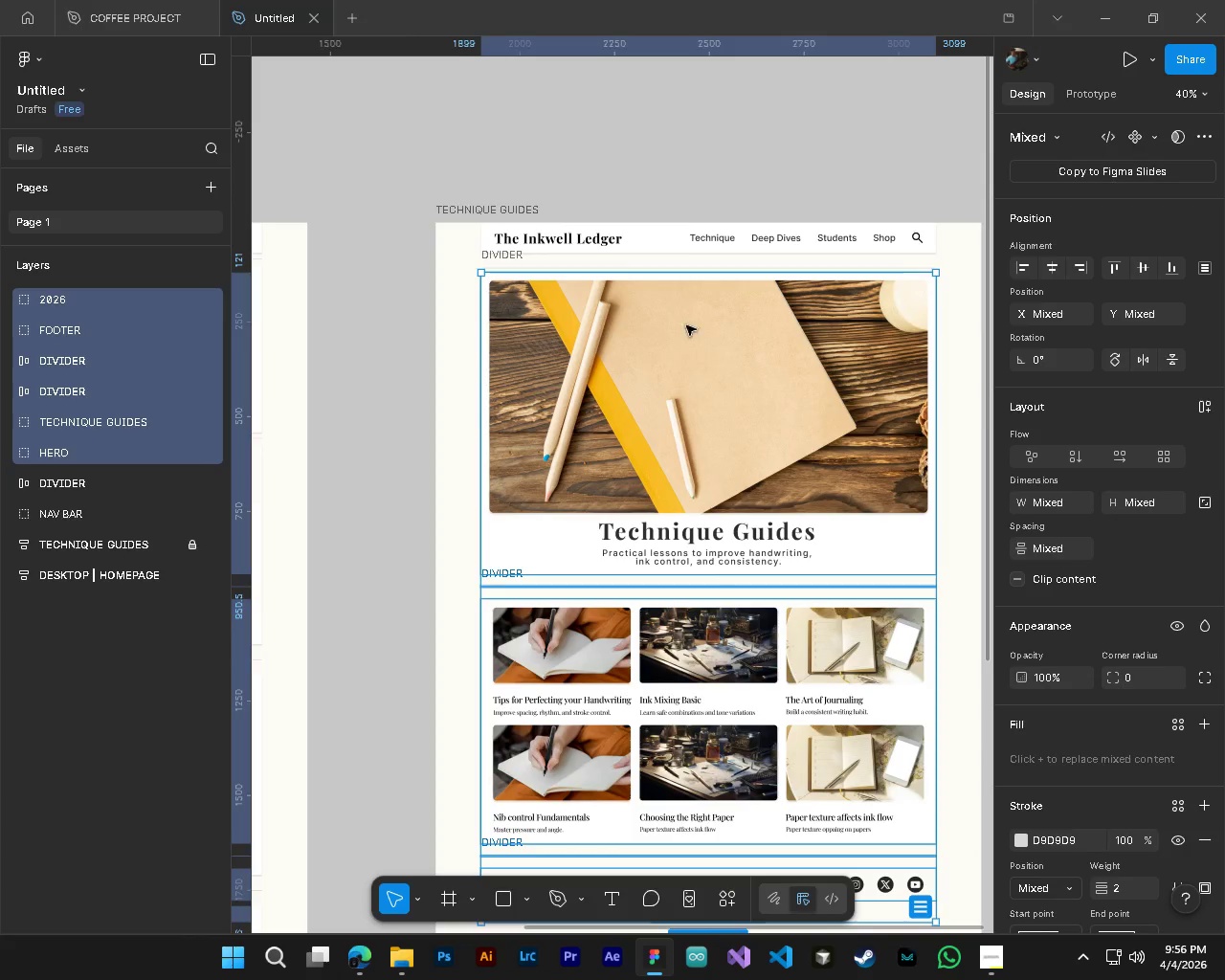 
key(Alt+AltLeft)
 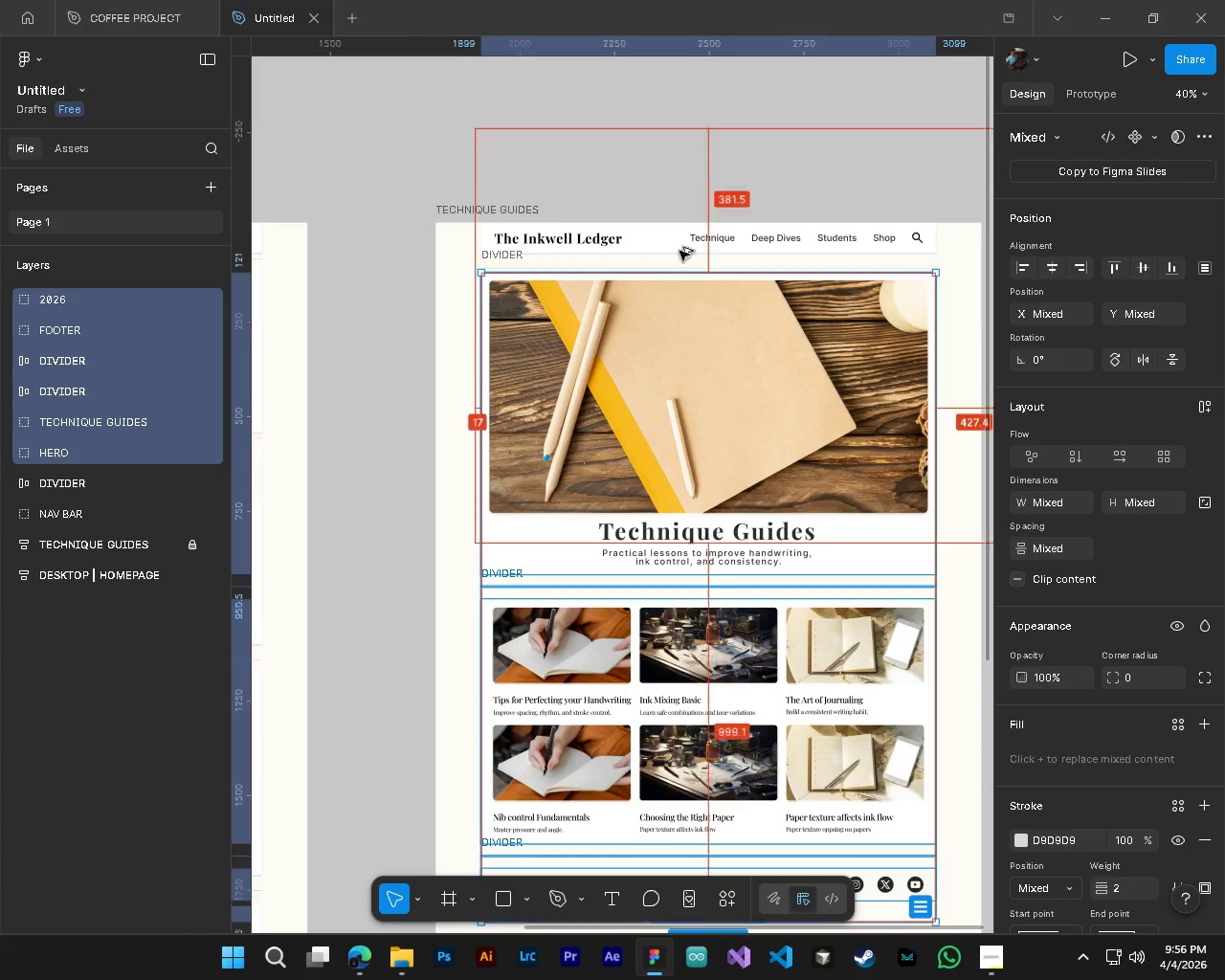 
hold_key(key=ControlLeft, duration=1.01)
hold_key(key=AltLeft, duration=0.91)
scroll: coordinate [688, 234], scroll_direction: up, amount: 9.0
 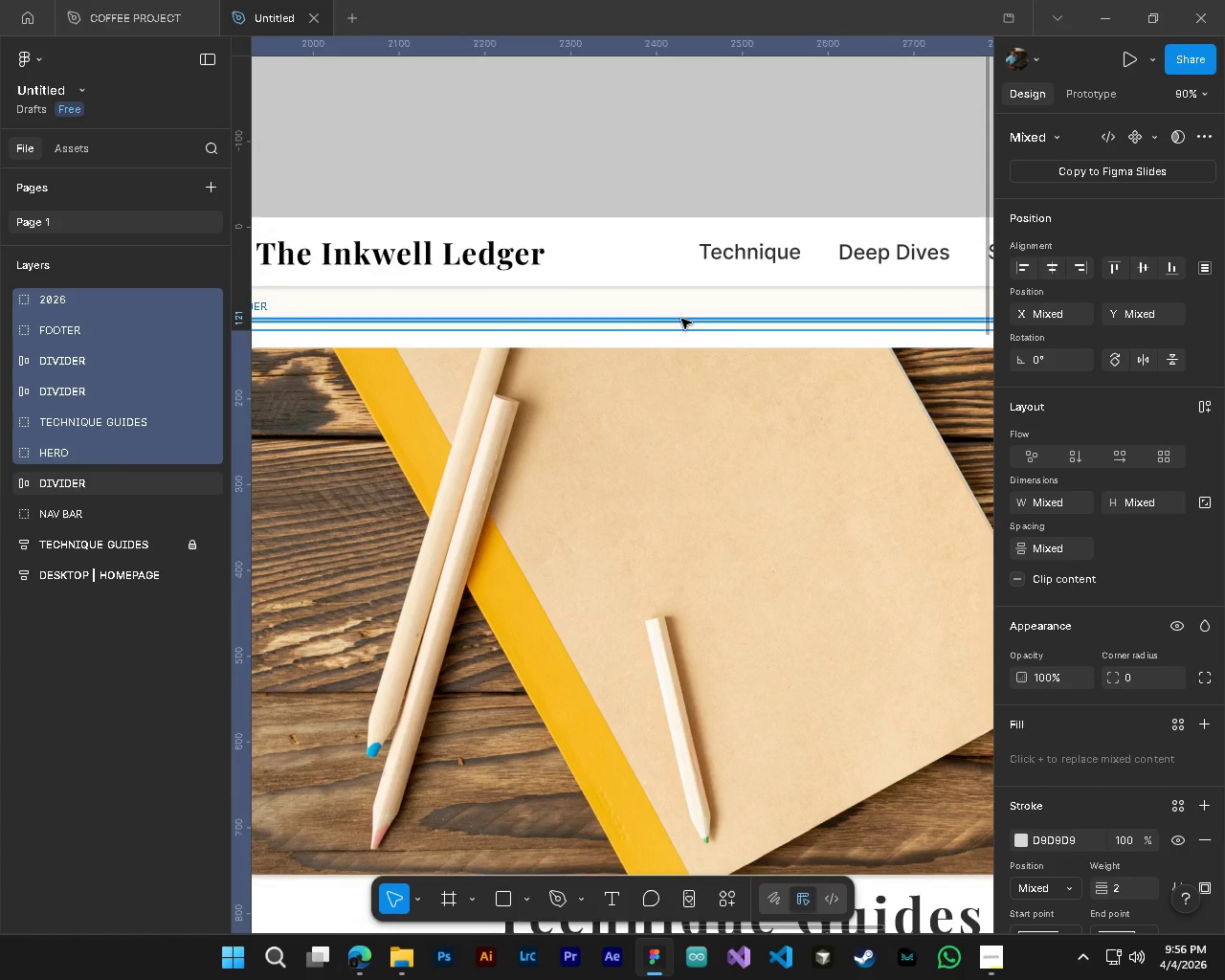 
hold_key(key=AltLeft, duration=0.38)
 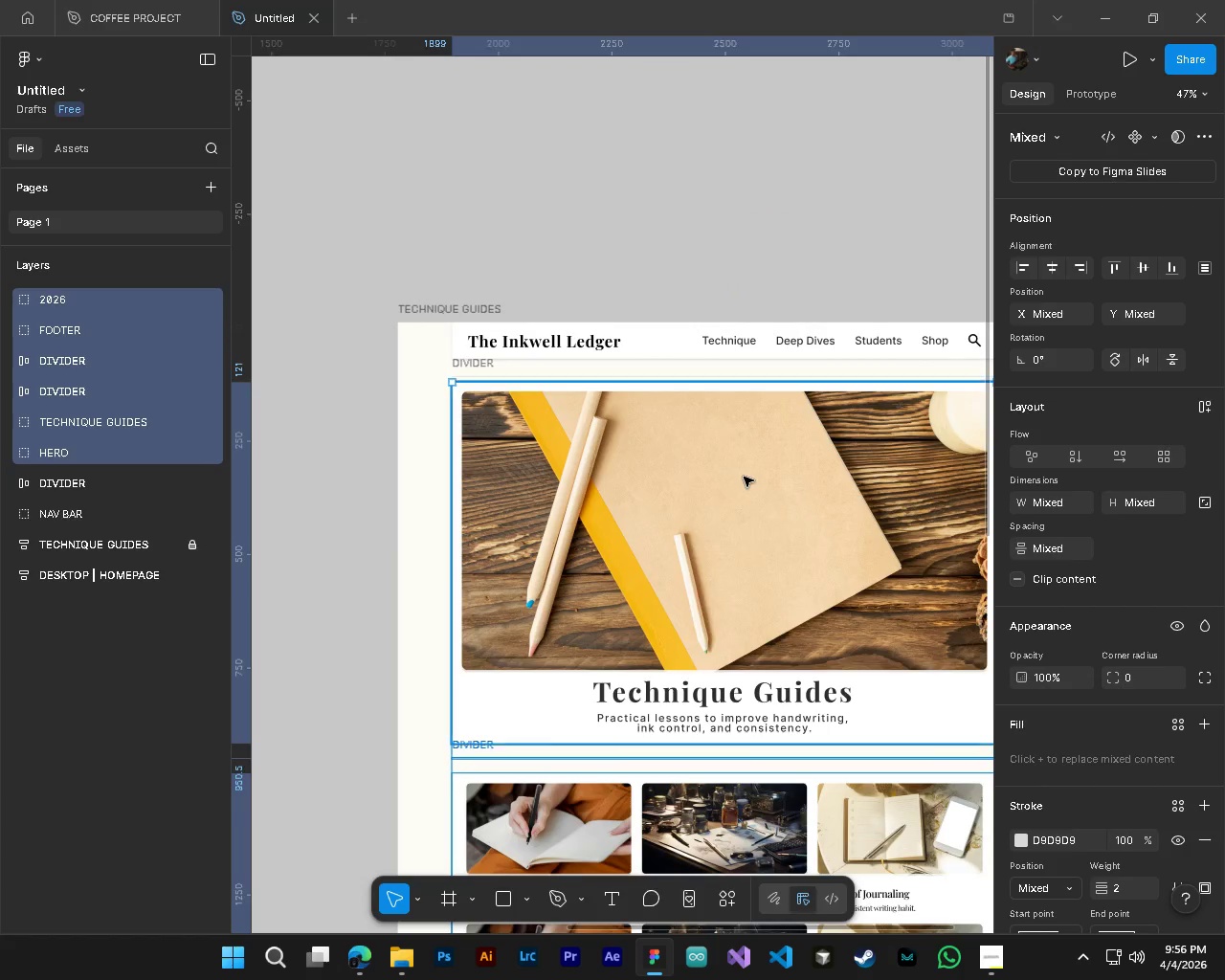 
hold_key(key=ControlLeft, duration=0.47)
 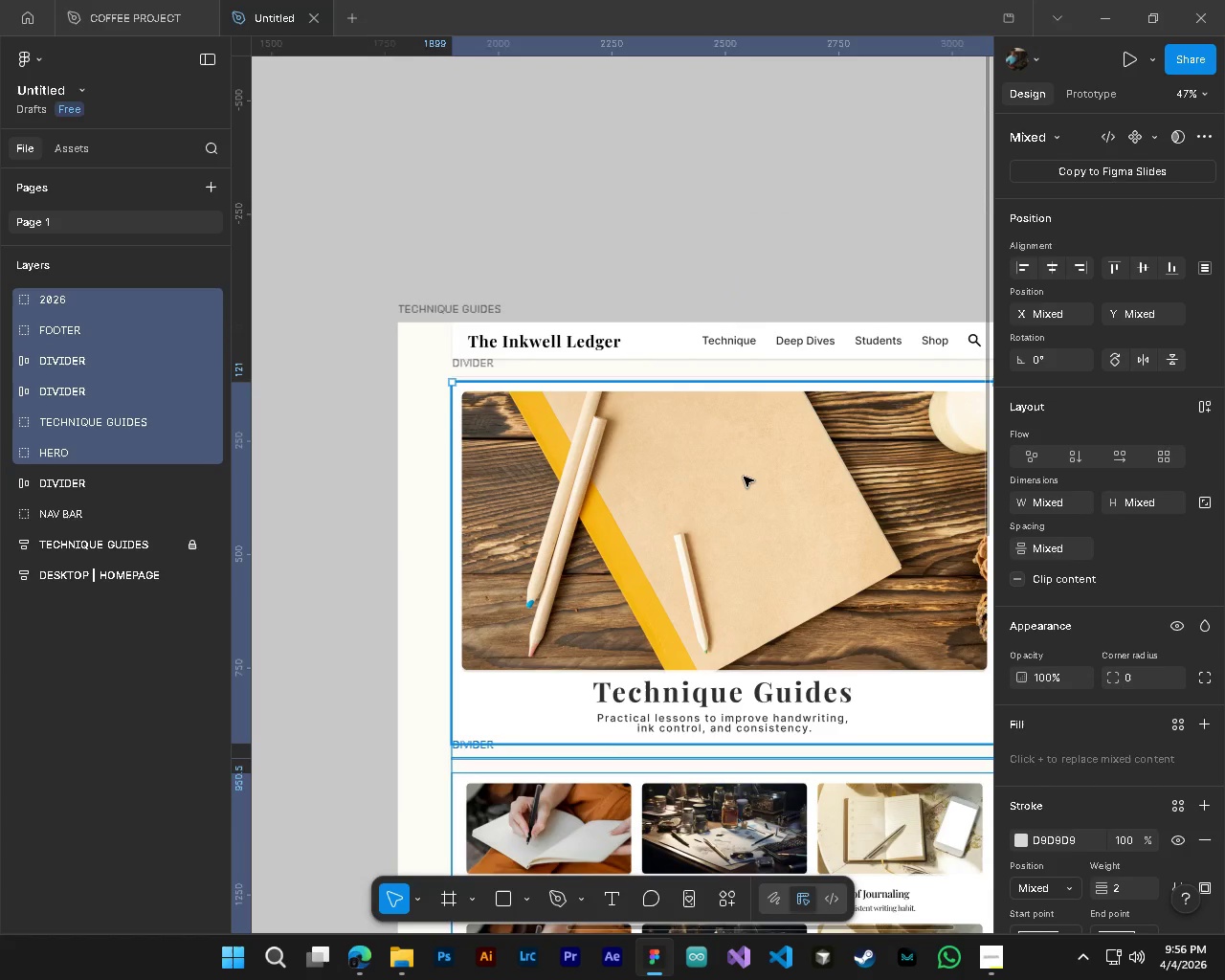 
key(Alt+Control+AltLeft)
 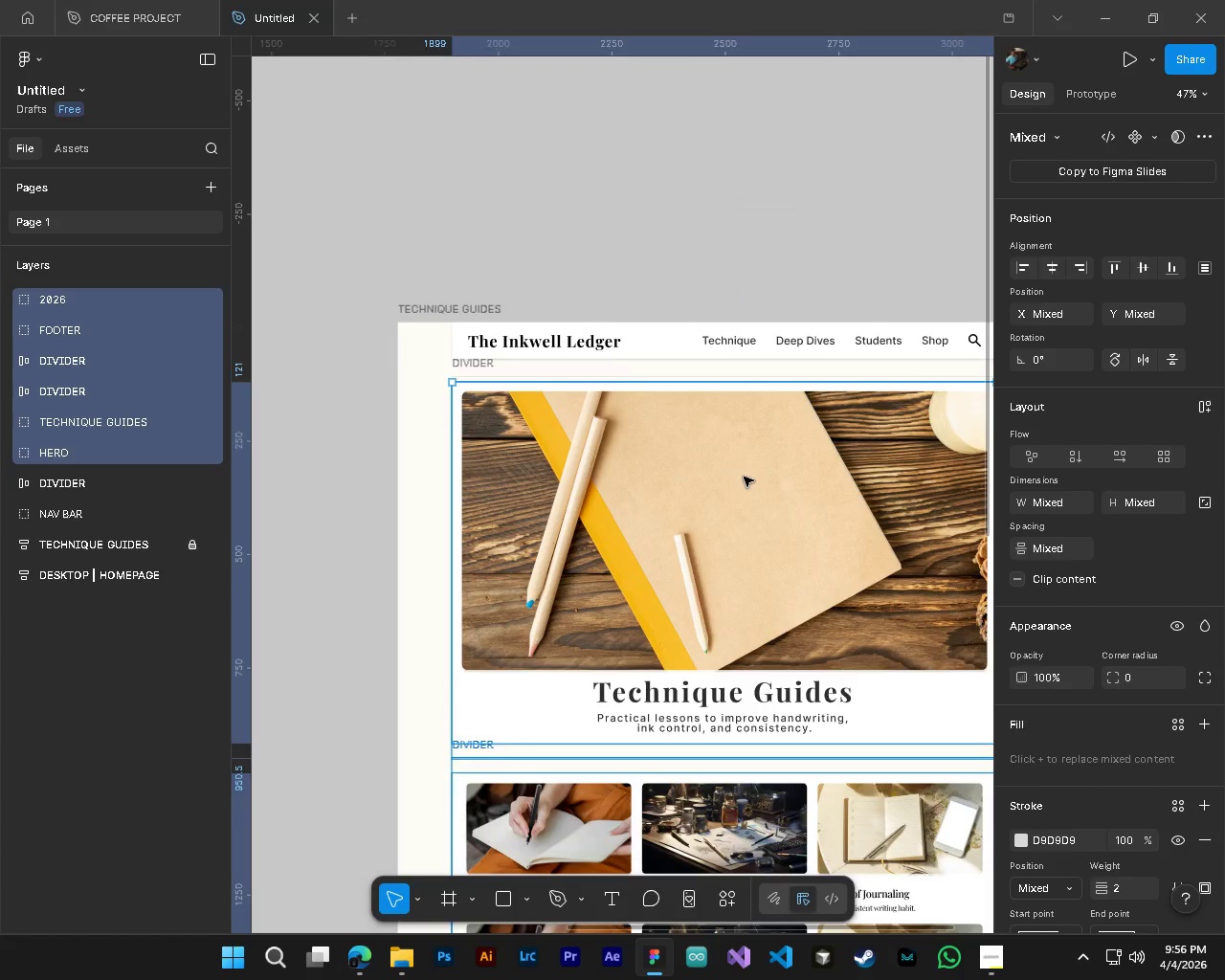 
left_click_drag(start_coordinate=[744, 477], to_coordinate=[745, 481])
 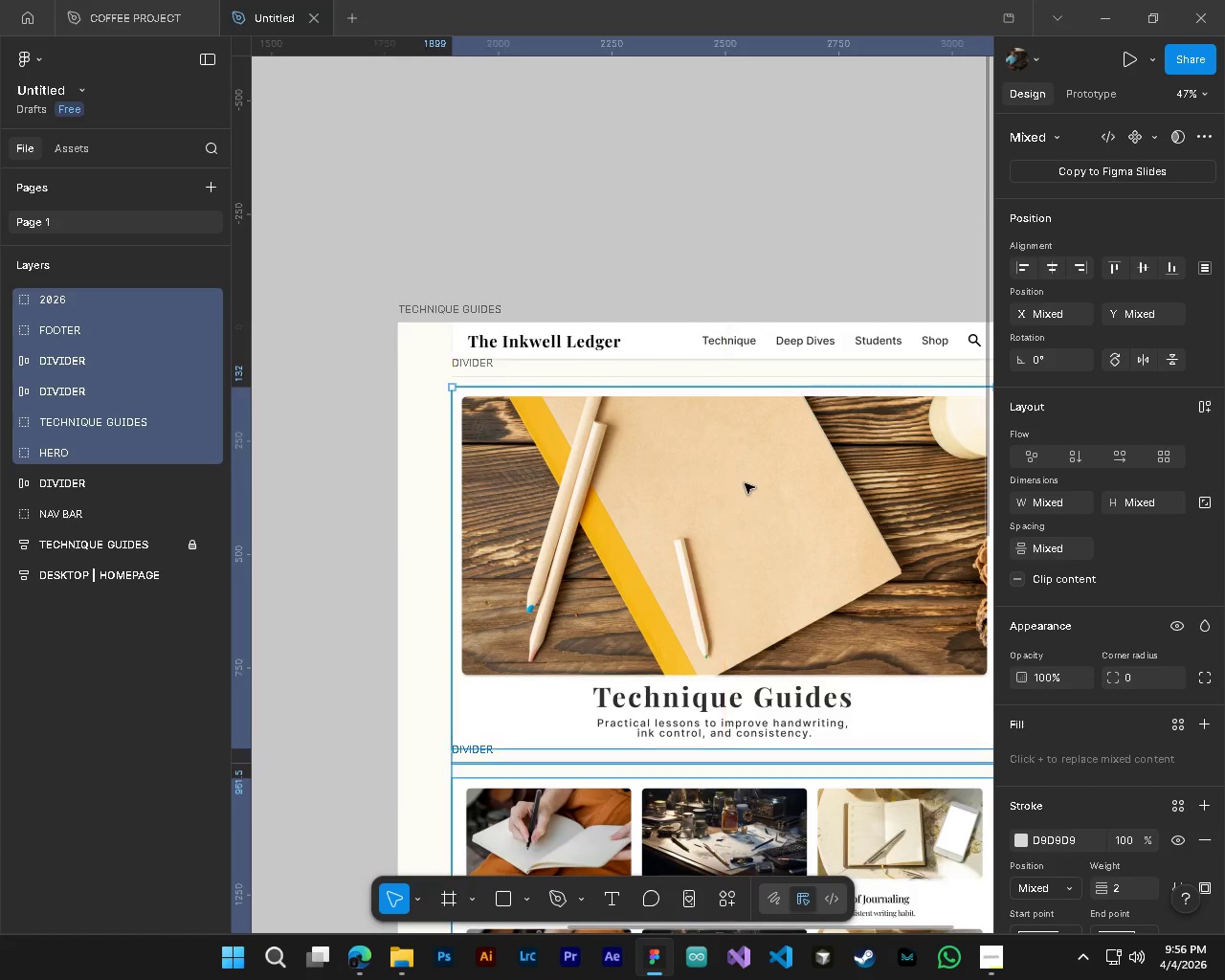 
scroll: coordinate [707, 444], scroll_direction: down, amount: 6.0
 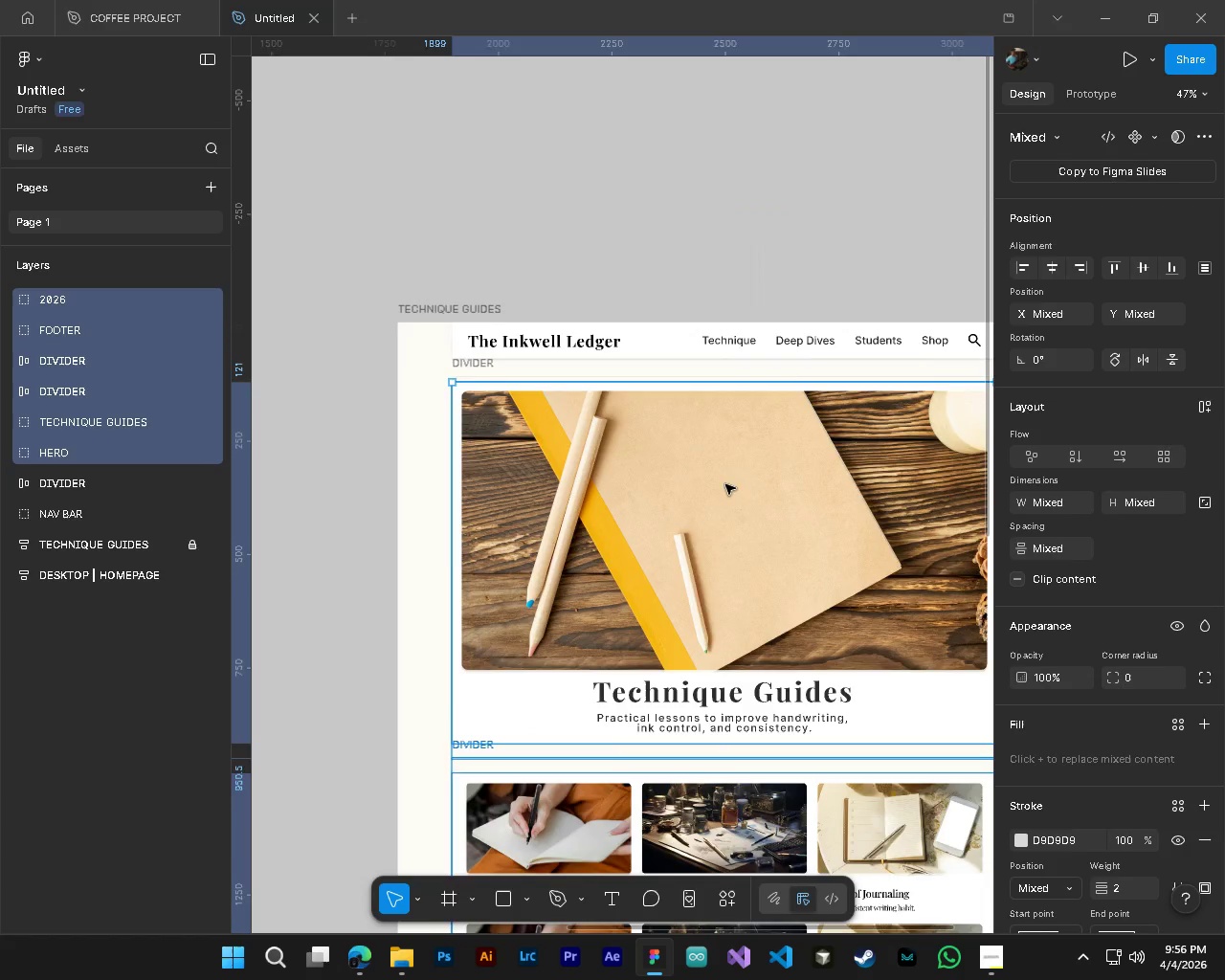 
hold_key(key=ControlLeft, duration=1.06)
 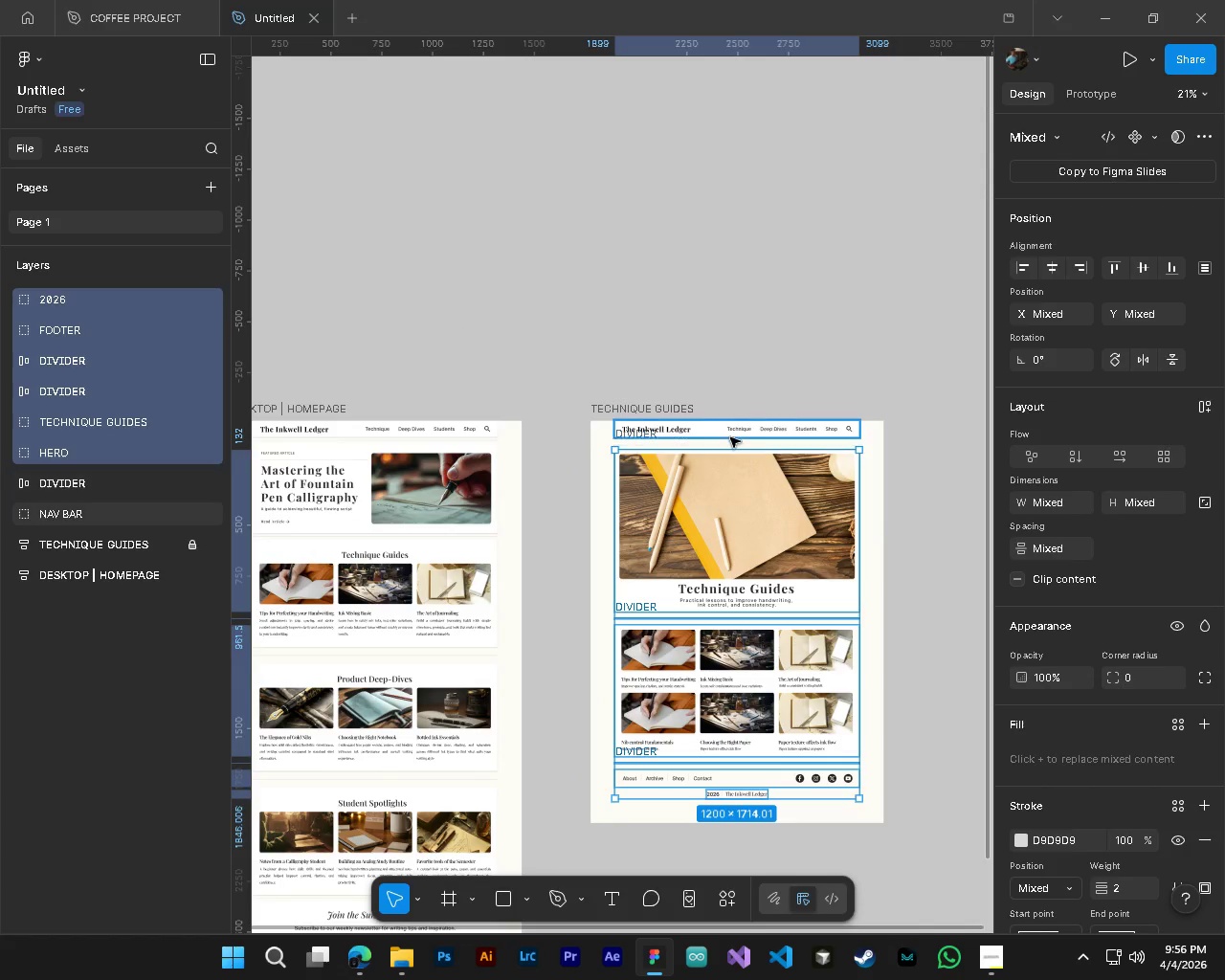 
key(Alt+Control+AltLeft)
 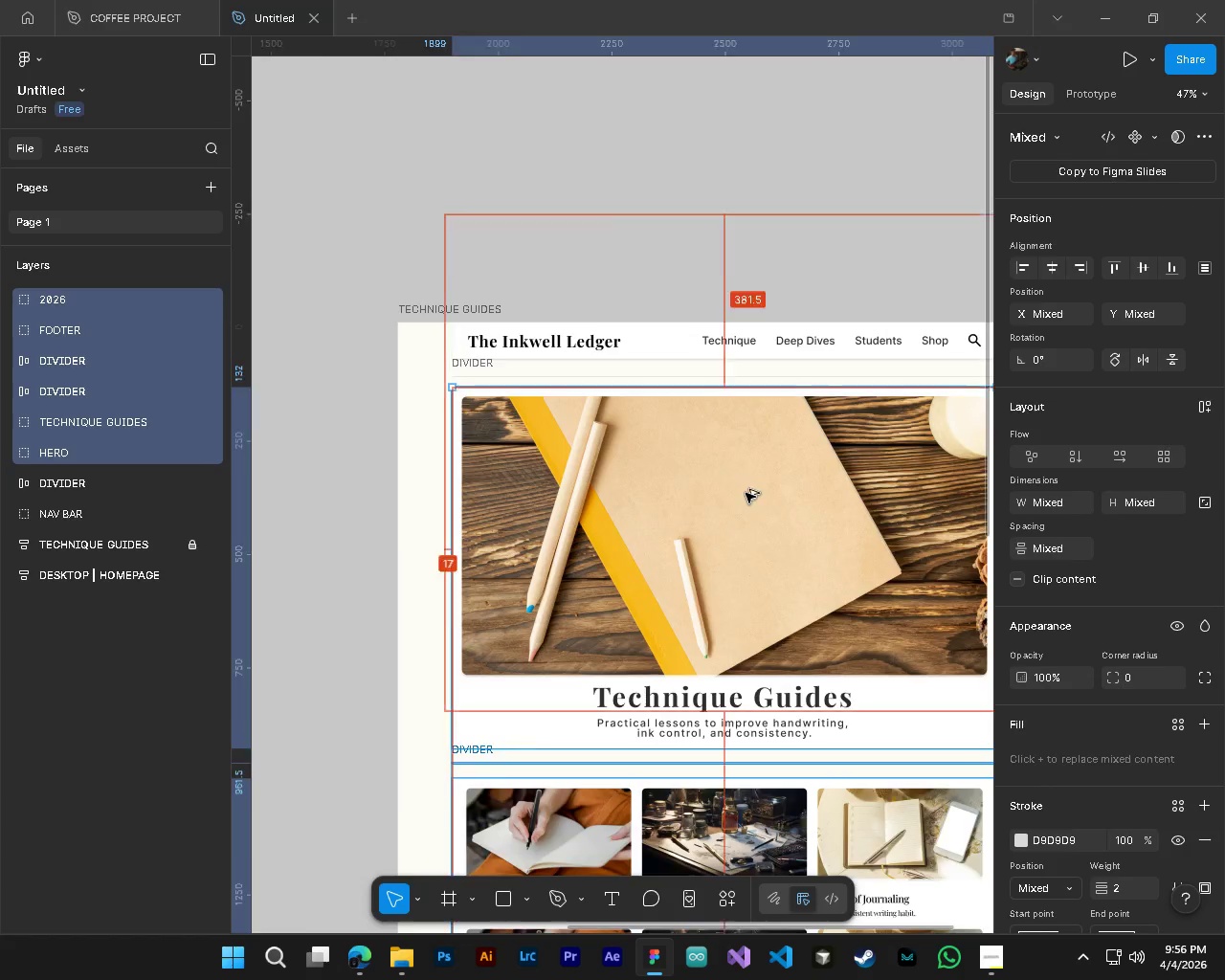 
key(Alt+Control+AltLeft)
 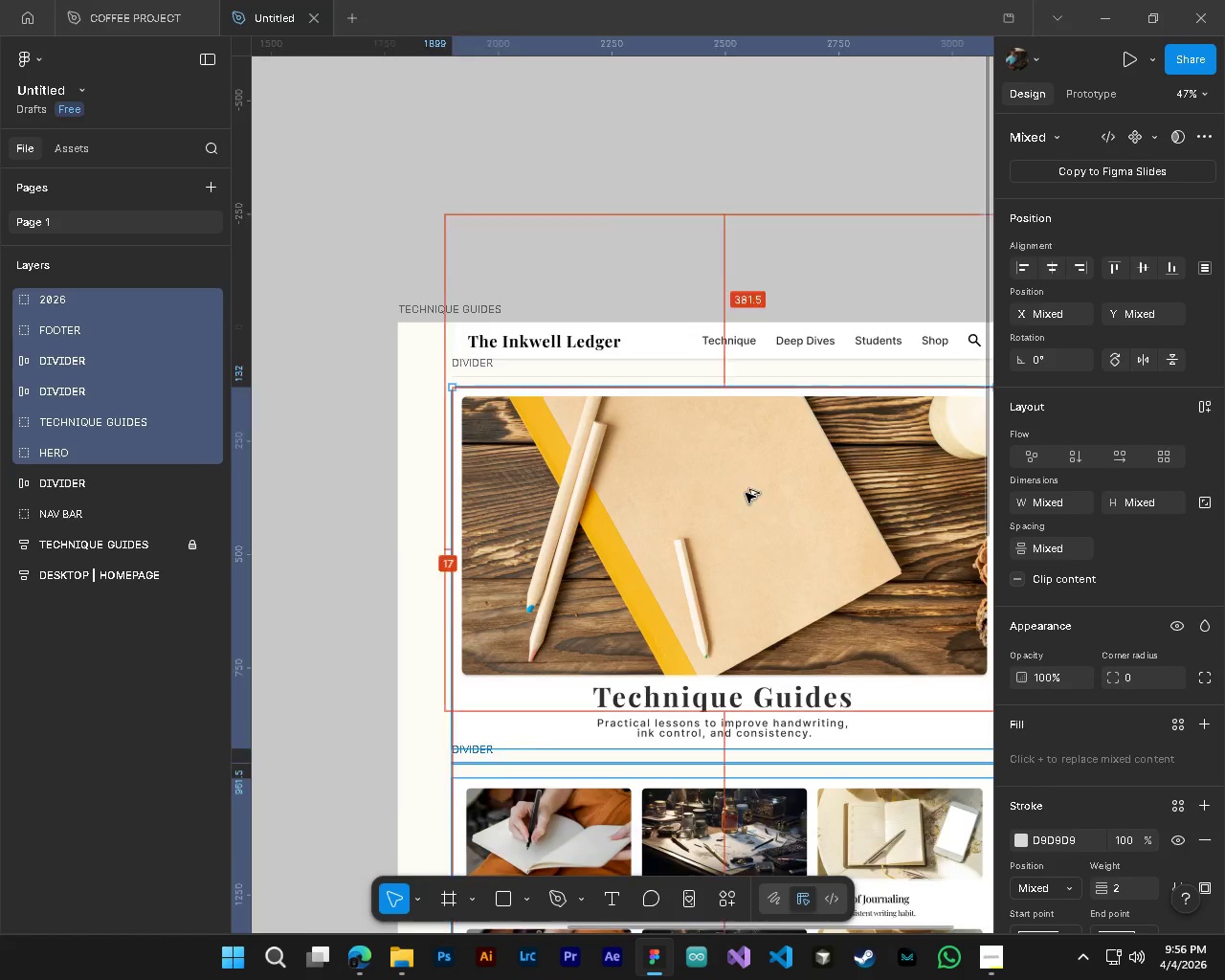 
key(Alt+Control+AltLeft)
 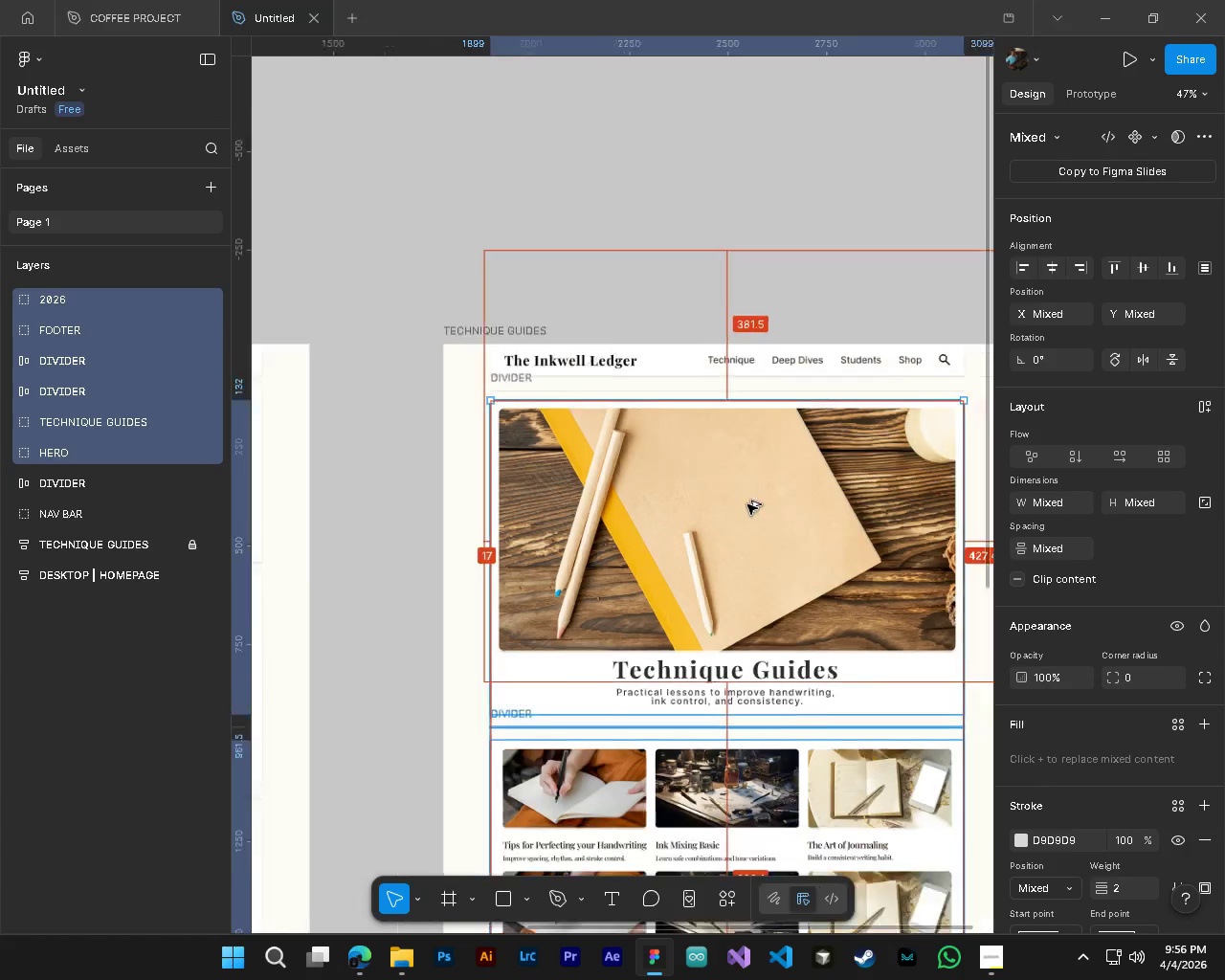 
hold_key(key=AltLeft, duration=0.38)
 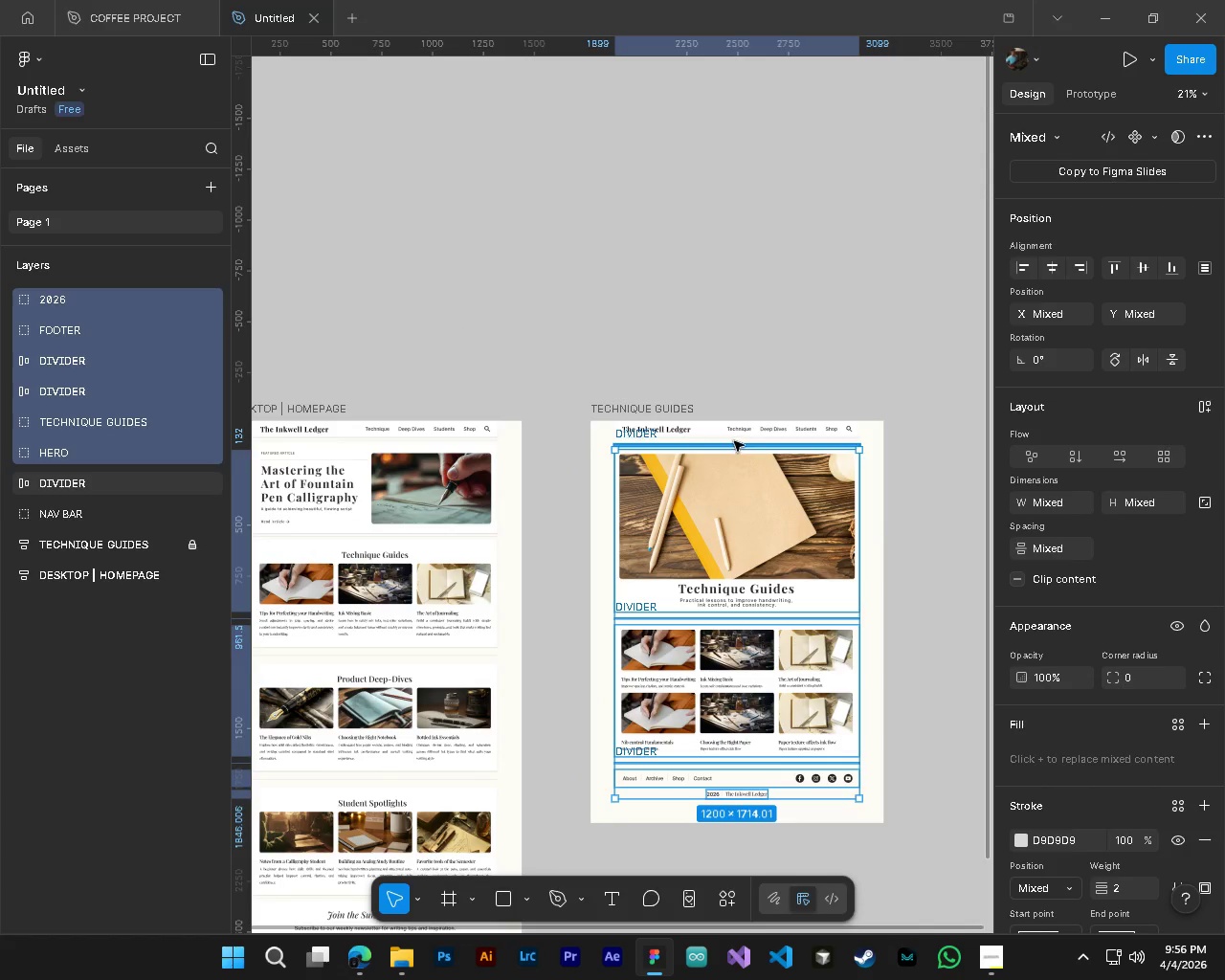 
scroll: coordinate [747, 509], scroll_direction: down, amount: 6.0
 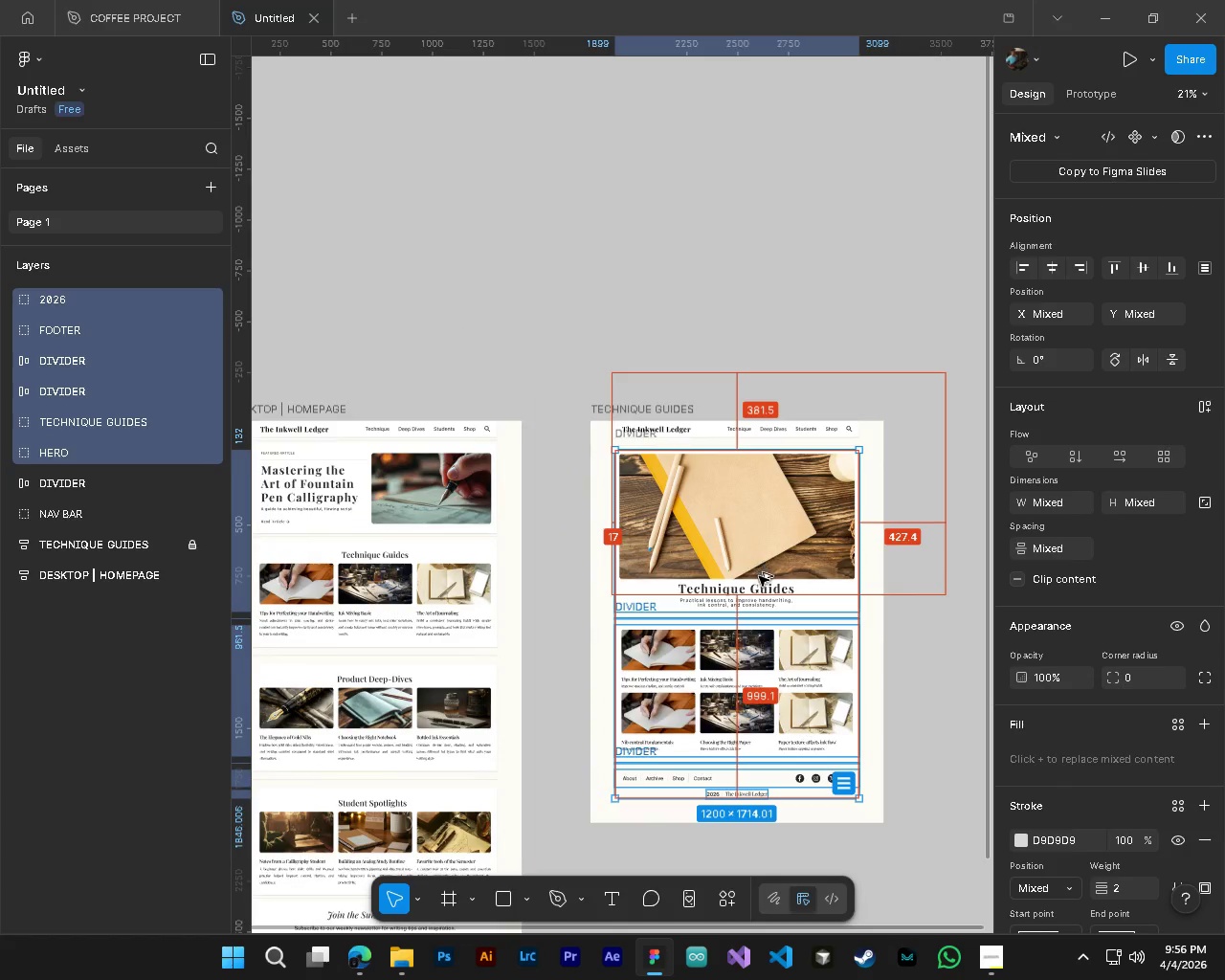 
hold_key(key=AltLeft, duration=3.5)
 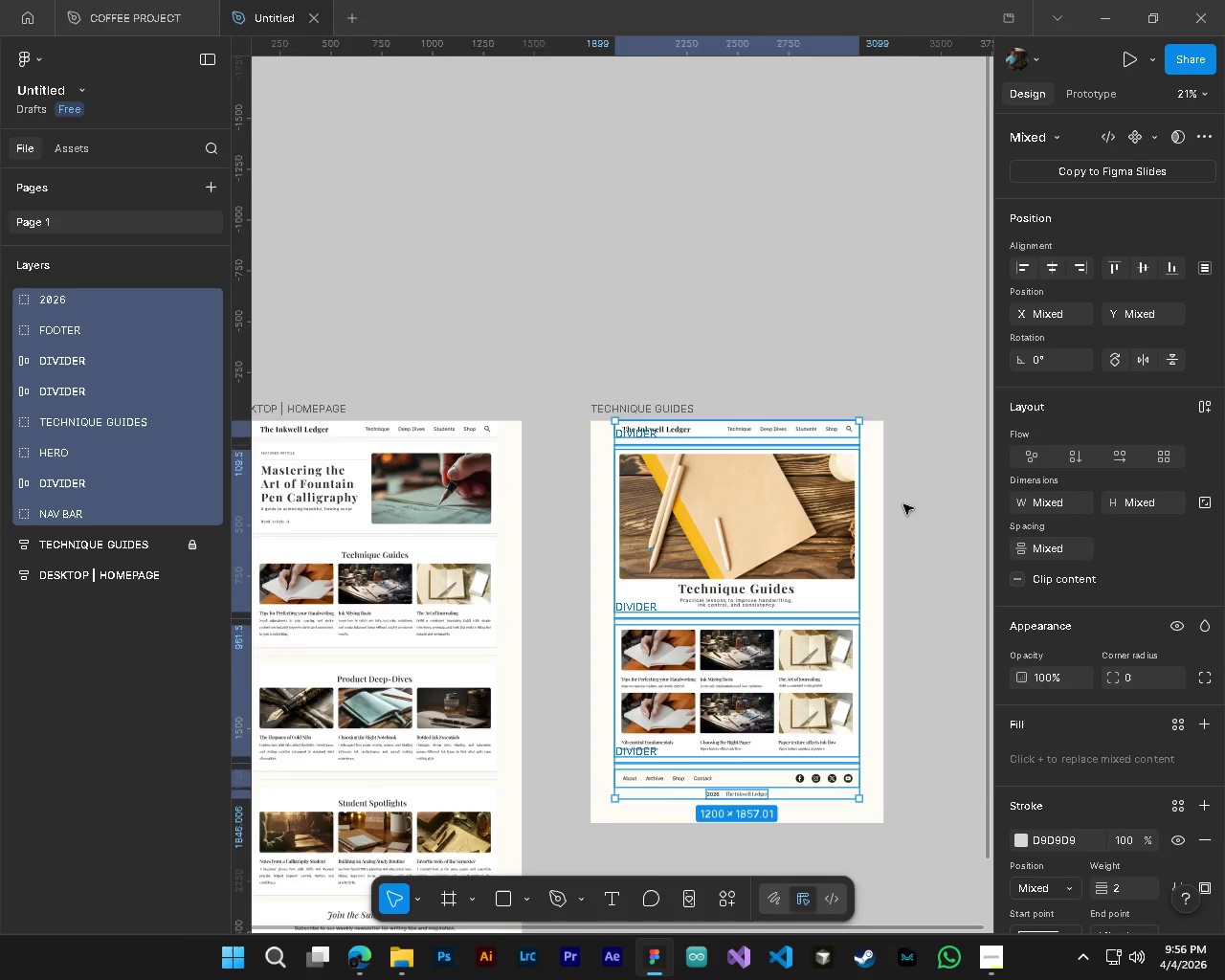 
hold_key(key=ShiftLeft, duration=1.5)
 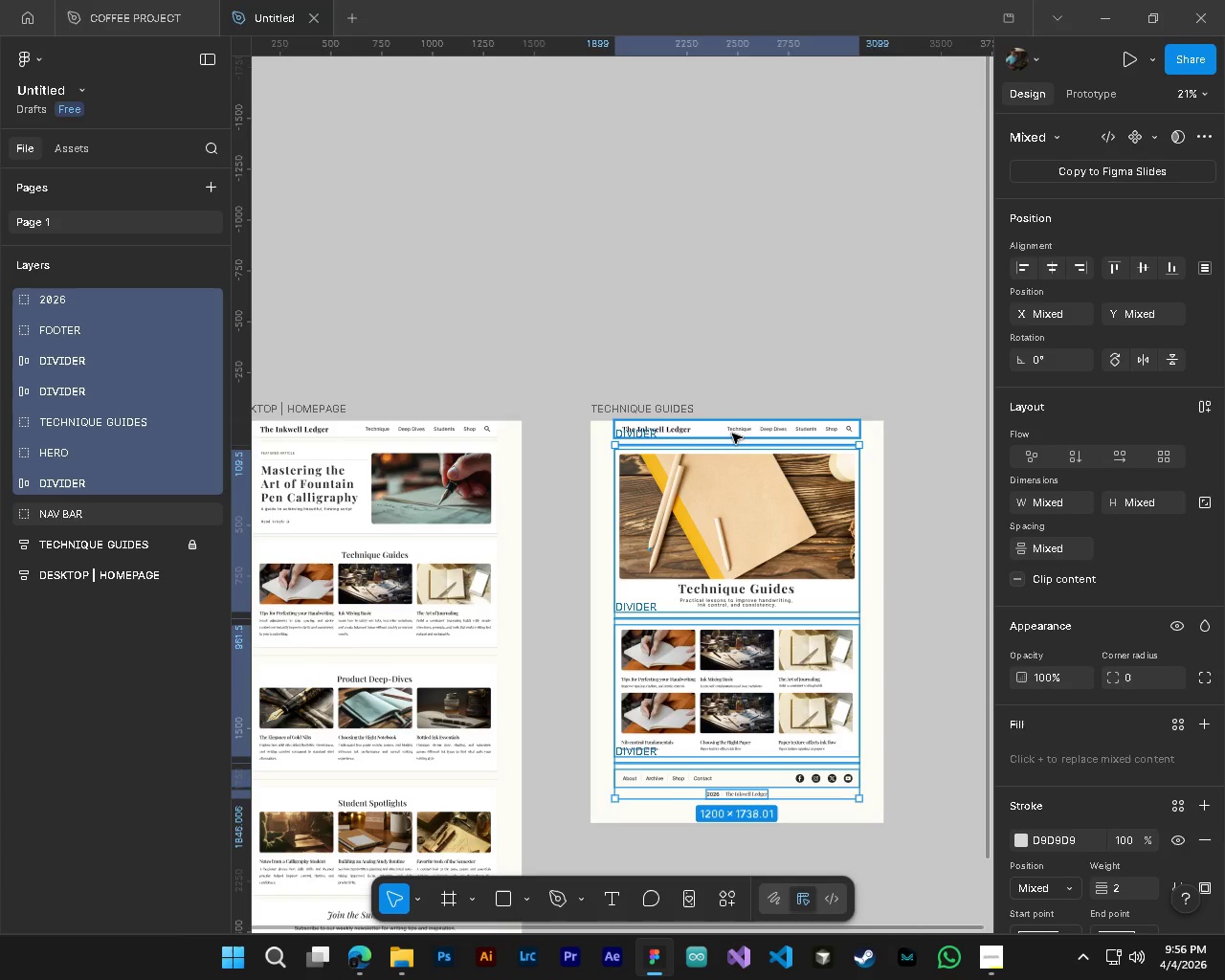 
hold_key(key=ShiftLeft, duration=1.52)
left_click([735, 442])
 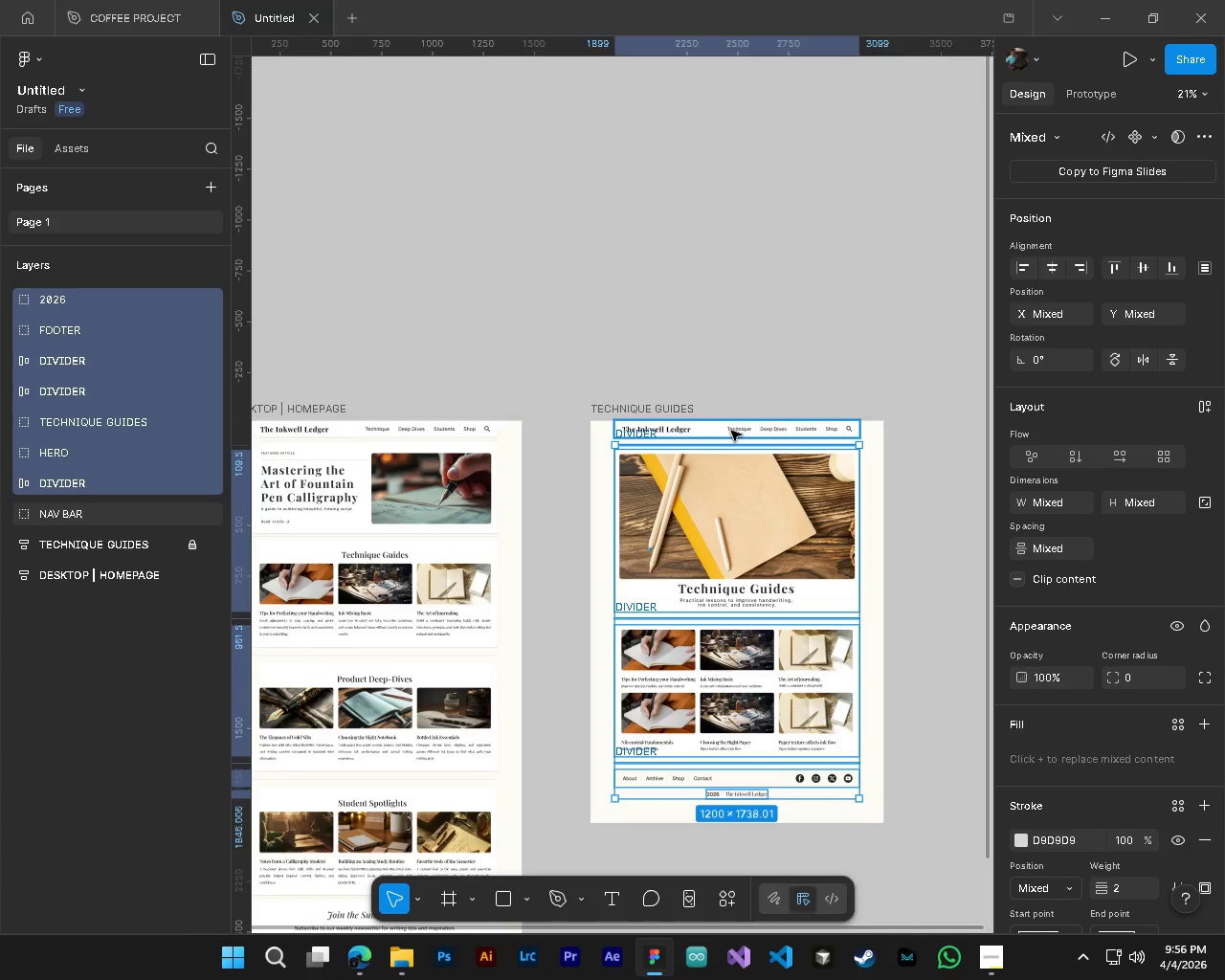 
left_click([731, 431])
 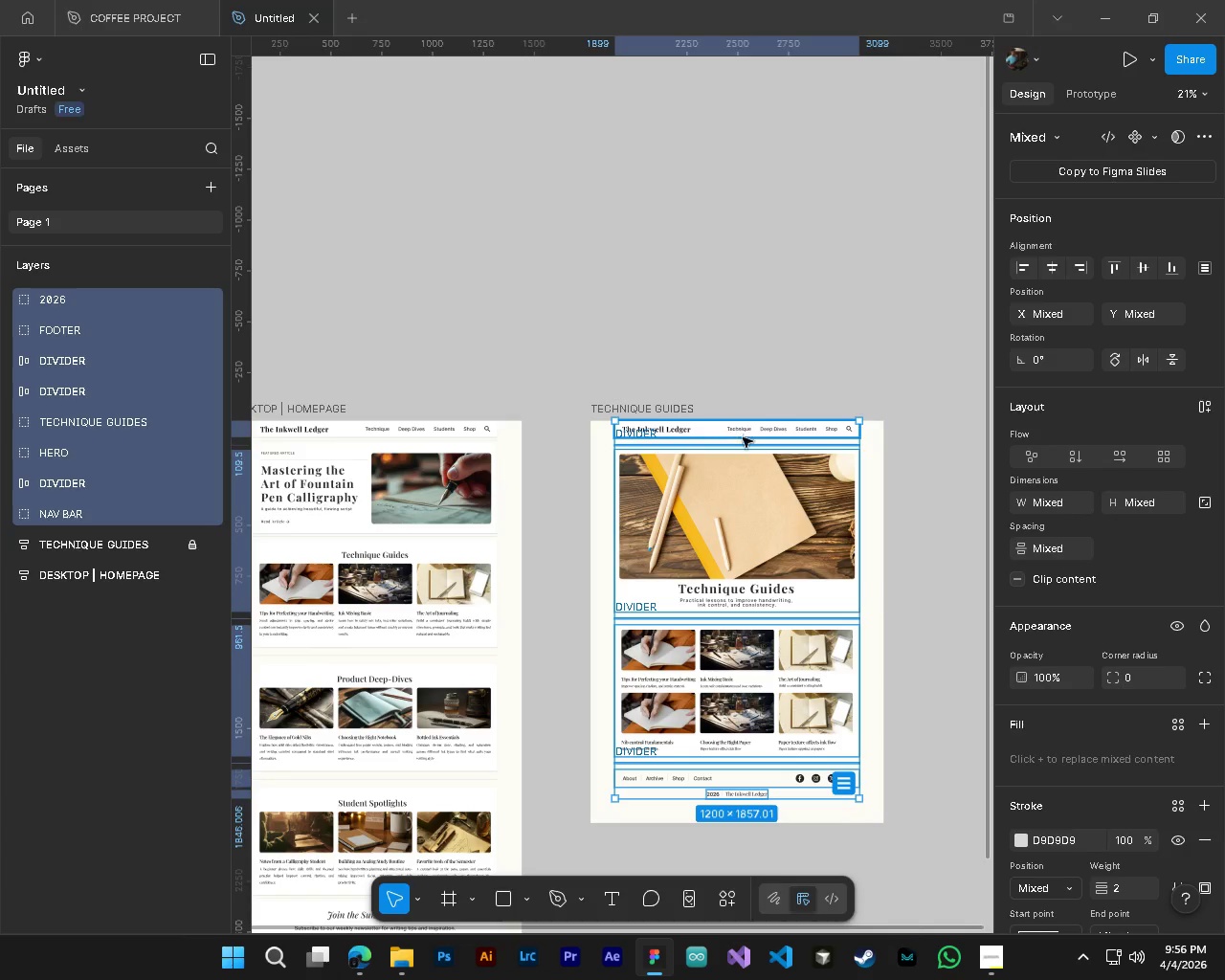 
key(Shift+ShiftLeft)
 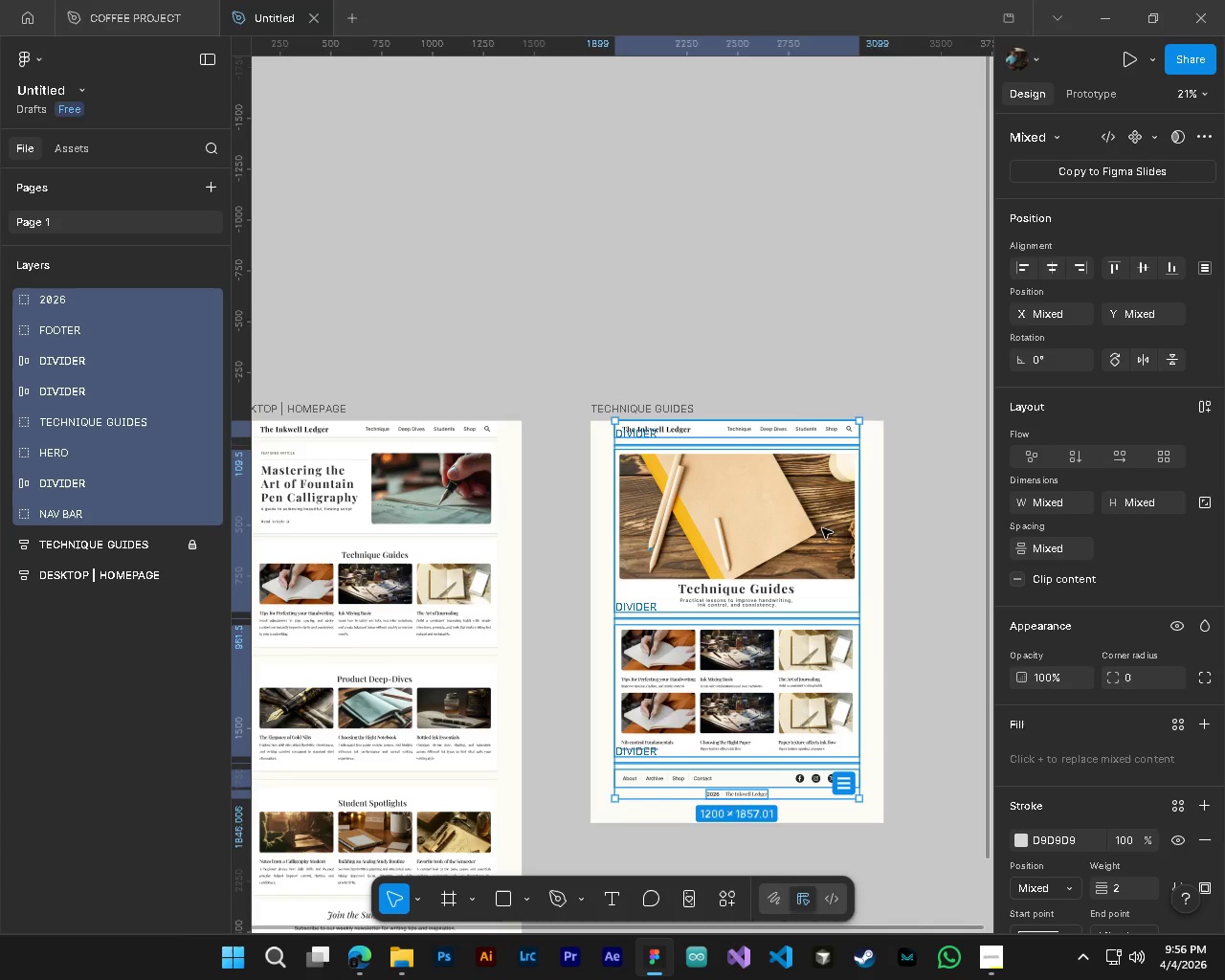 
hold_key(key=AltLeft, duration=2.66)
hold_key(key=ControlLeft, duration=1.5)
scroll: coordinate [902, 497], scroll_direction: up, amount: 3.0
 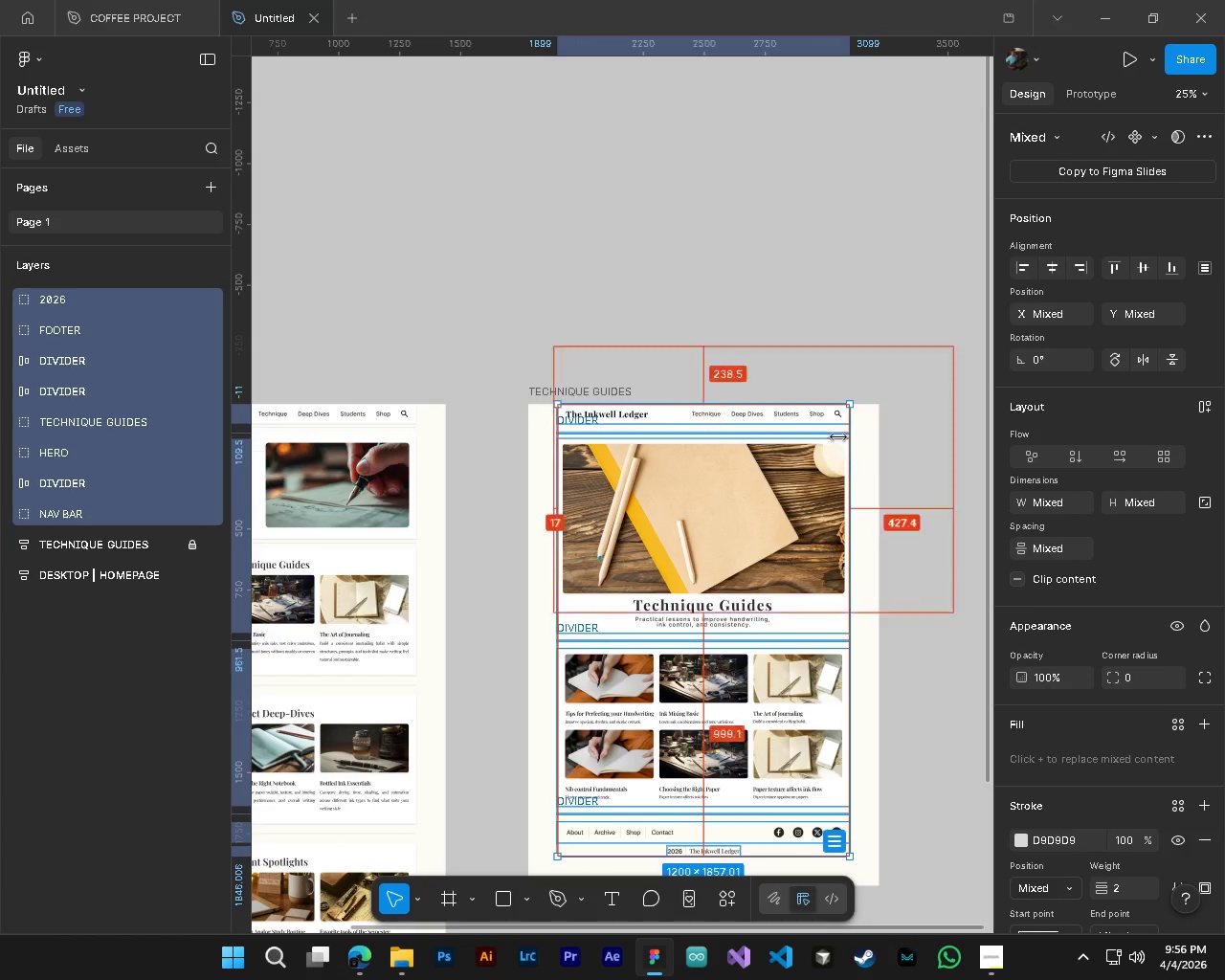 
hold_key(key=ControlLeft, duration=1.12)
 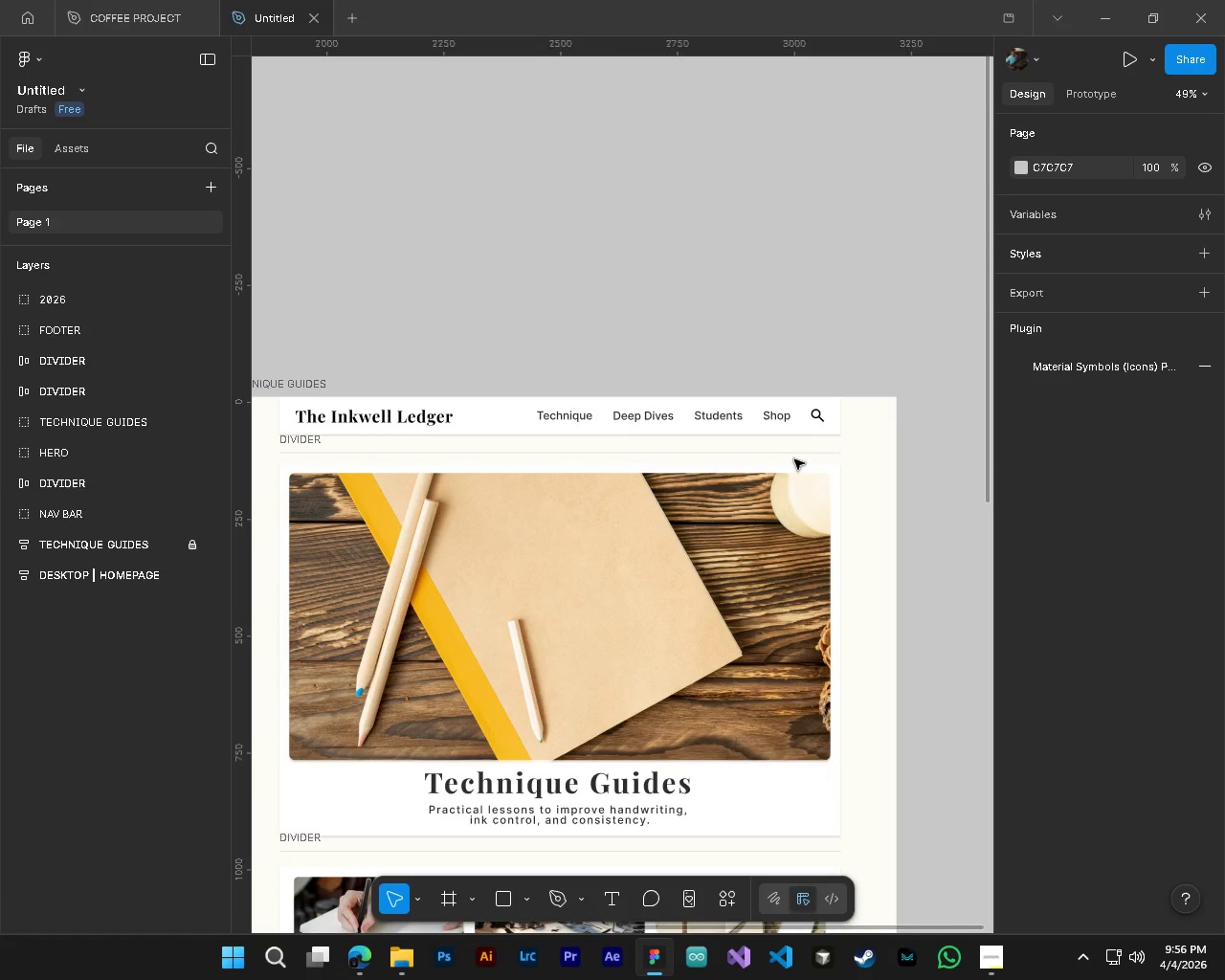 
scroll: coordinate [833, 412], scroll_direction: up, amount: 3.0
 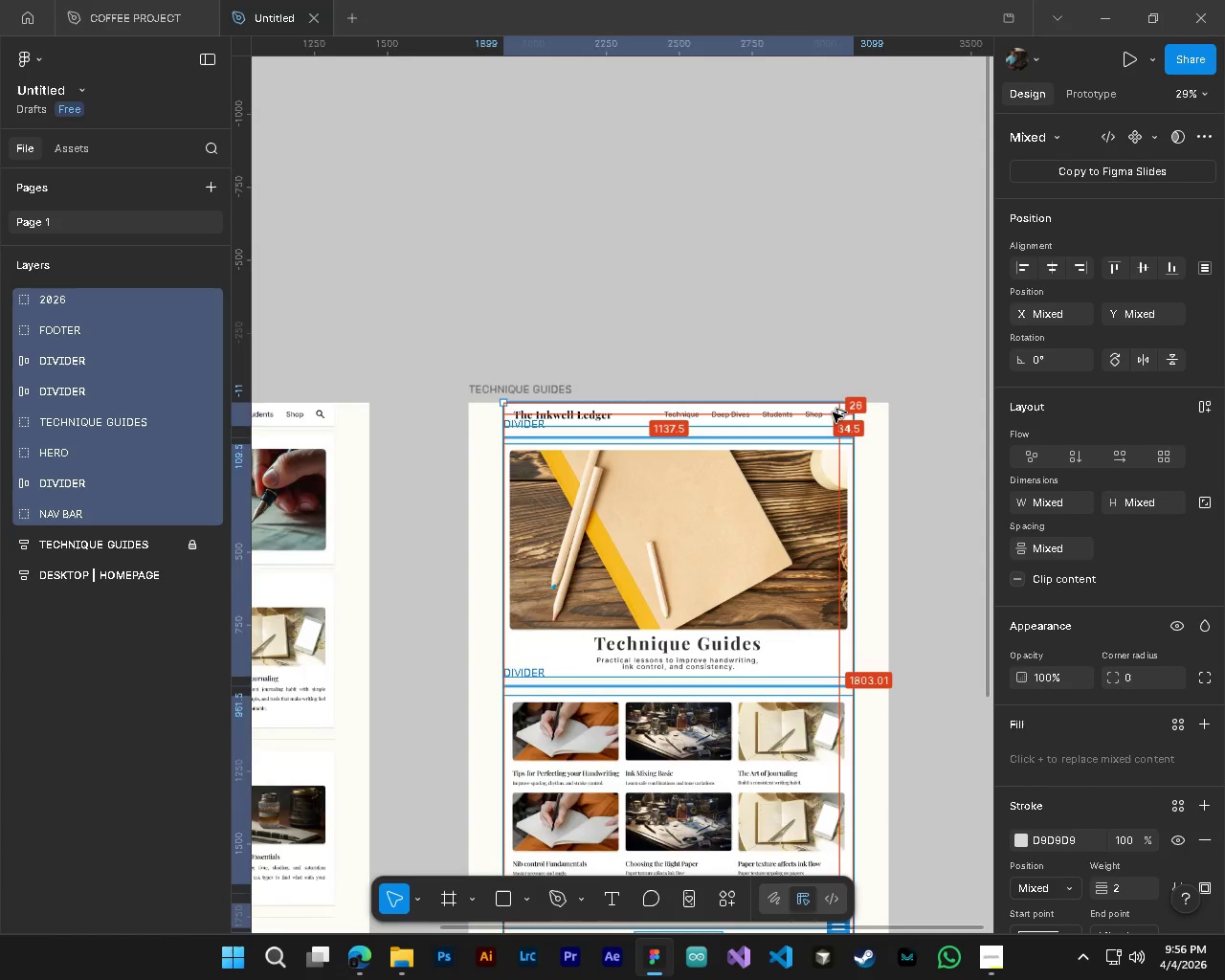 
left_click([871, 458])
 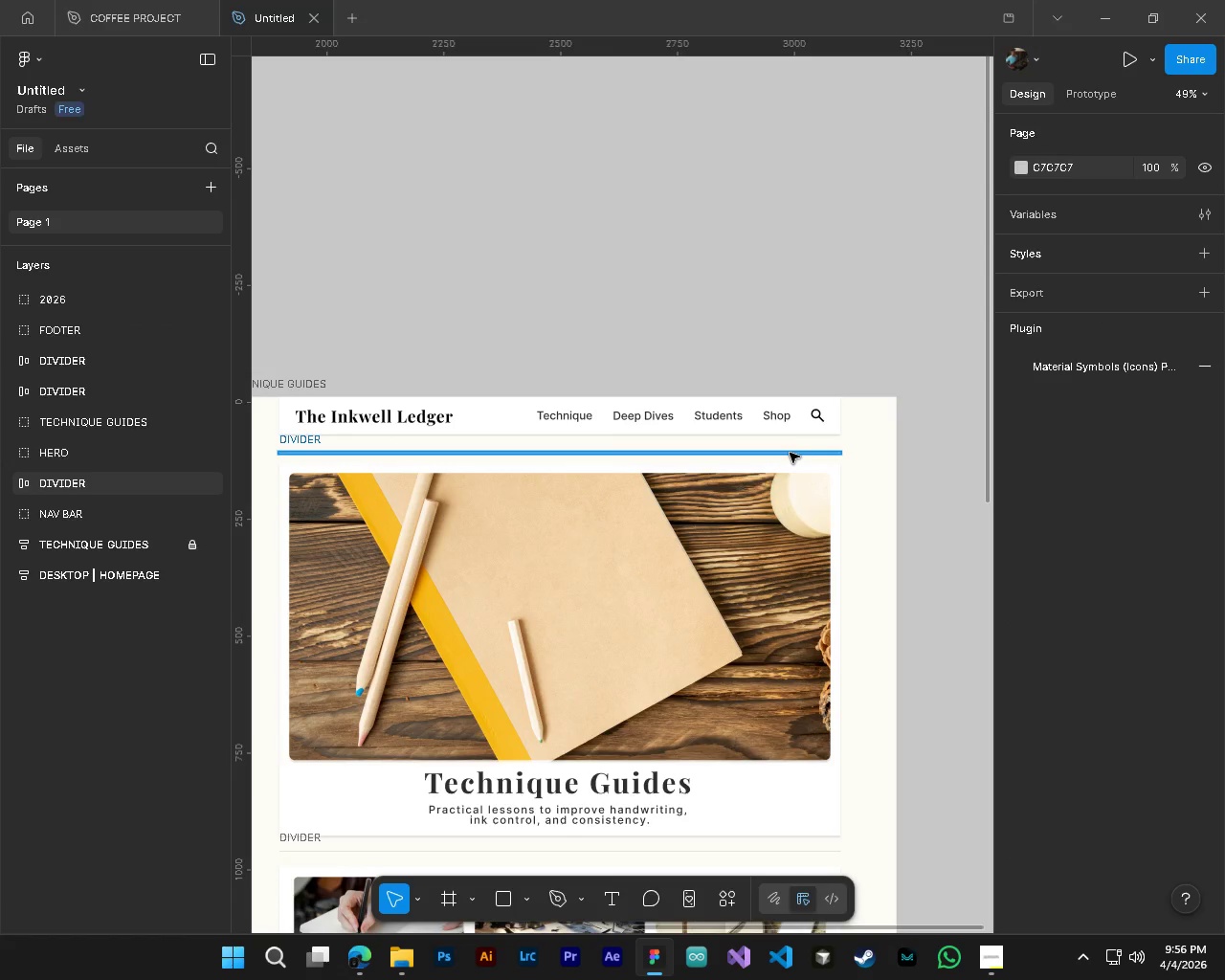 
scroll: coordinate [876, 412], scroll_direction: up, amount: 4.0
 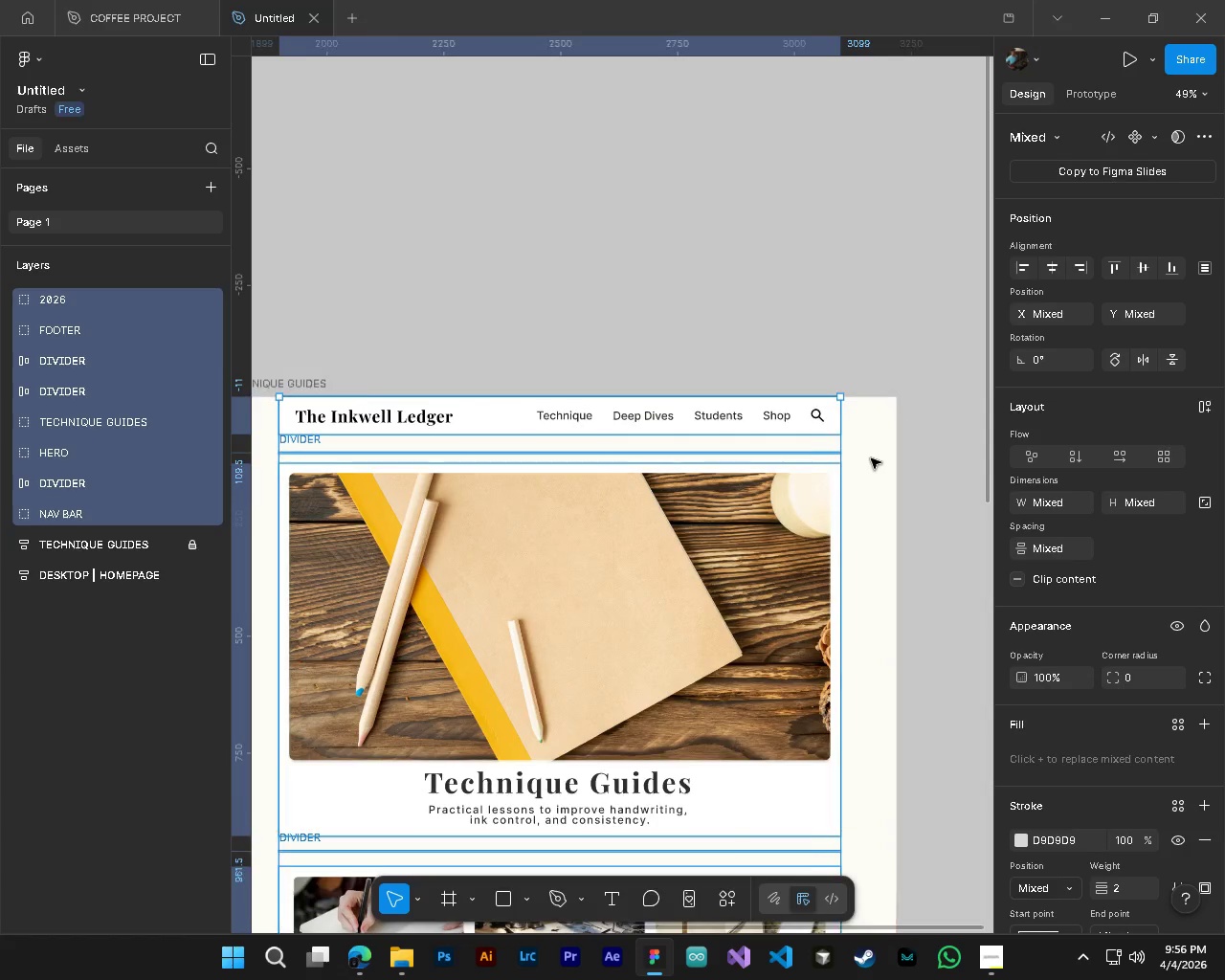 
left_click_drag(start_coordinate=[790, 453], to_coordinate=[791, 447])
 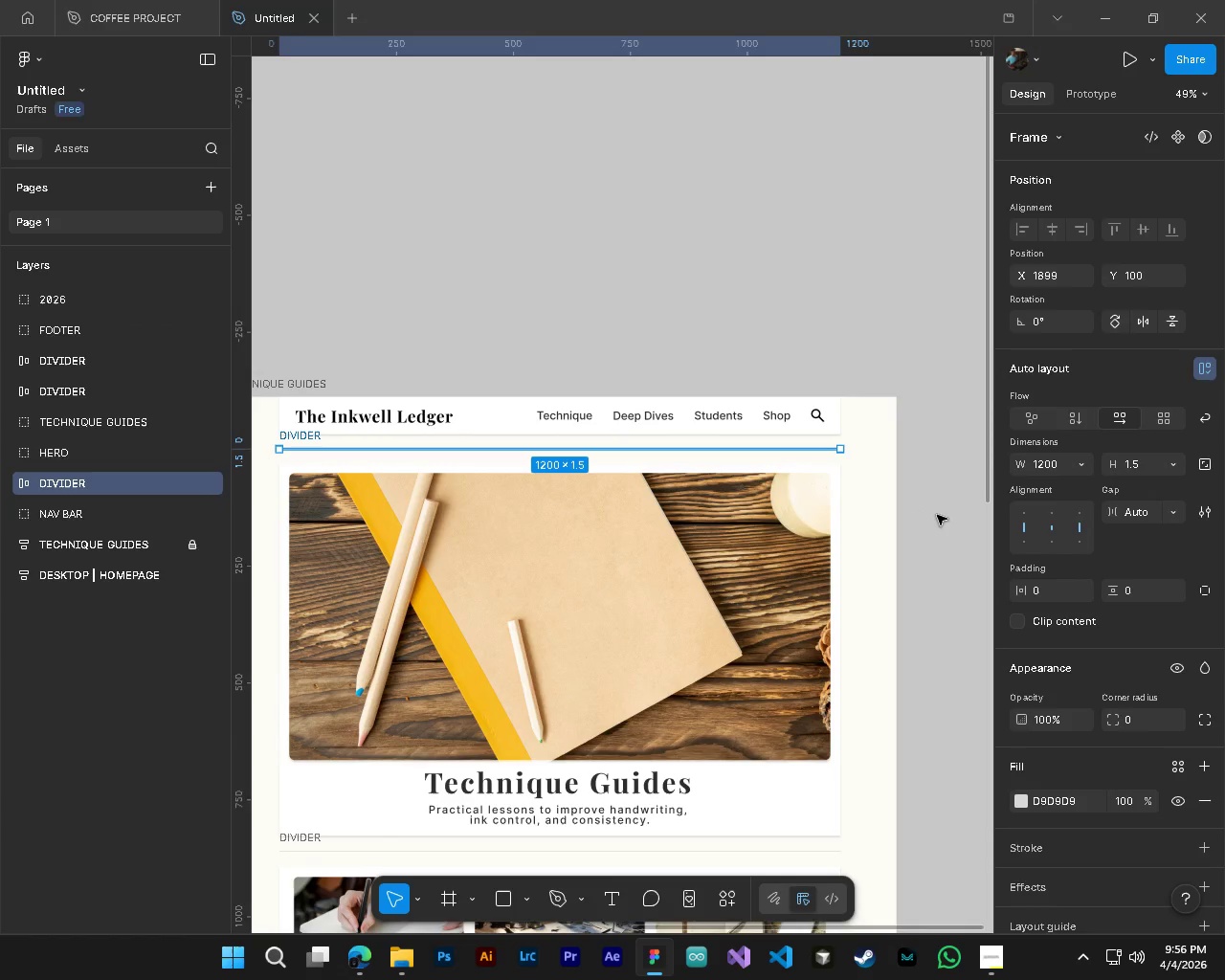 
left_click([937, 515])
 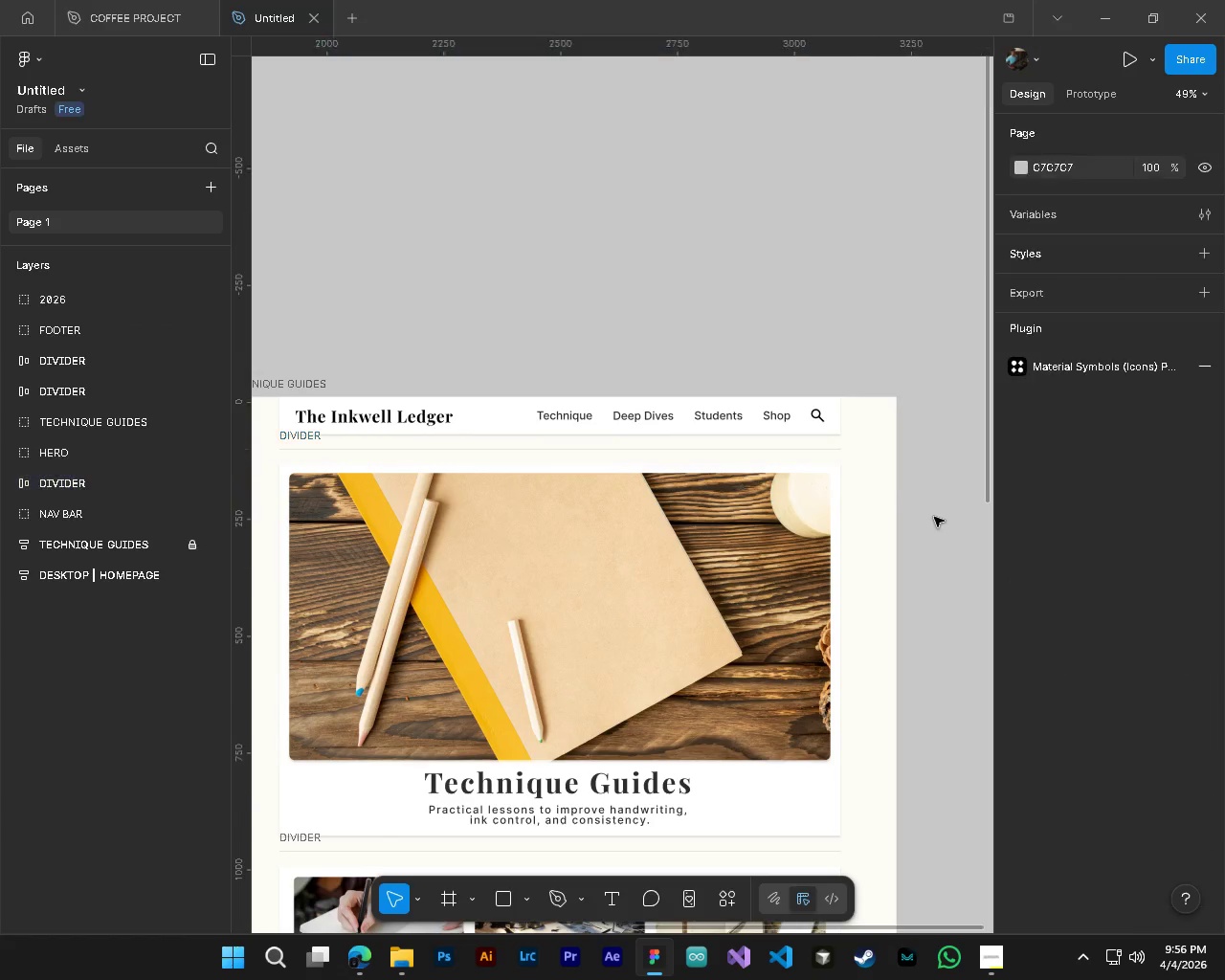 
hold_key(key=AltLeft, duration=0.5)
hold_key(key=ControlLeft, duration=0.48)
scroll: coordinate [927, 521], scroll_direction: down, amount: 6.0
 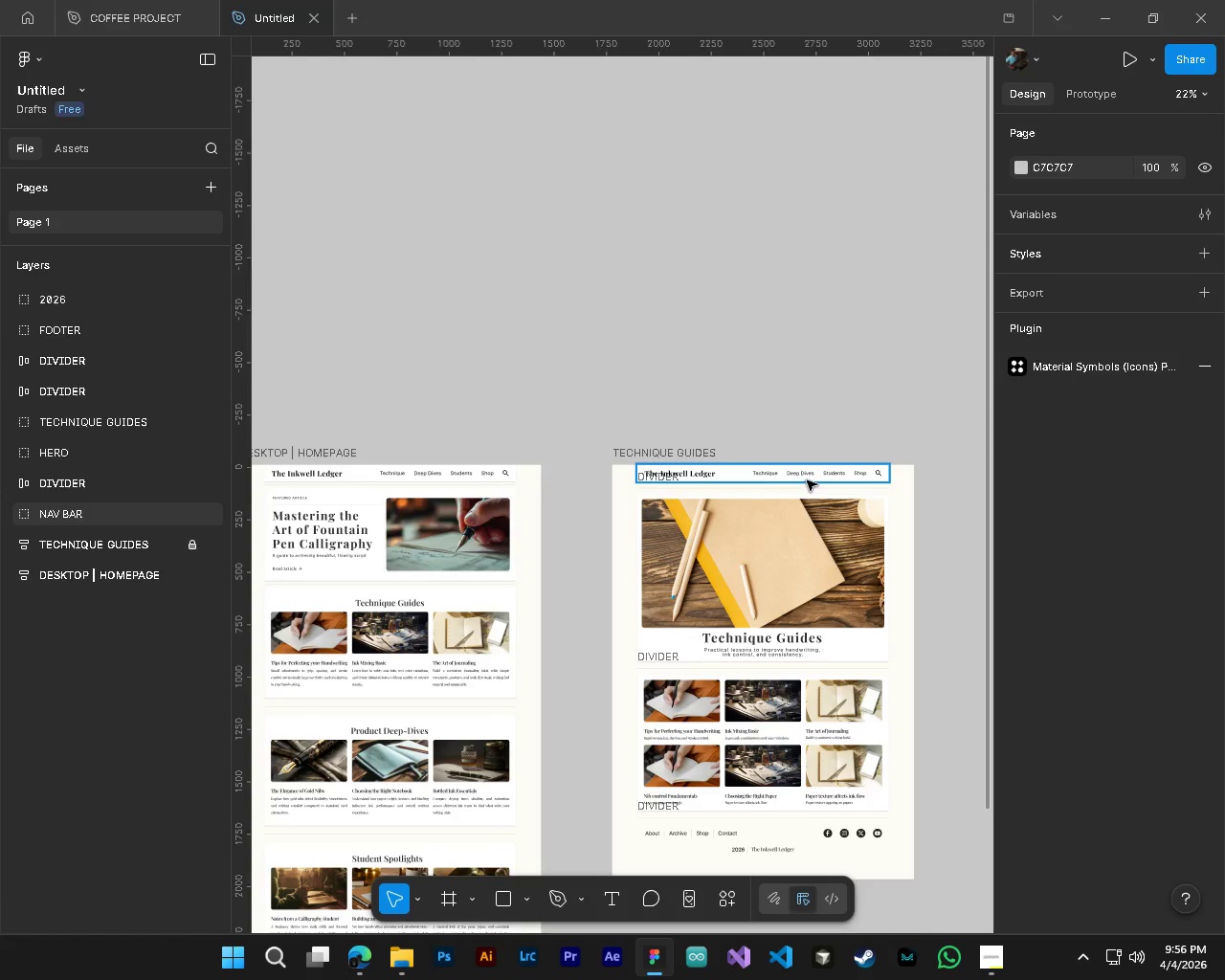 
left_click([807, 480])
 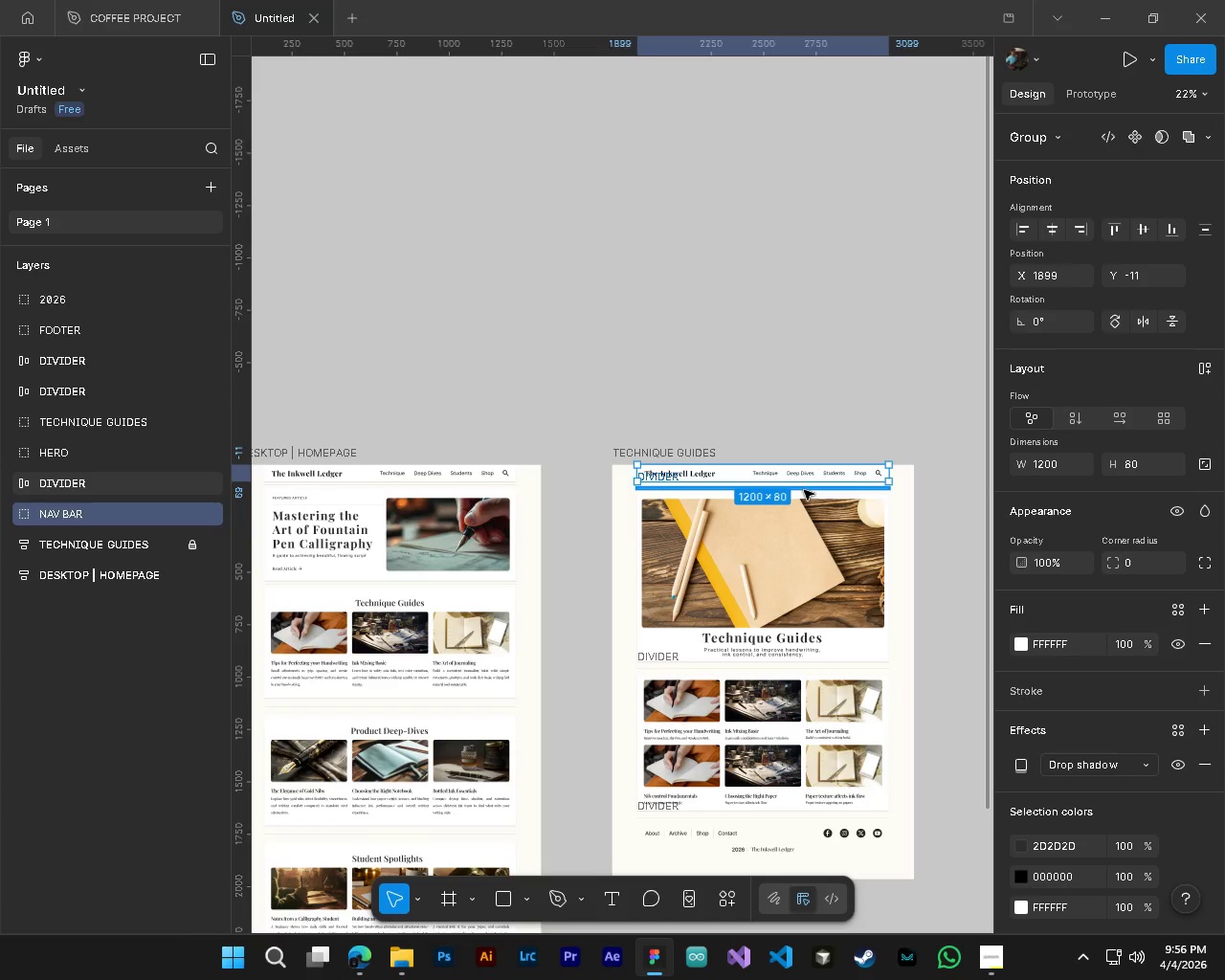 
hold_key(key=ShiftLeft, duration=0.75)
 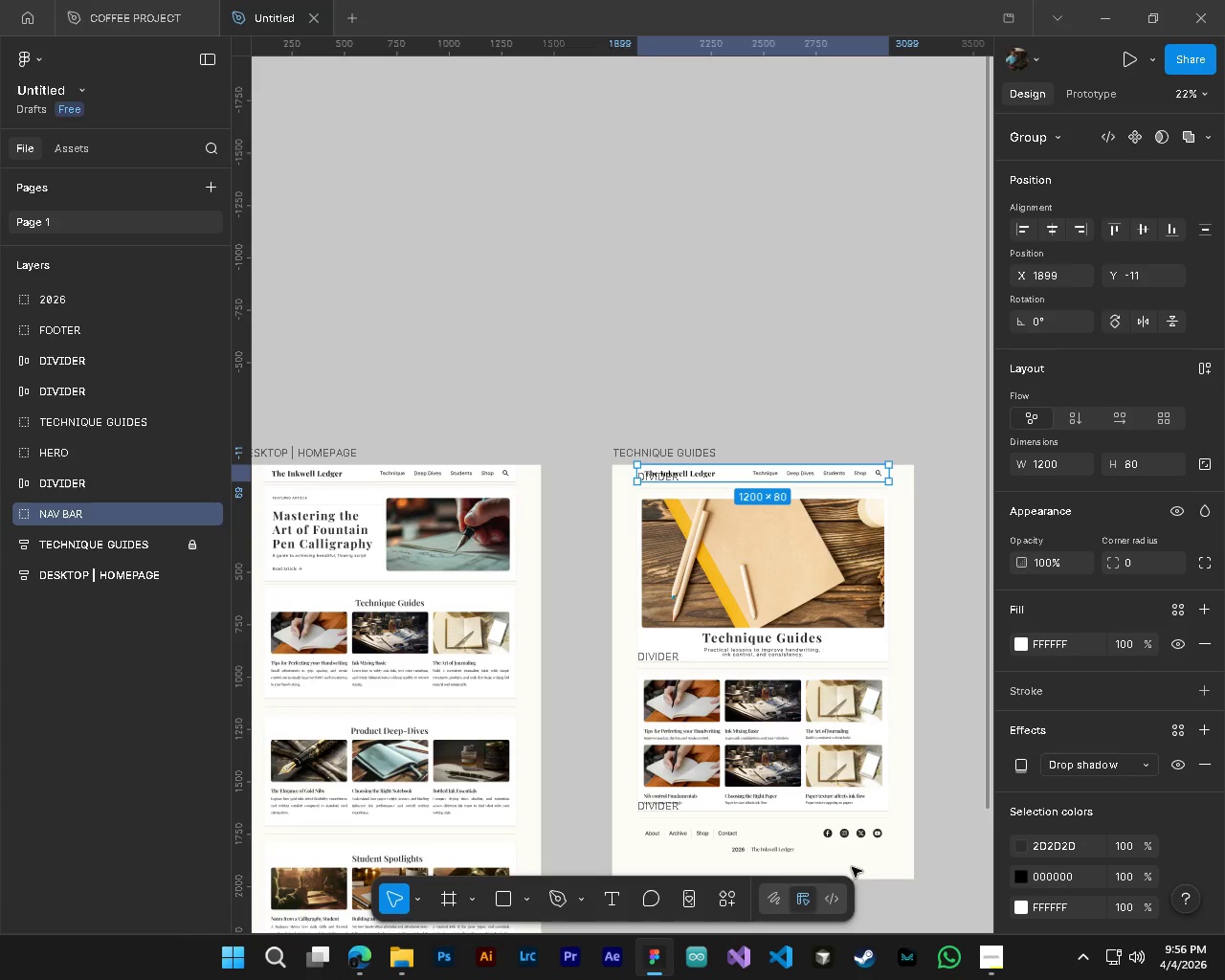 
left_click_drag(start_coordinate=[849, 875], to_coordinate=[705, 475])
 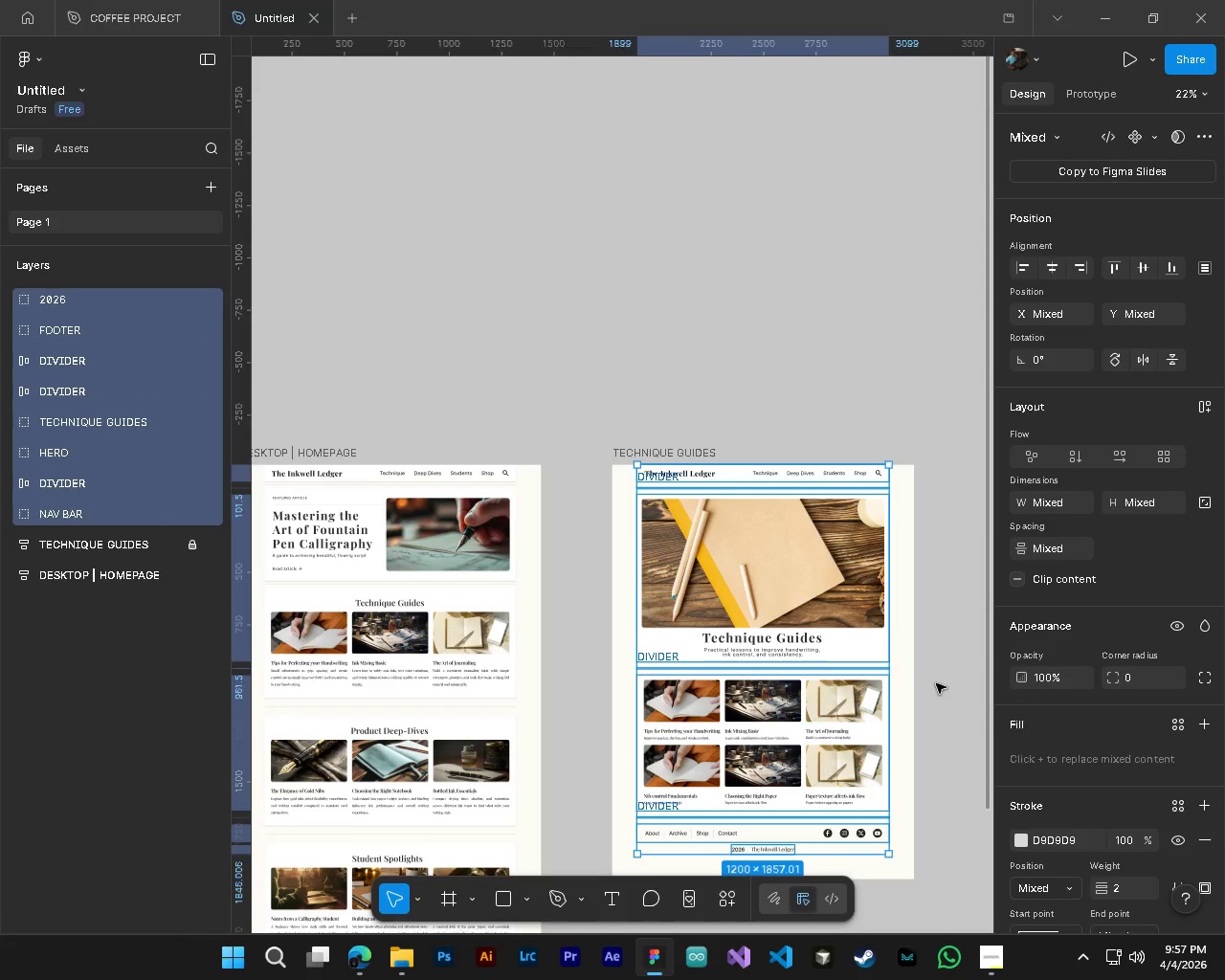 
left_click([936, 683])
 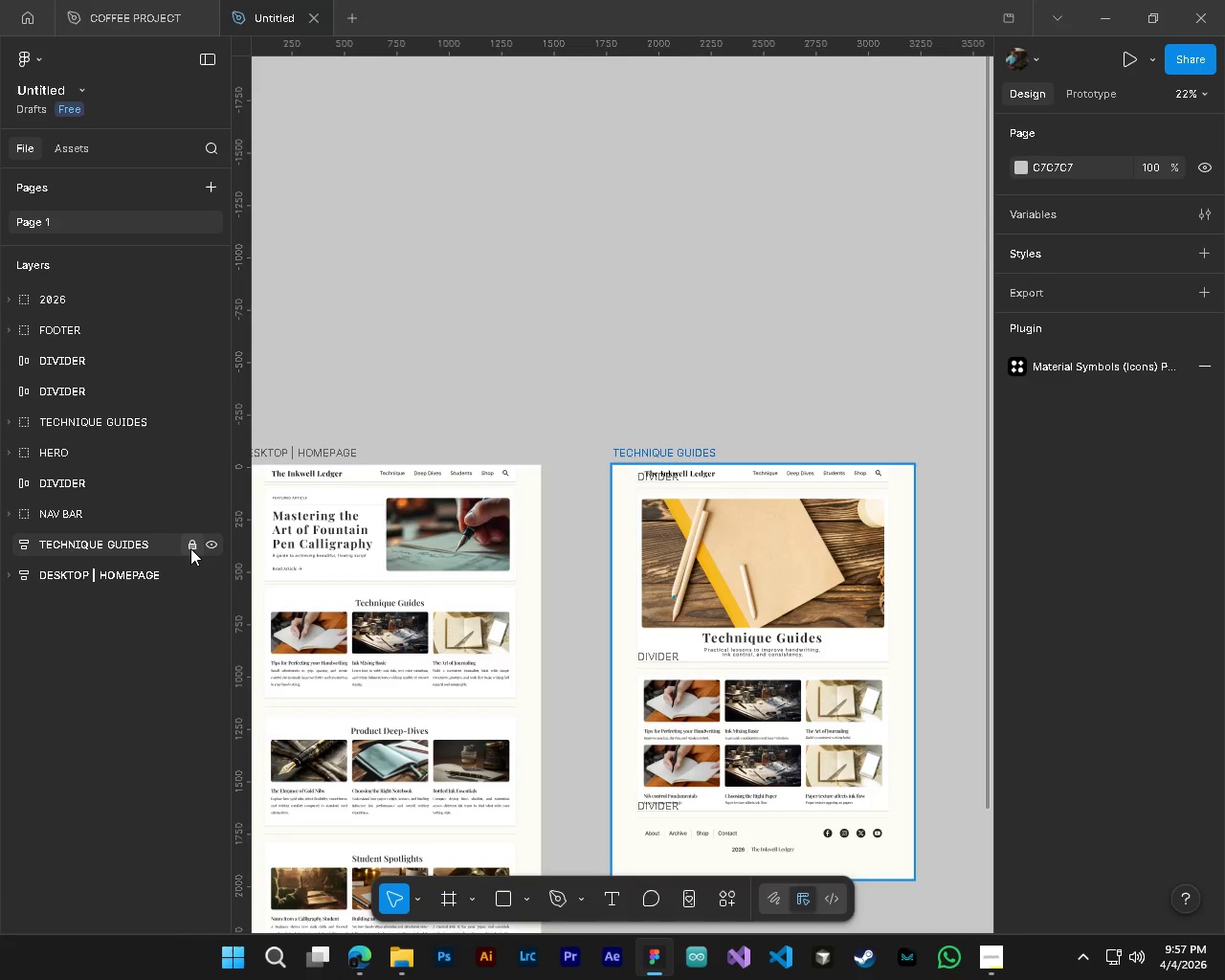 
scroll: coordinate [766, 680], scroll_direction: down, amount: 4.0
 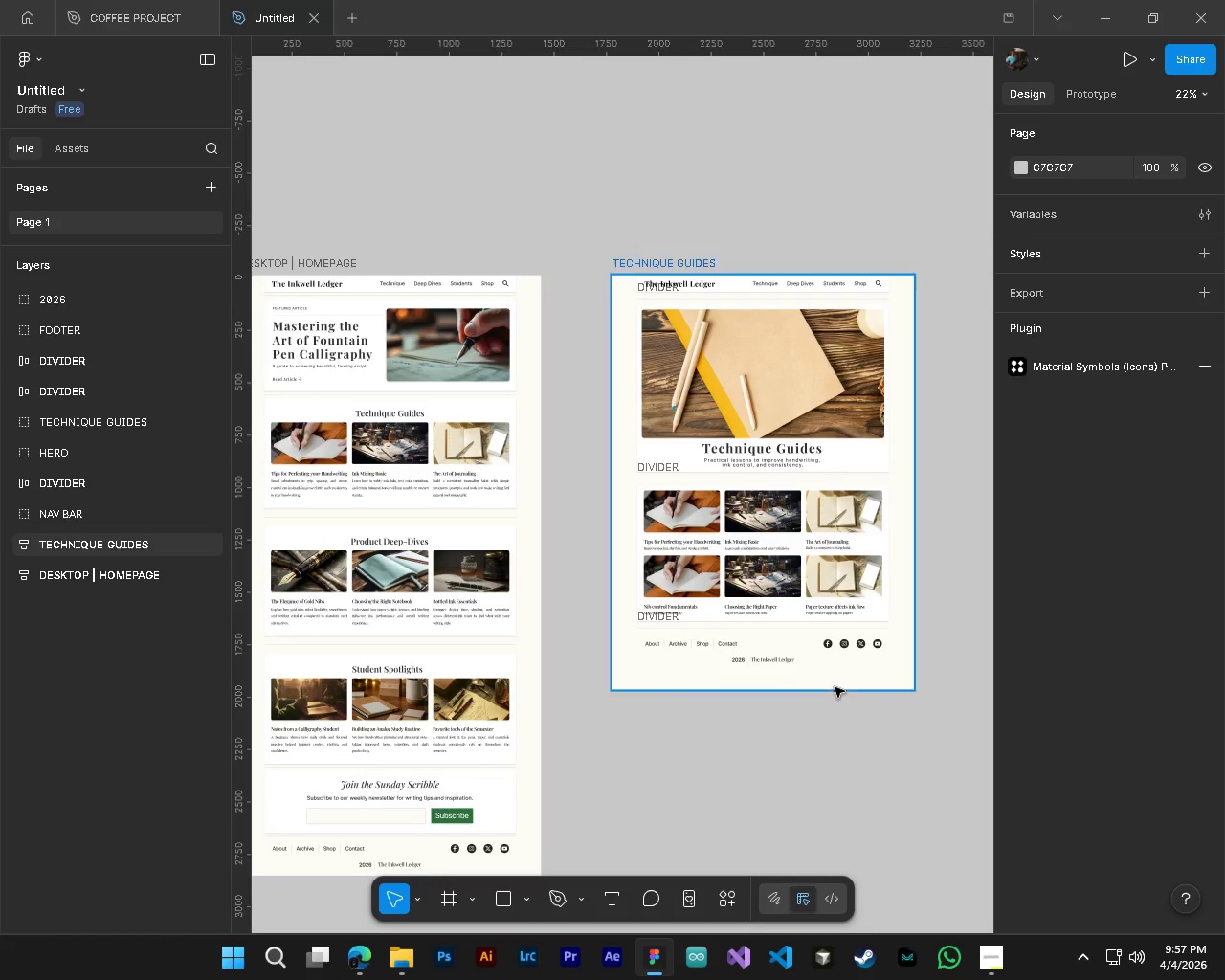 
left_click([834, 683])
 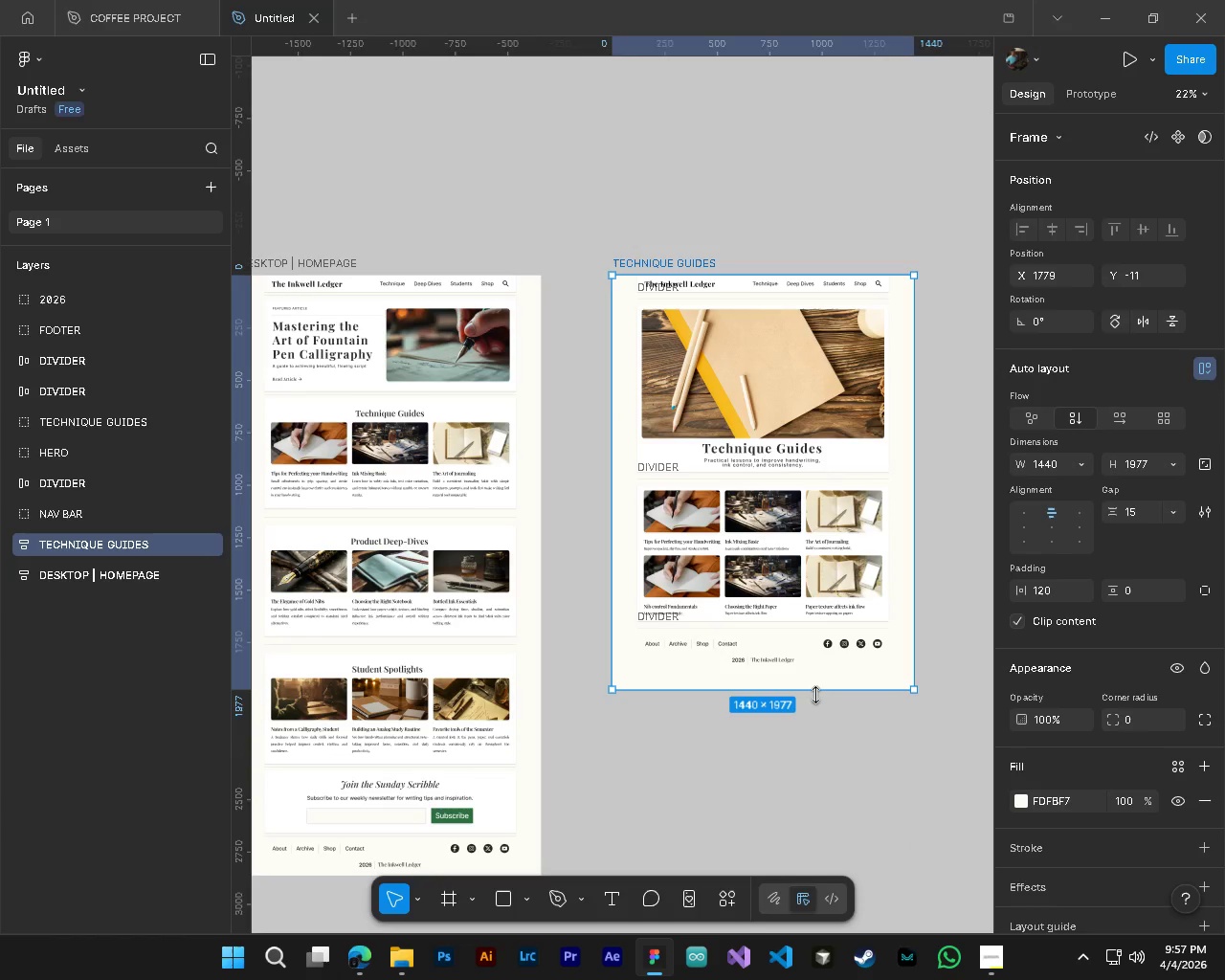 
left_click_drag(start_coordinate=[815, 695], to_coordinate=[827, 671])
 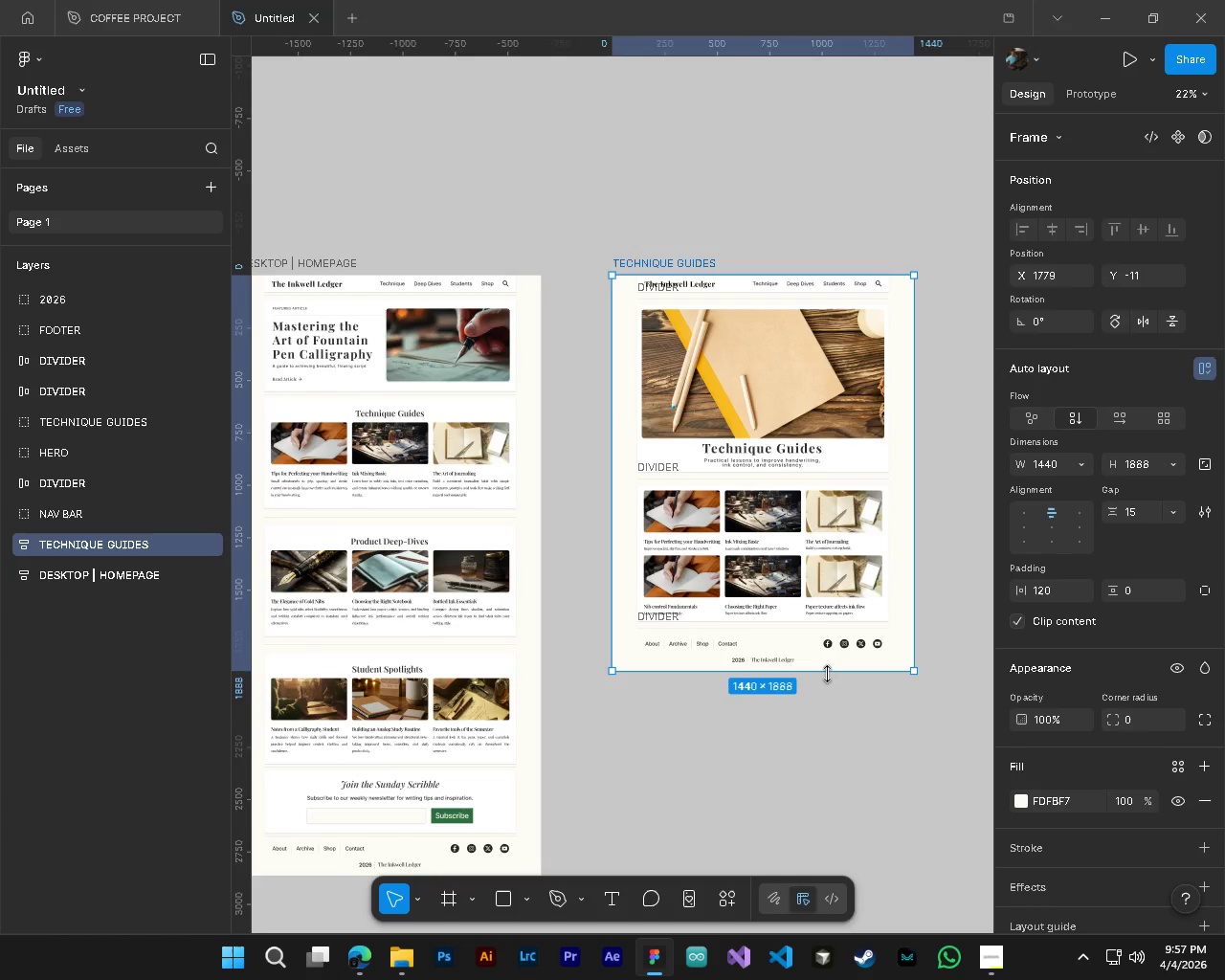 
hold_key(key=ControlLeft, duration=0.8)
 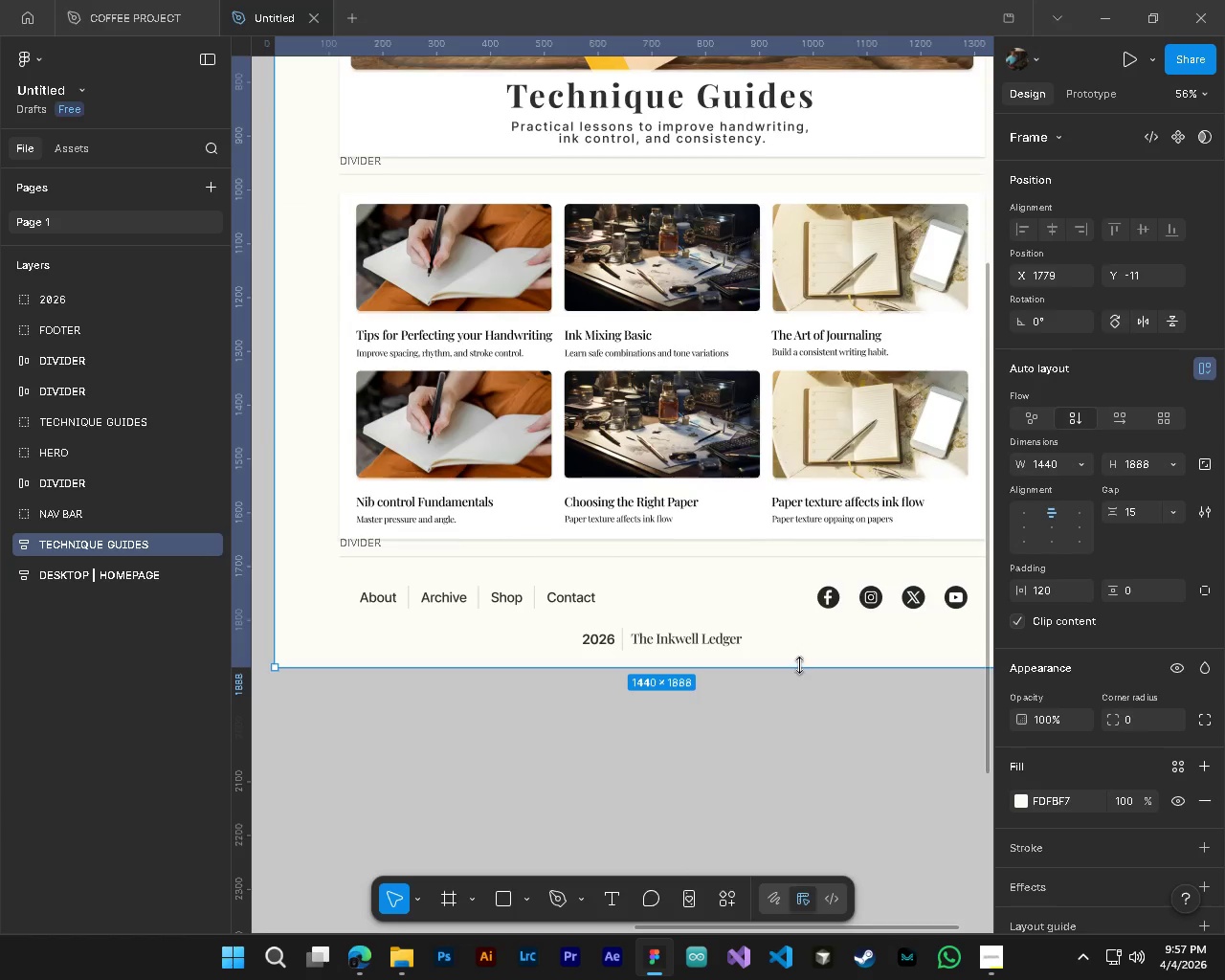 
key(Alt+Control+AltLeft)
 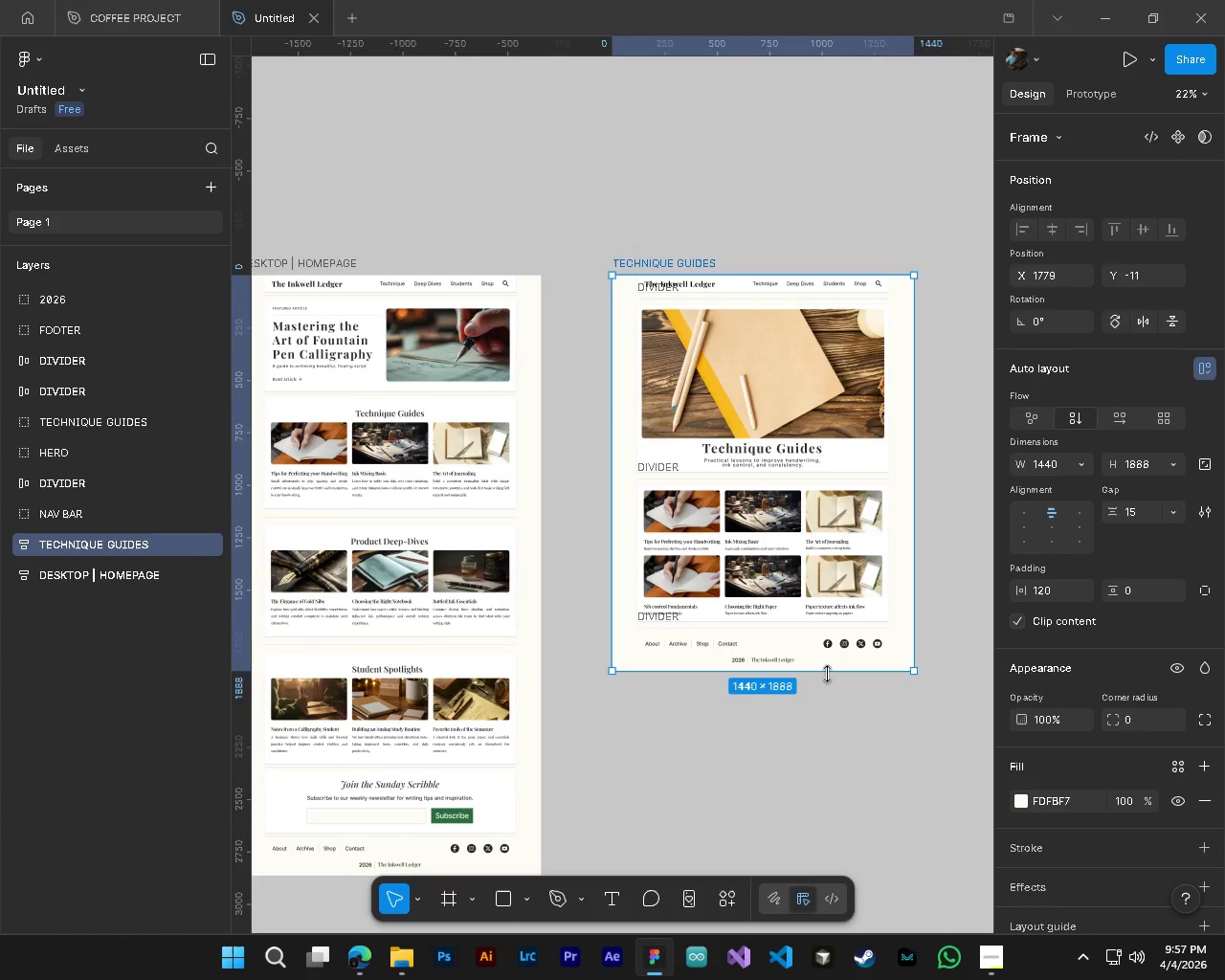 
key(Alt+Control+AltLeft)
 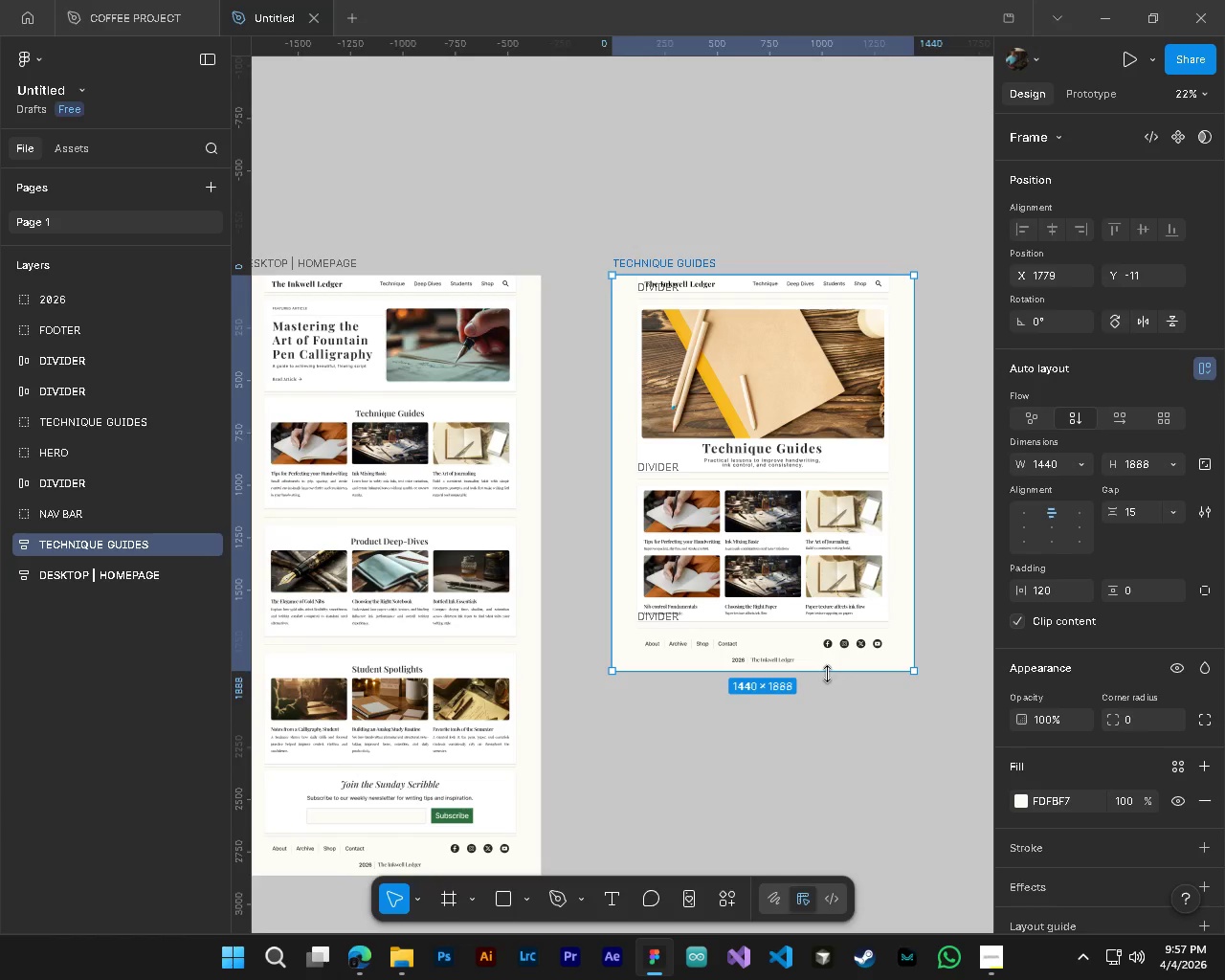 
key(Alt+Control+AltLeft)
 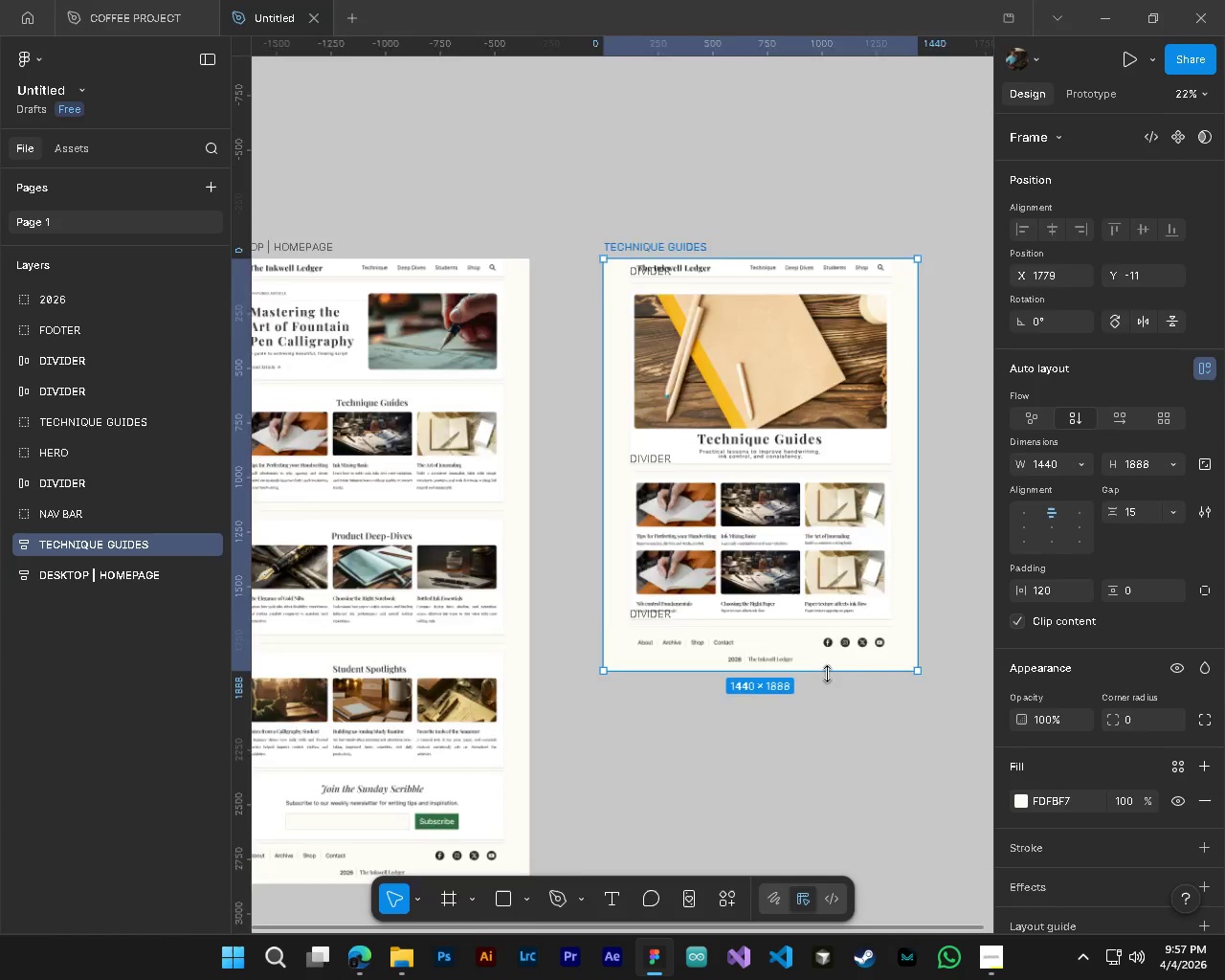 
key(Alt+Control+AltLeft)
 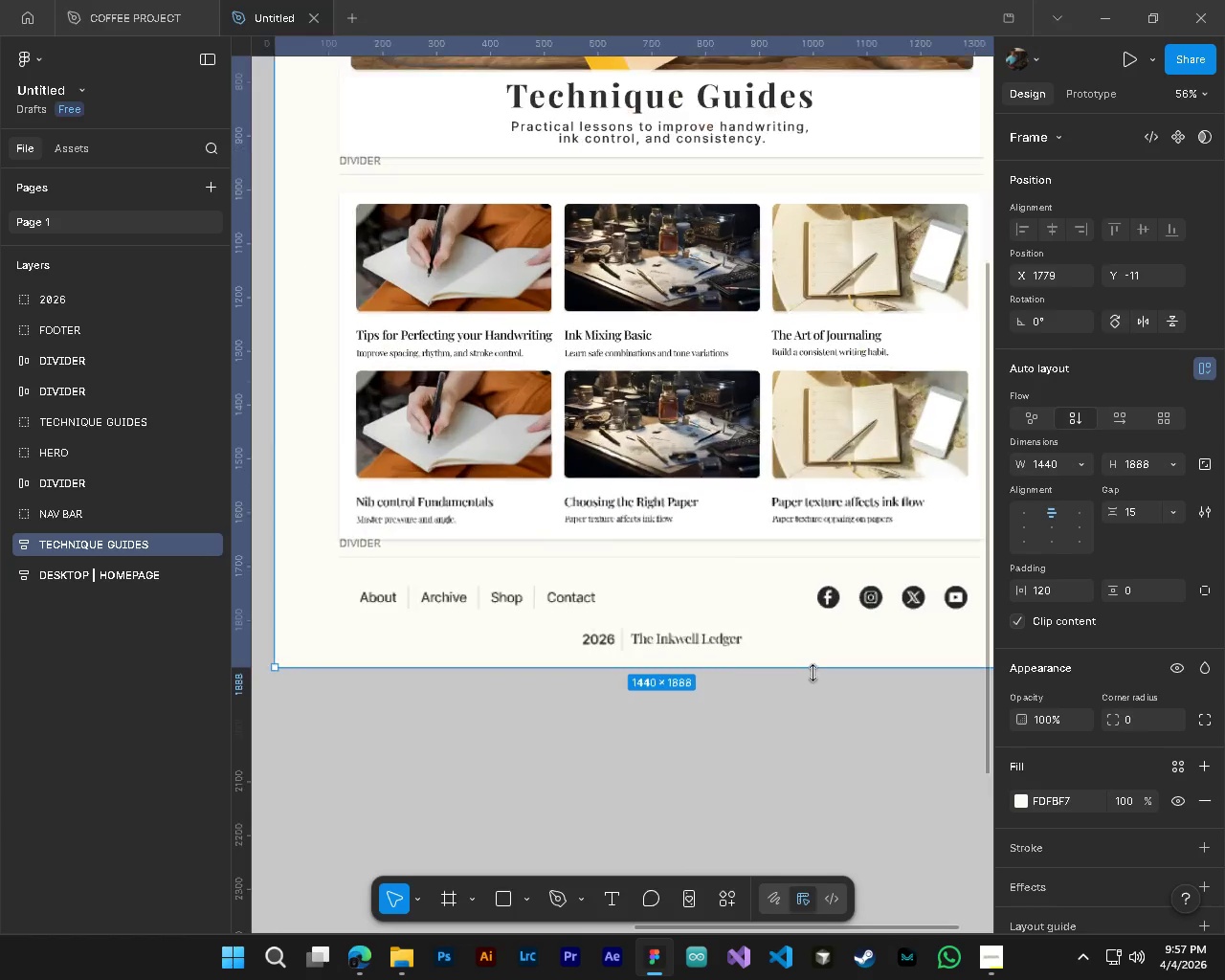 
key(Alt+Control+AltLeft)
 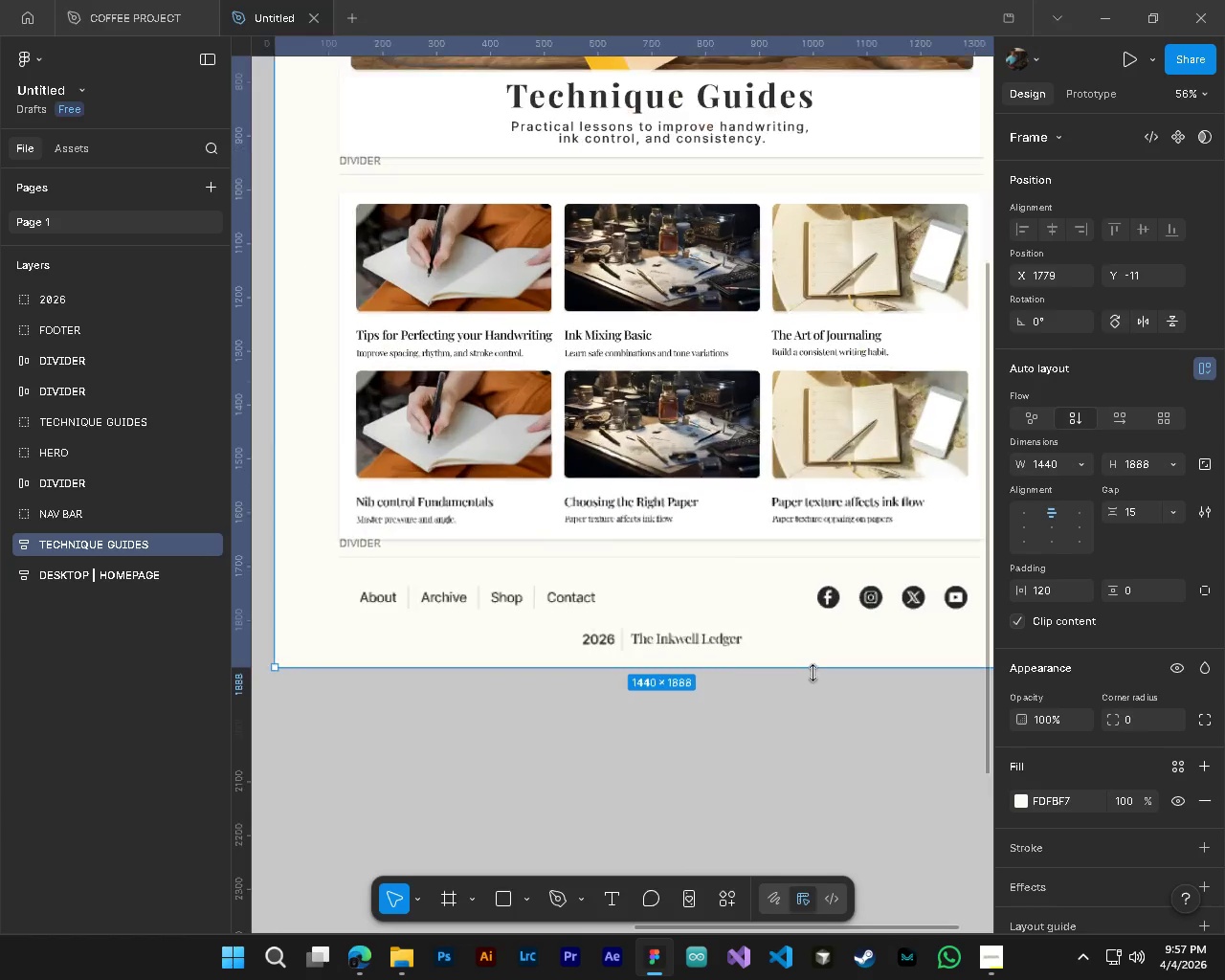 
key(Alt+Control+AltLeft)
 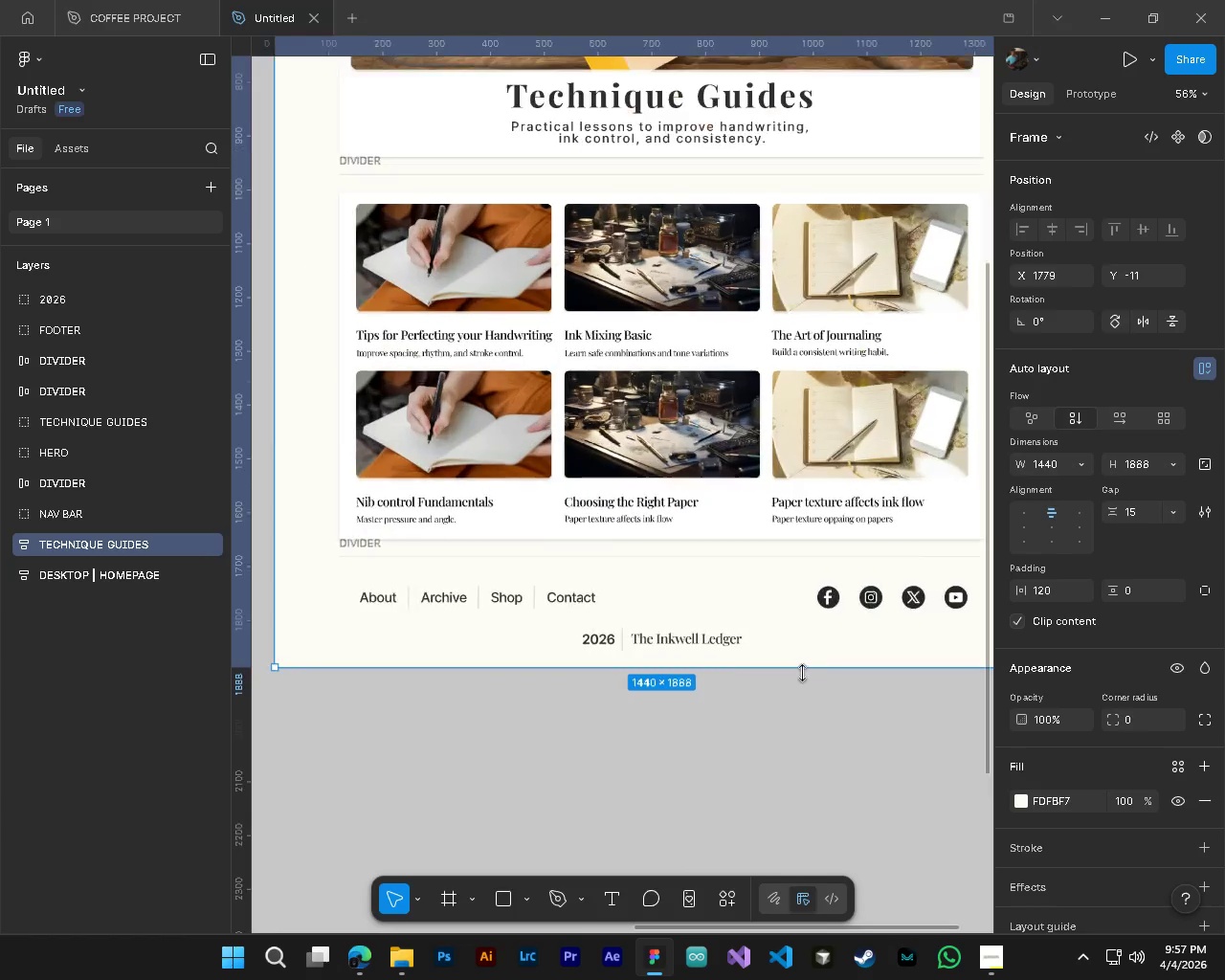 
key(Alt+Control+AltLeft)
 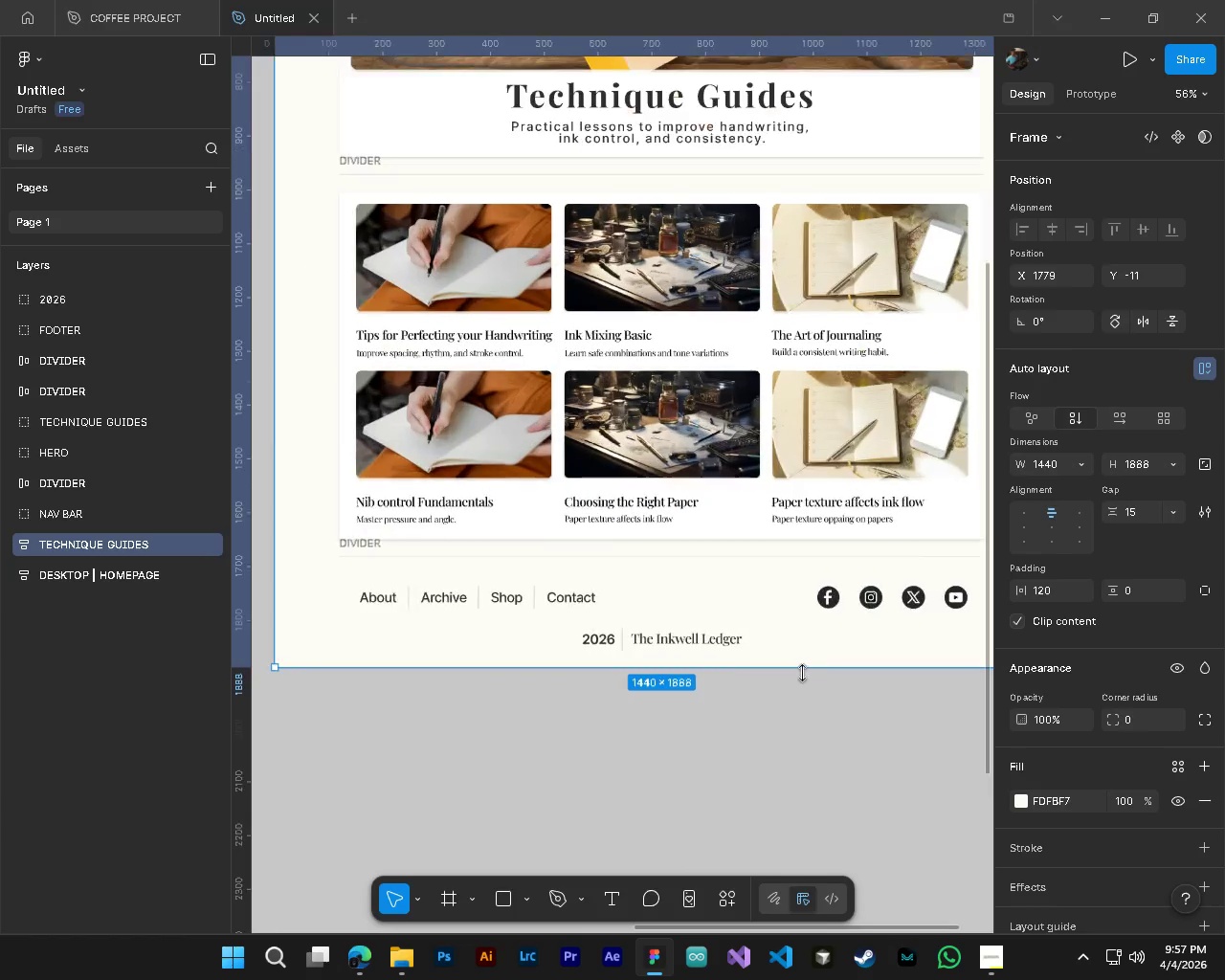 
key(Alt+Control+AltLeft)
 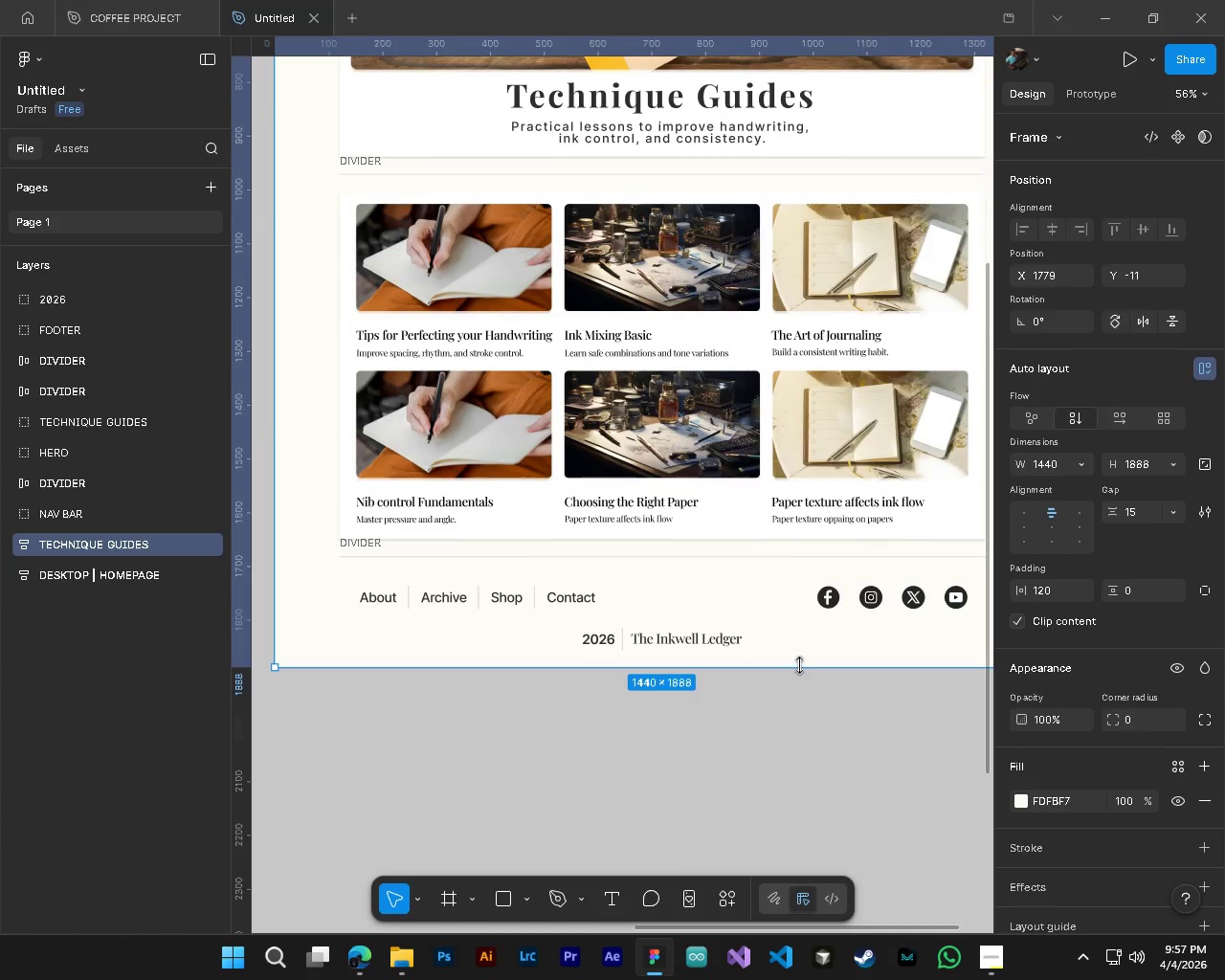 
scroll: coordinate [827, 674], scroll_direction: up, amount: 8.0
 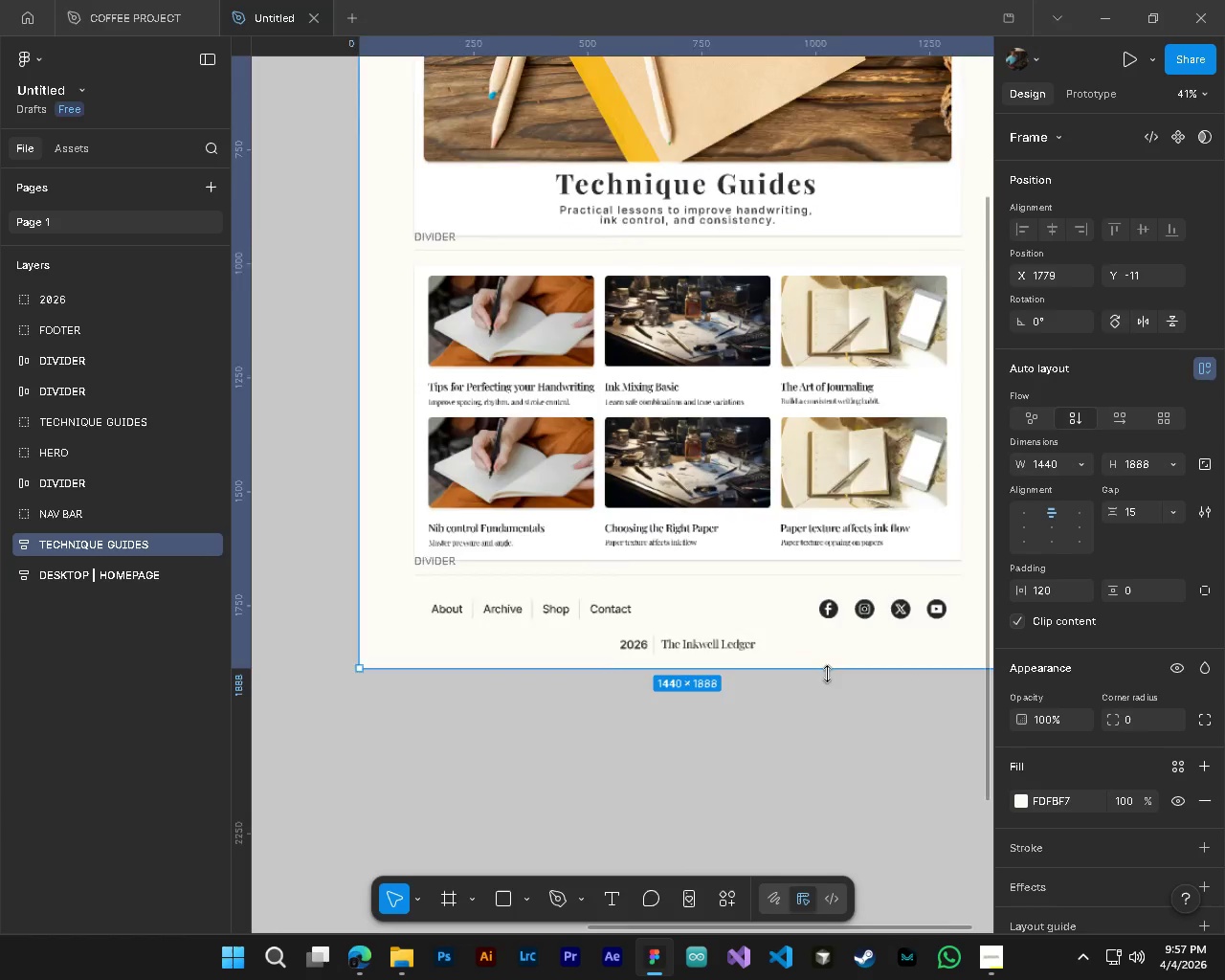 
left_click_drag(start_coordinate=[799, 665], to_coordinate=[804, 661])
 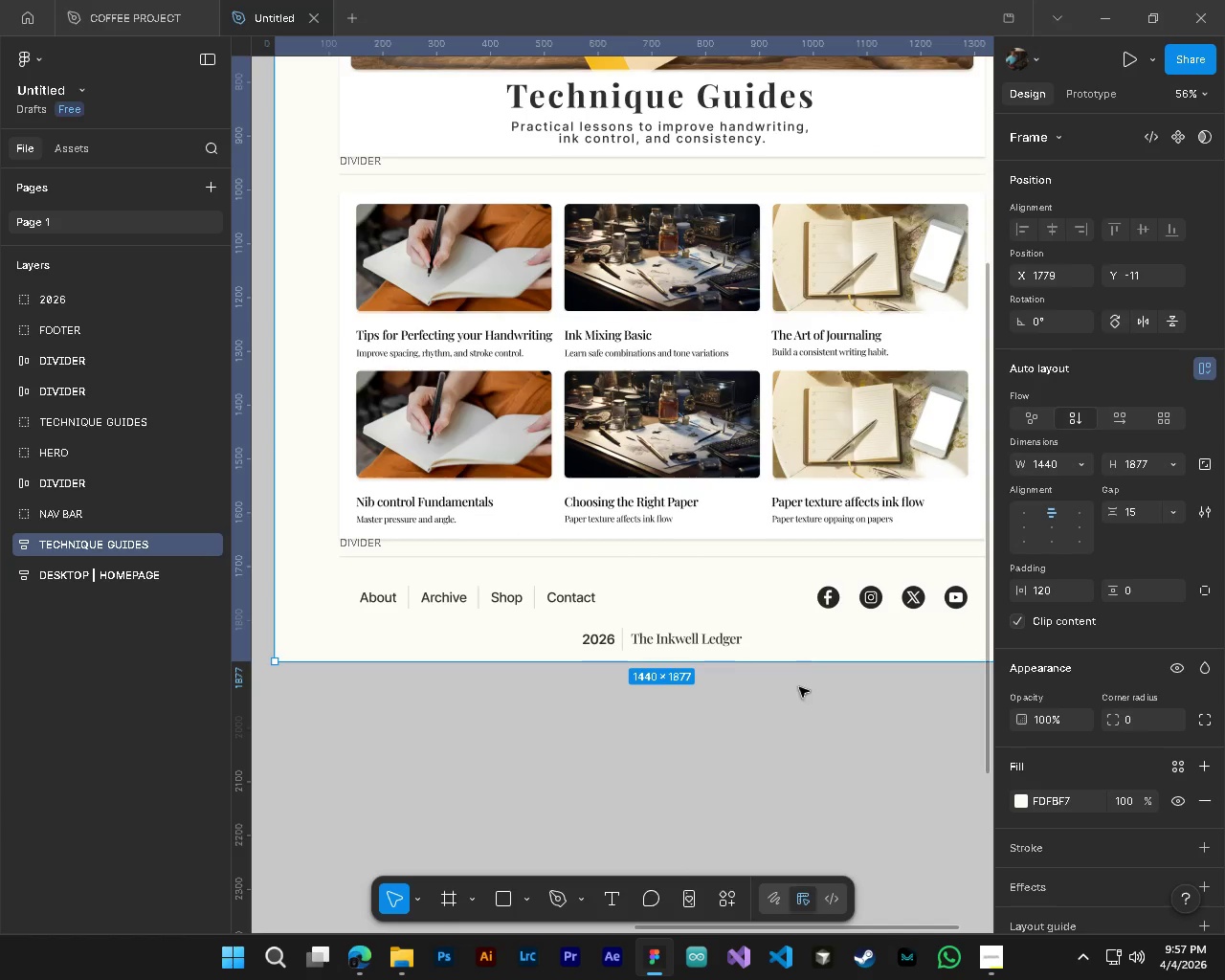 
hold_key(key=ControlLeft, duration=0.41)
 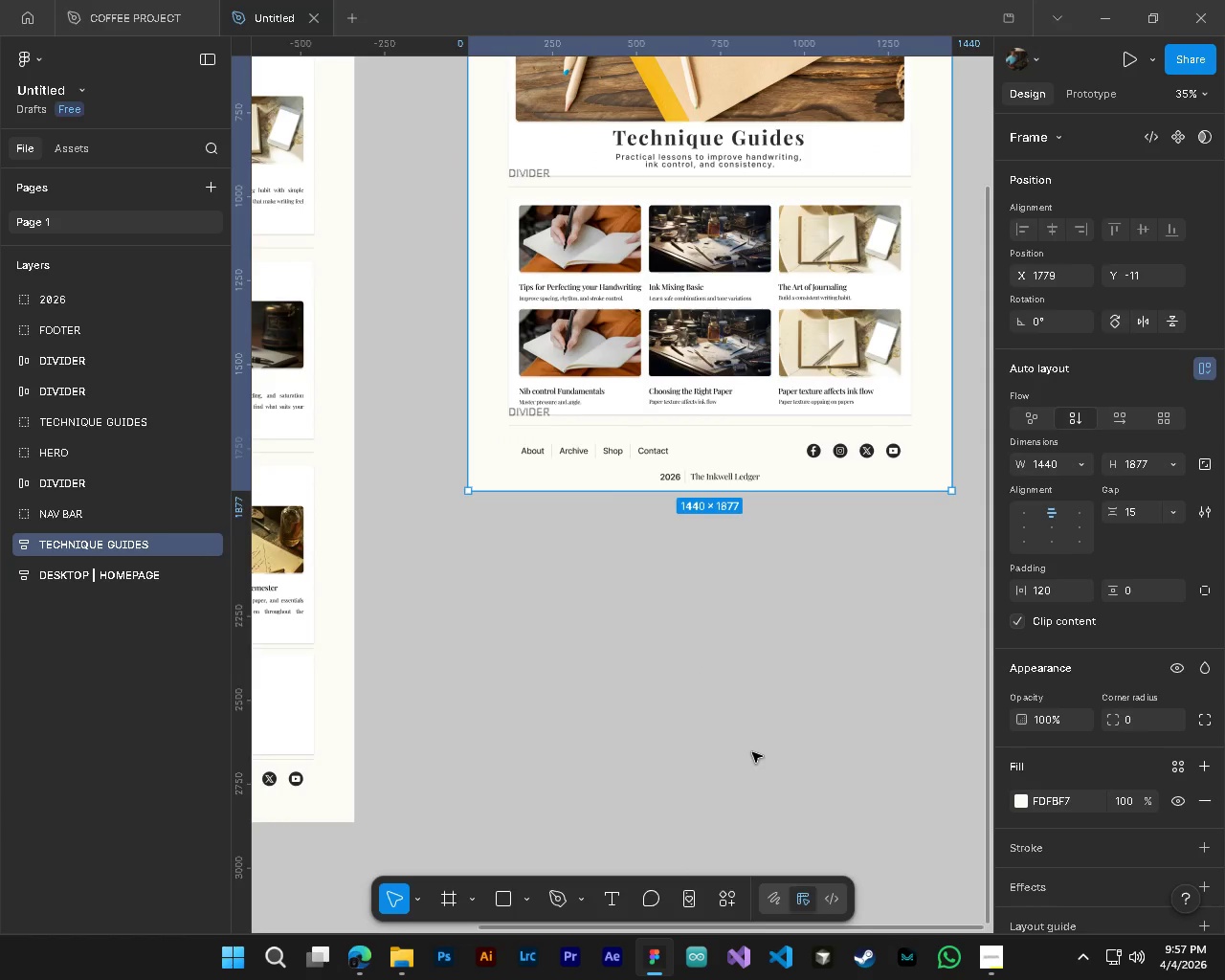 
key(Alt+Control+AltLeft)
 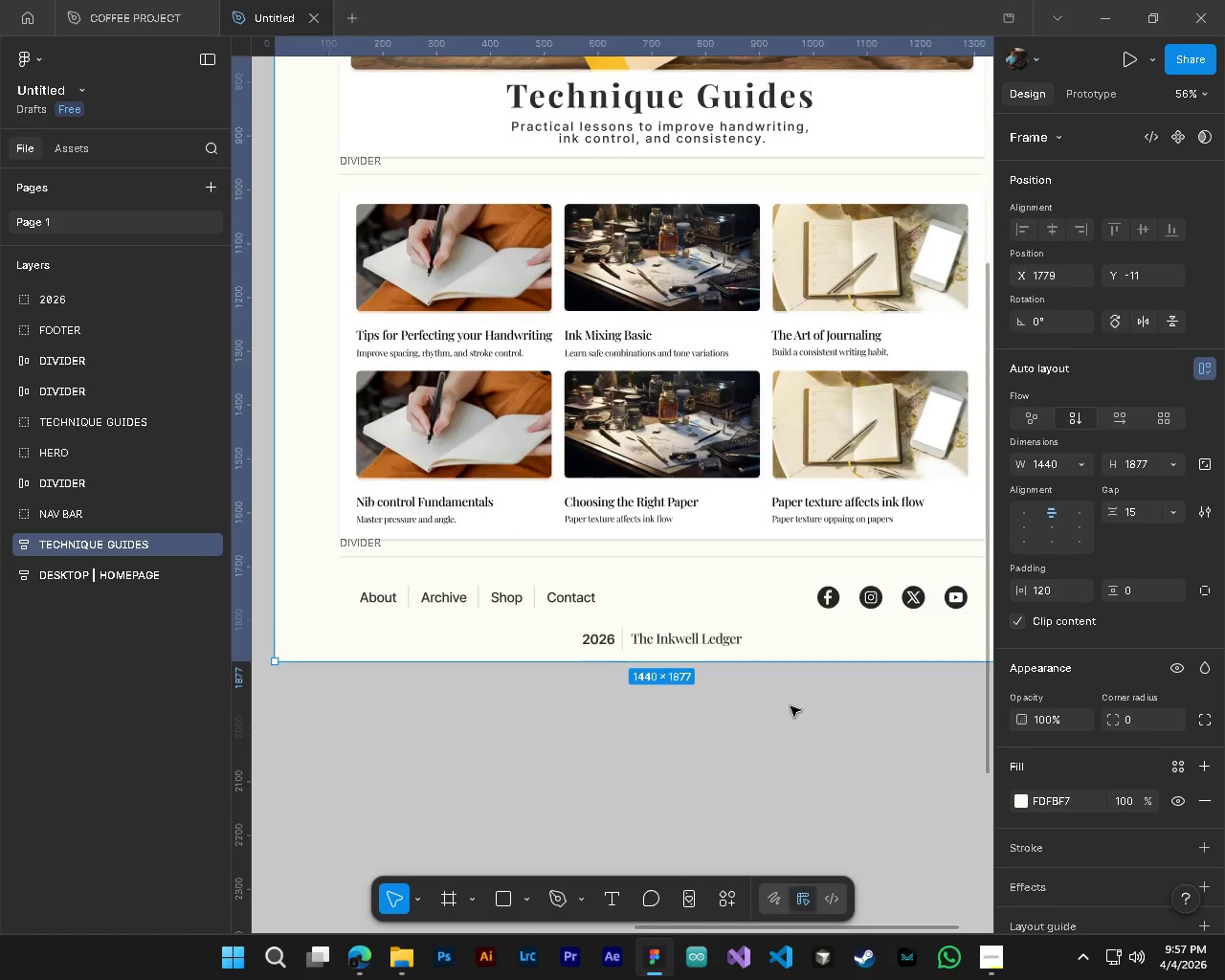 
key(Alt+Control+AltLeft)
 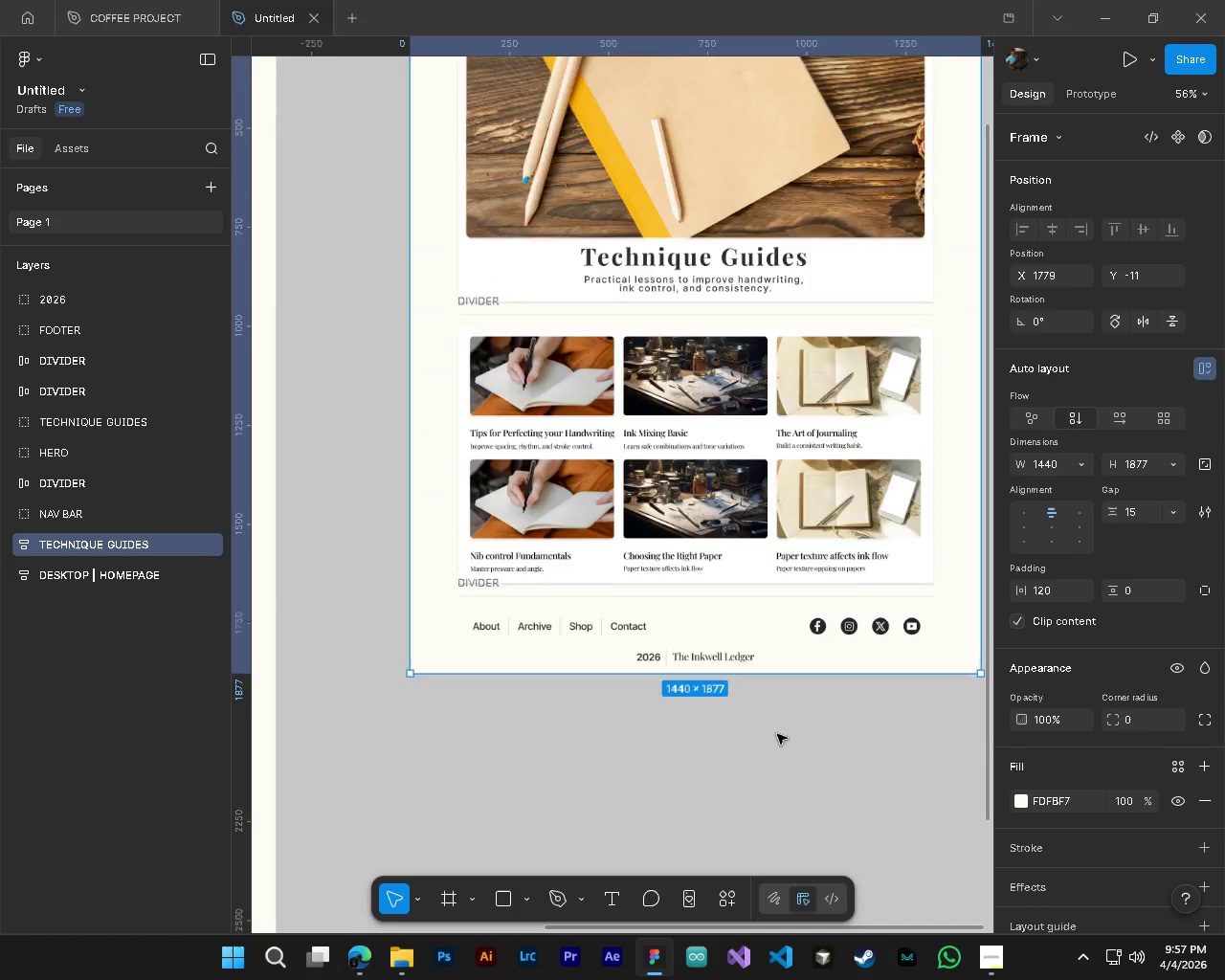 
key(Alt+Control+AltLeft)
 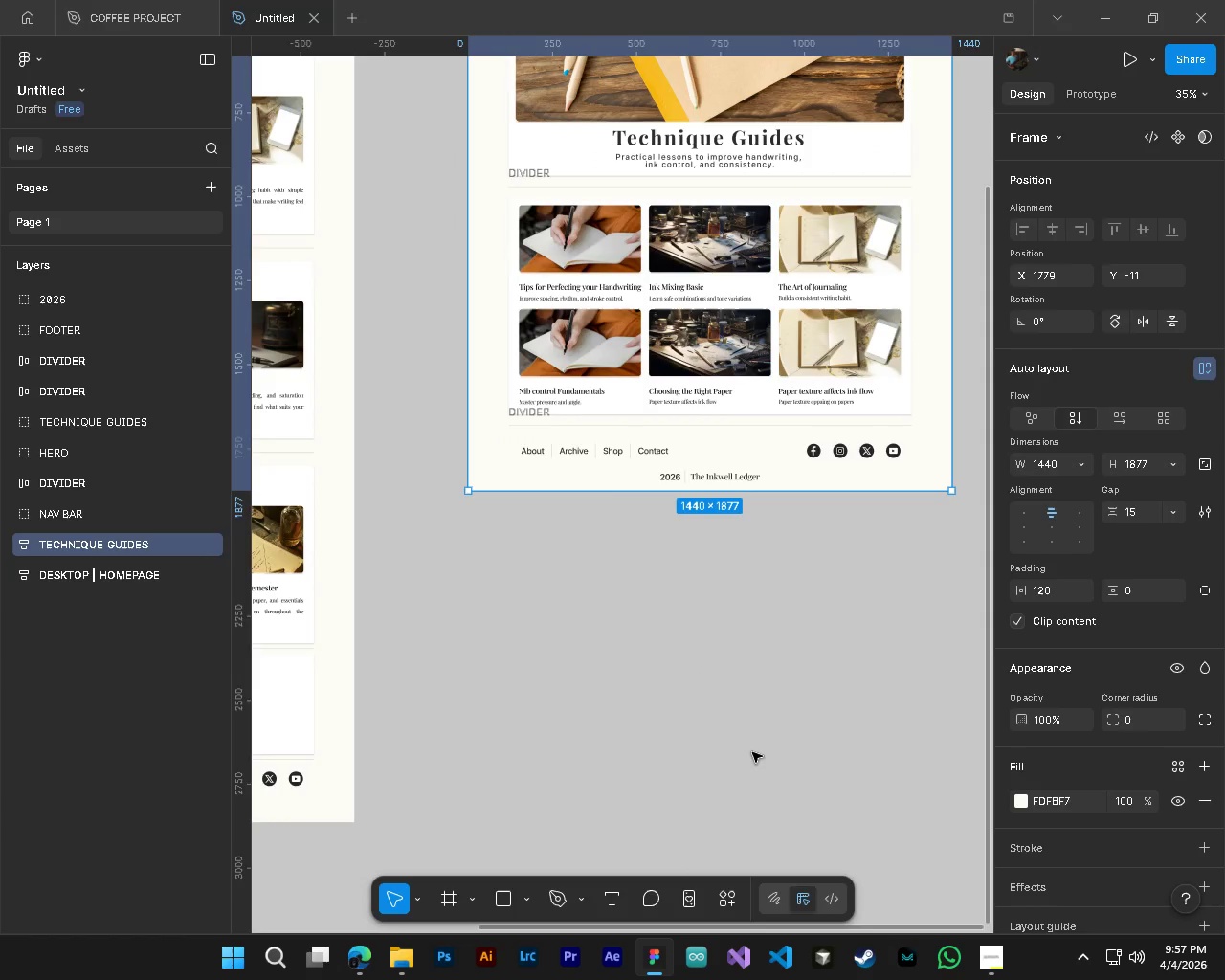 
hold_key(key=ShiftLeft, duration=1.05)
scroll: coordinate [740, 752], scroll_direction: down, amount: 1.0
 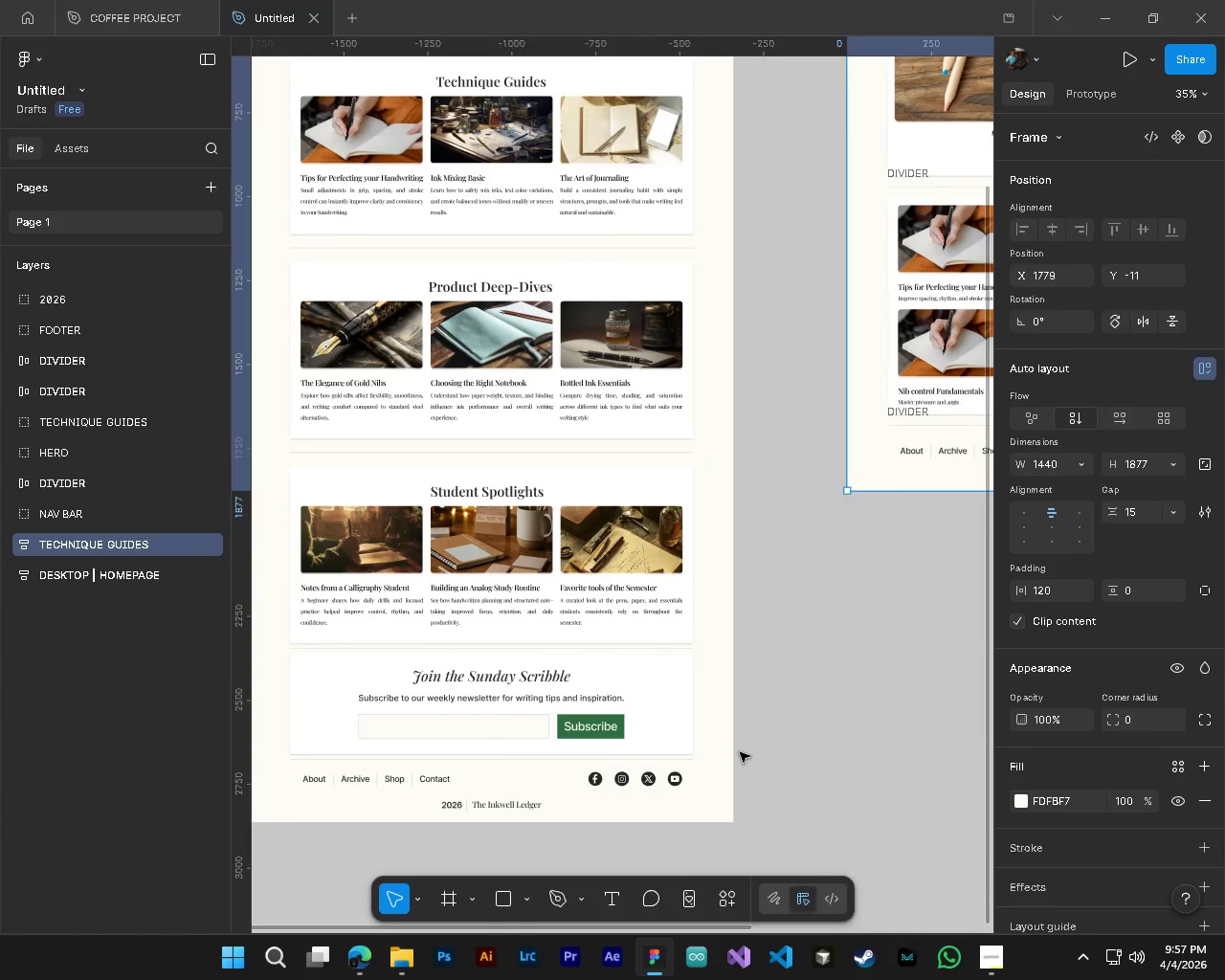 
key(Control+ControlLeft)
 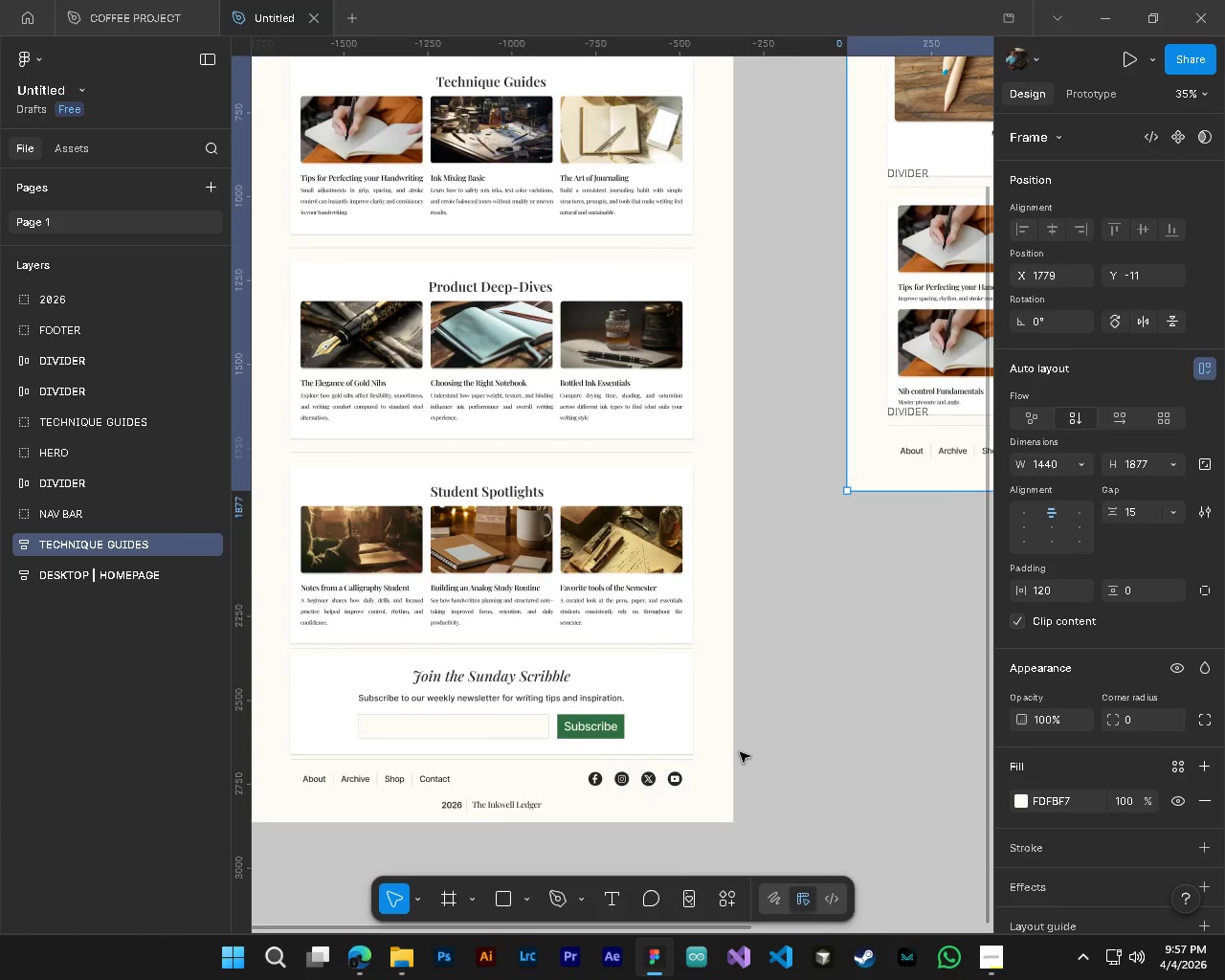 
key(Alt+AltLeft)
 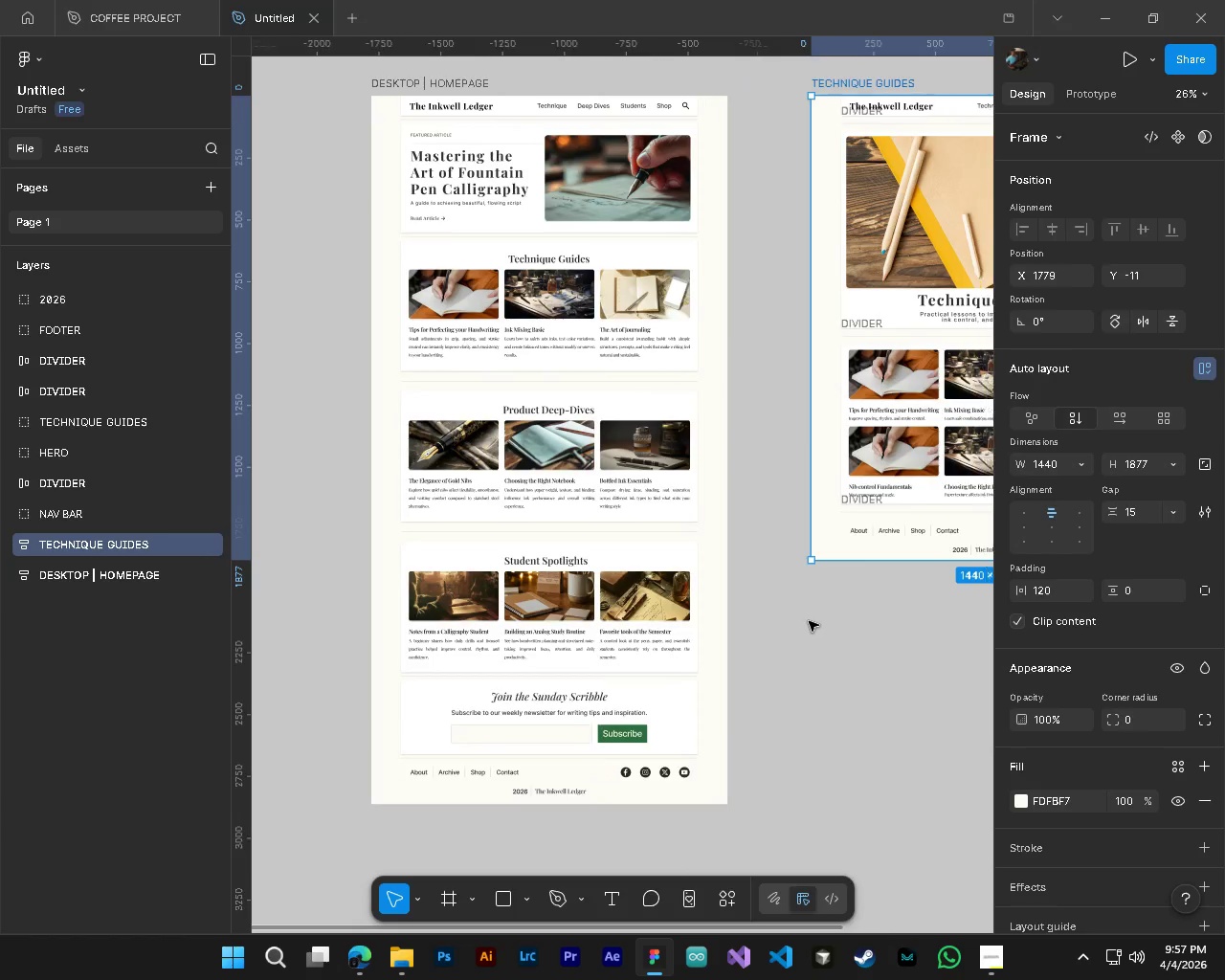 
key(Alt+Control+AltLeft)
 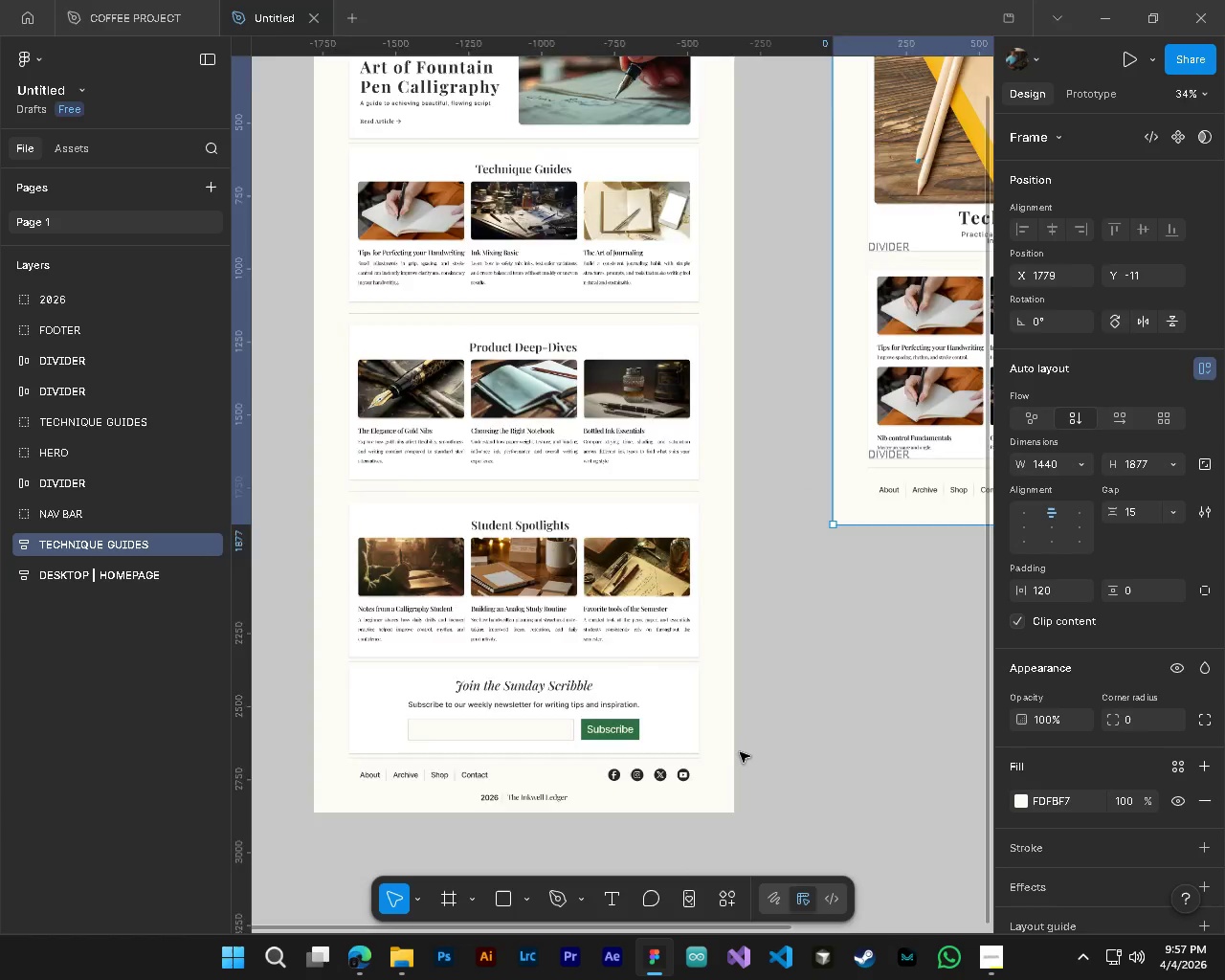 
hold_key(key=ShiftLeft, duration=0.52)
 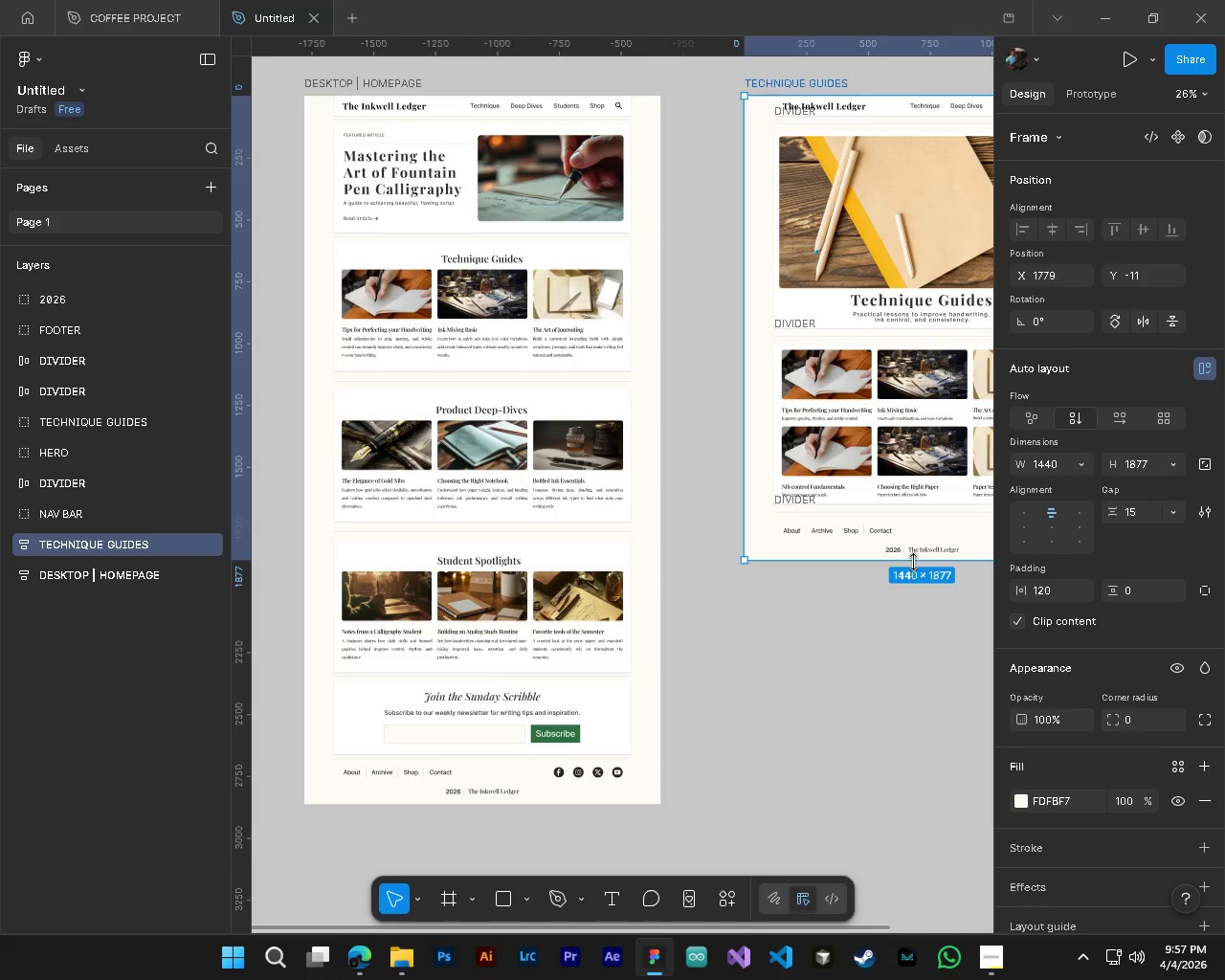 
key(Shift+ShiftLeft)
 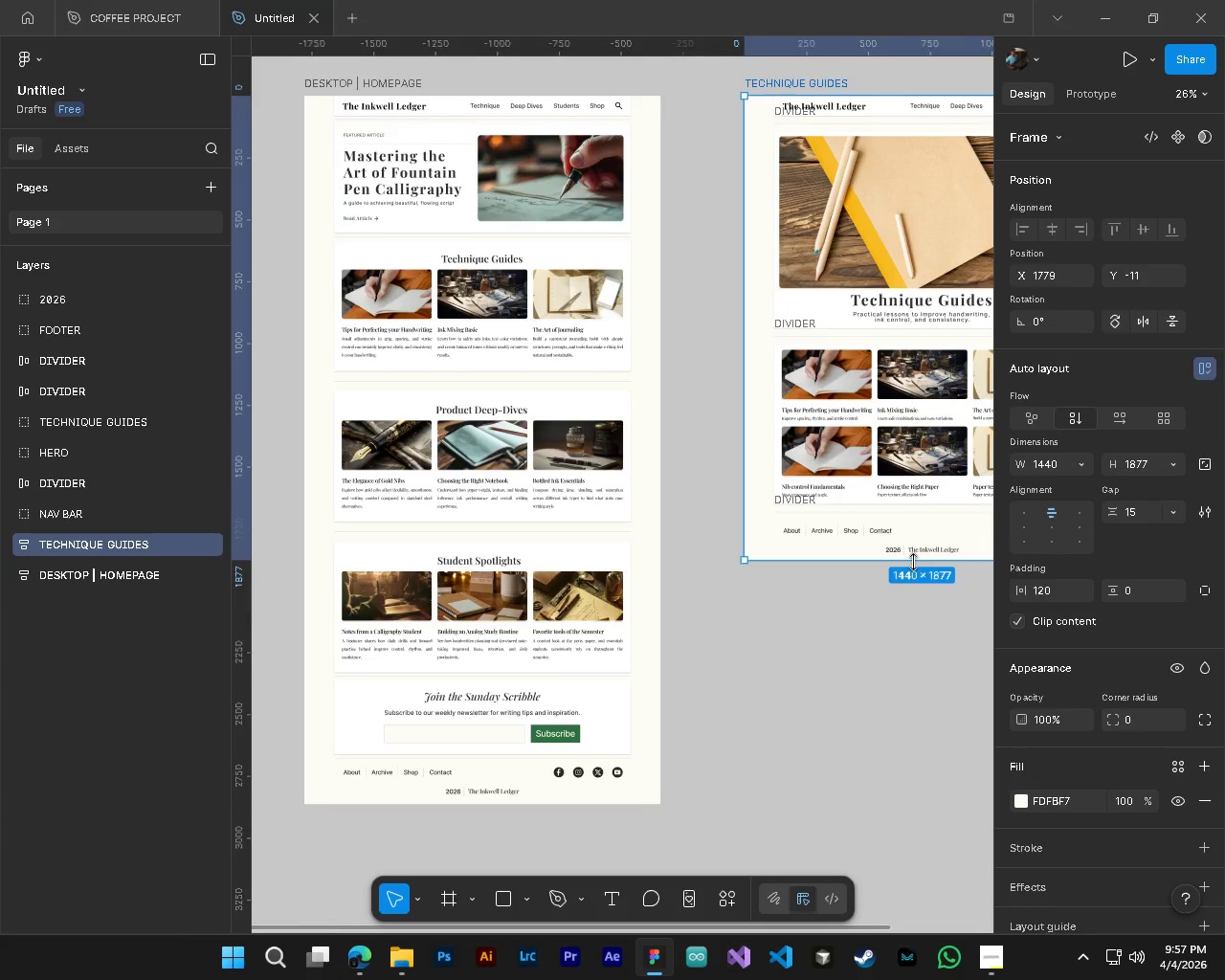 
scroll: coordinate [809, 621], scroll_direction: down, amount: 6.0
 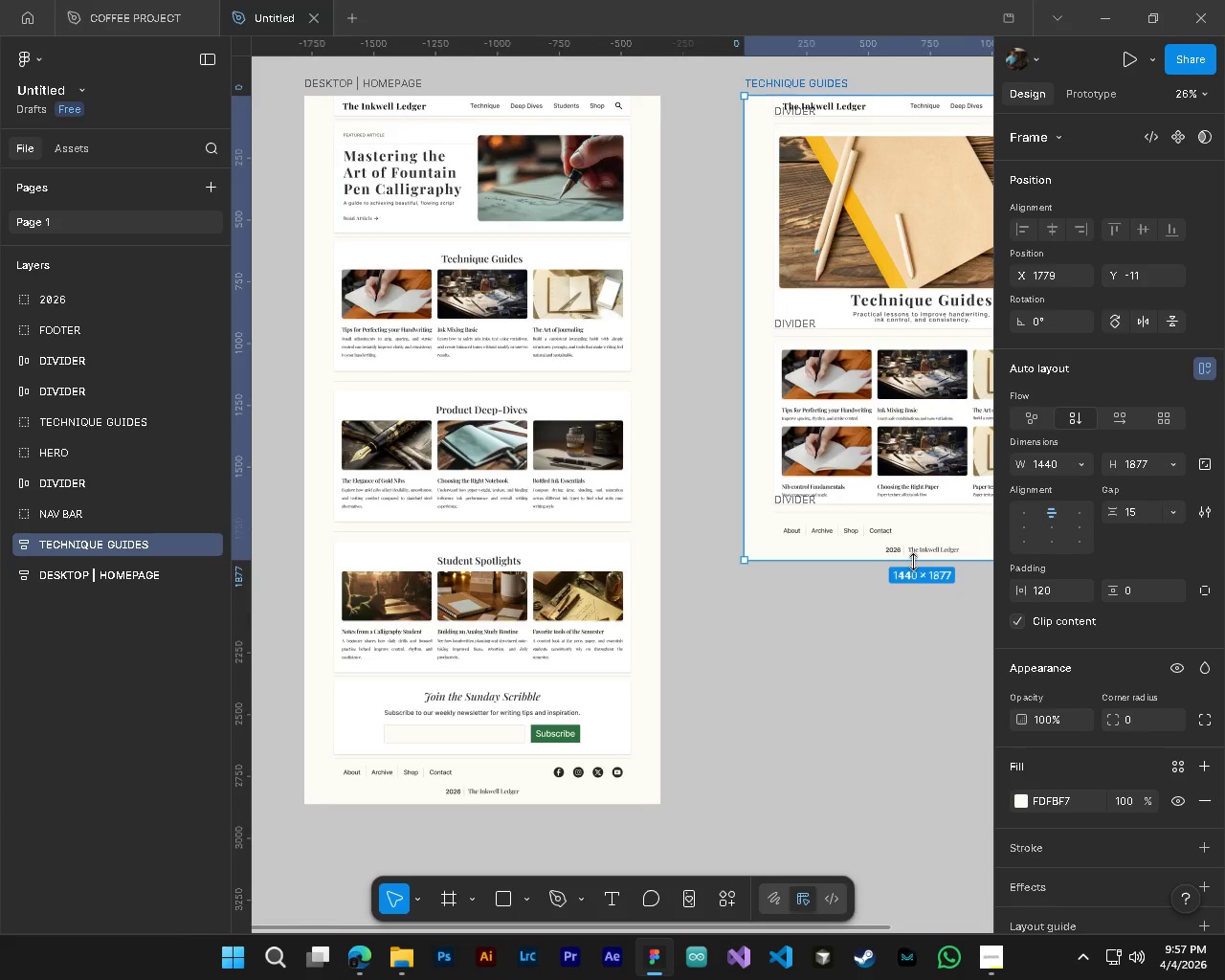 
hold_key(key=ControlLeft, duration=0.75)
hold_key(key=AltLeft, duration=0.72)
scroll: coordinate [657, 565], scroll_direction: up, amount: 3.0
 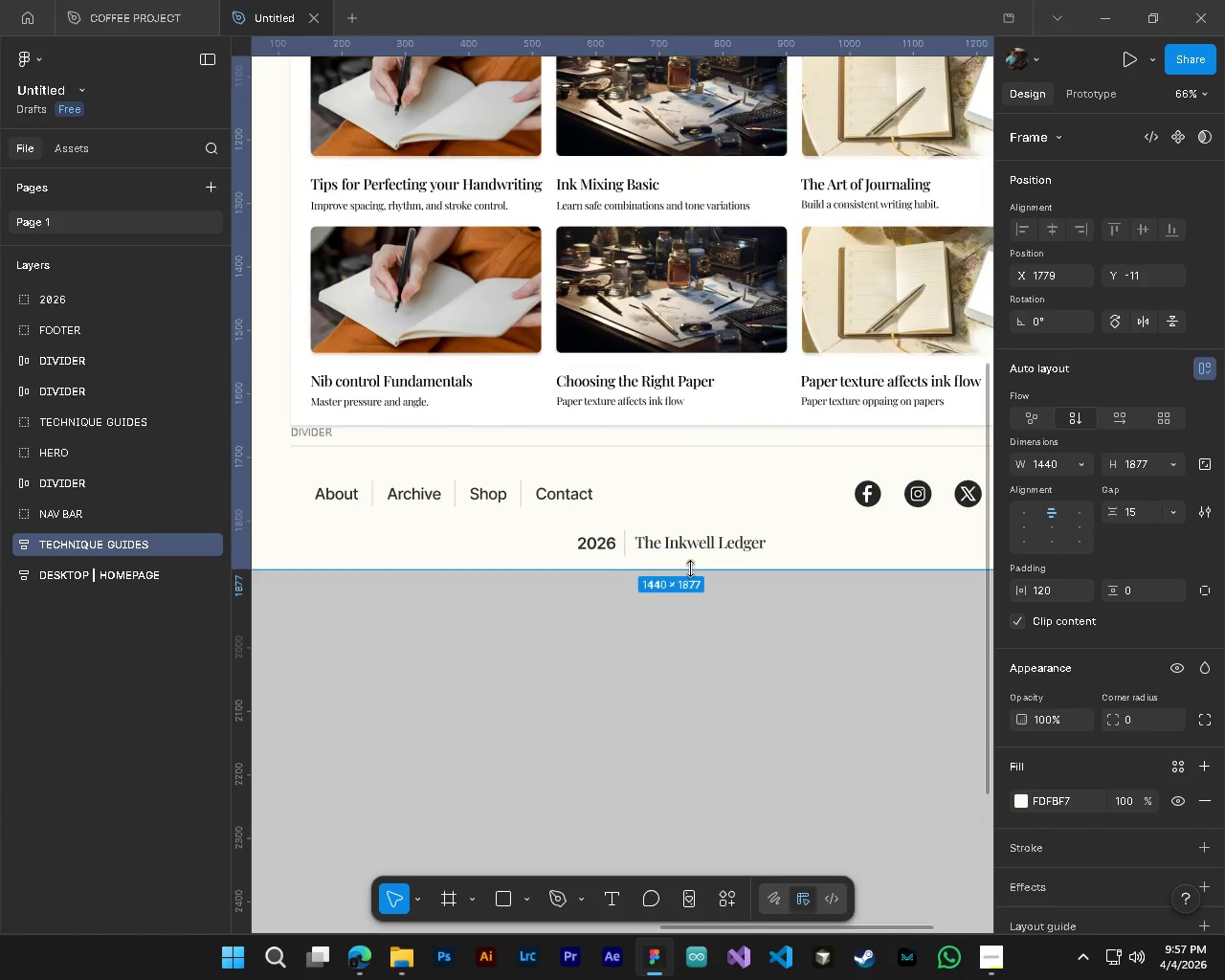 
left_click_drag(start_coordinate=[690, 568], to_coordinate=[694, 577])
 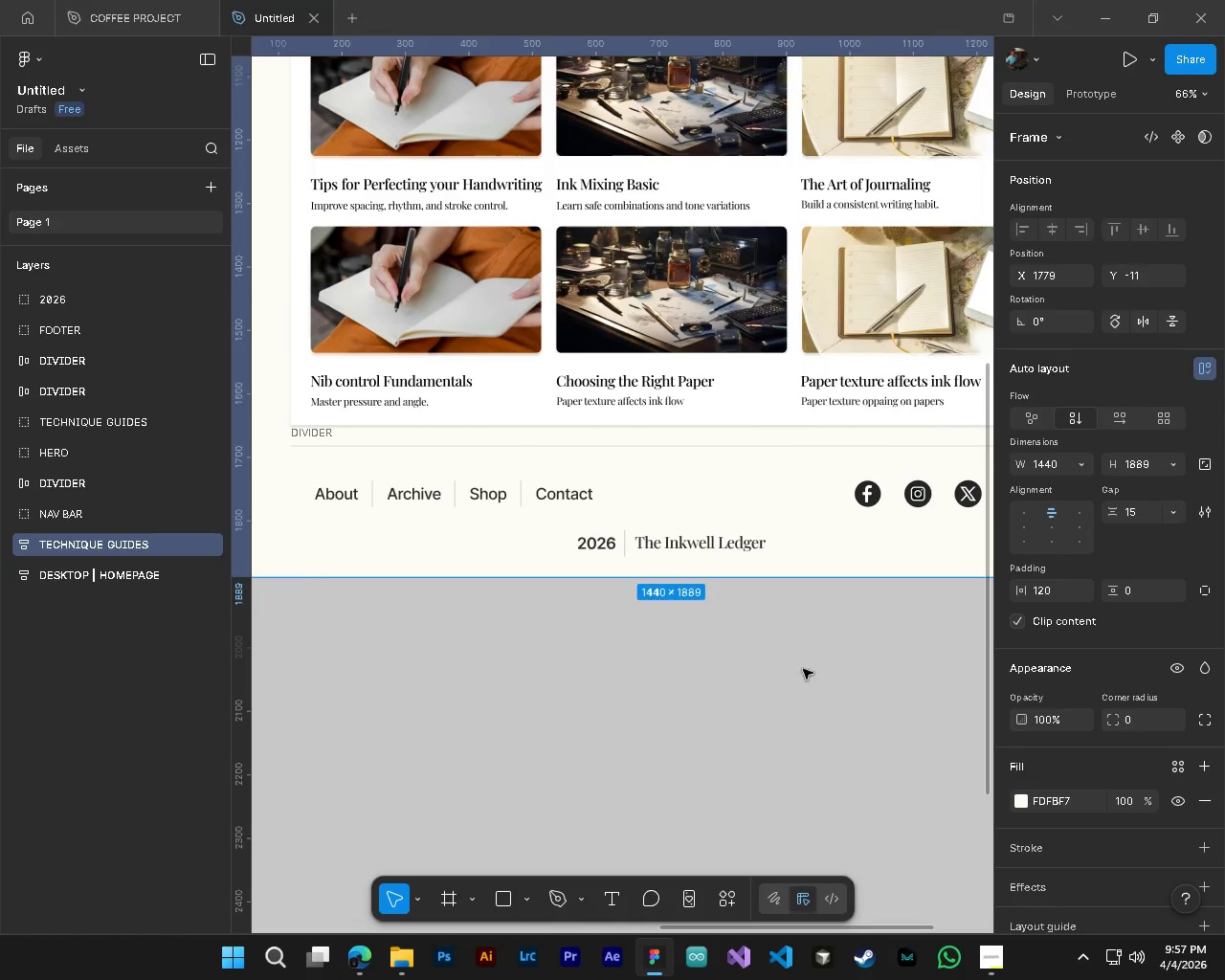 
left_click([803, 669])
 